 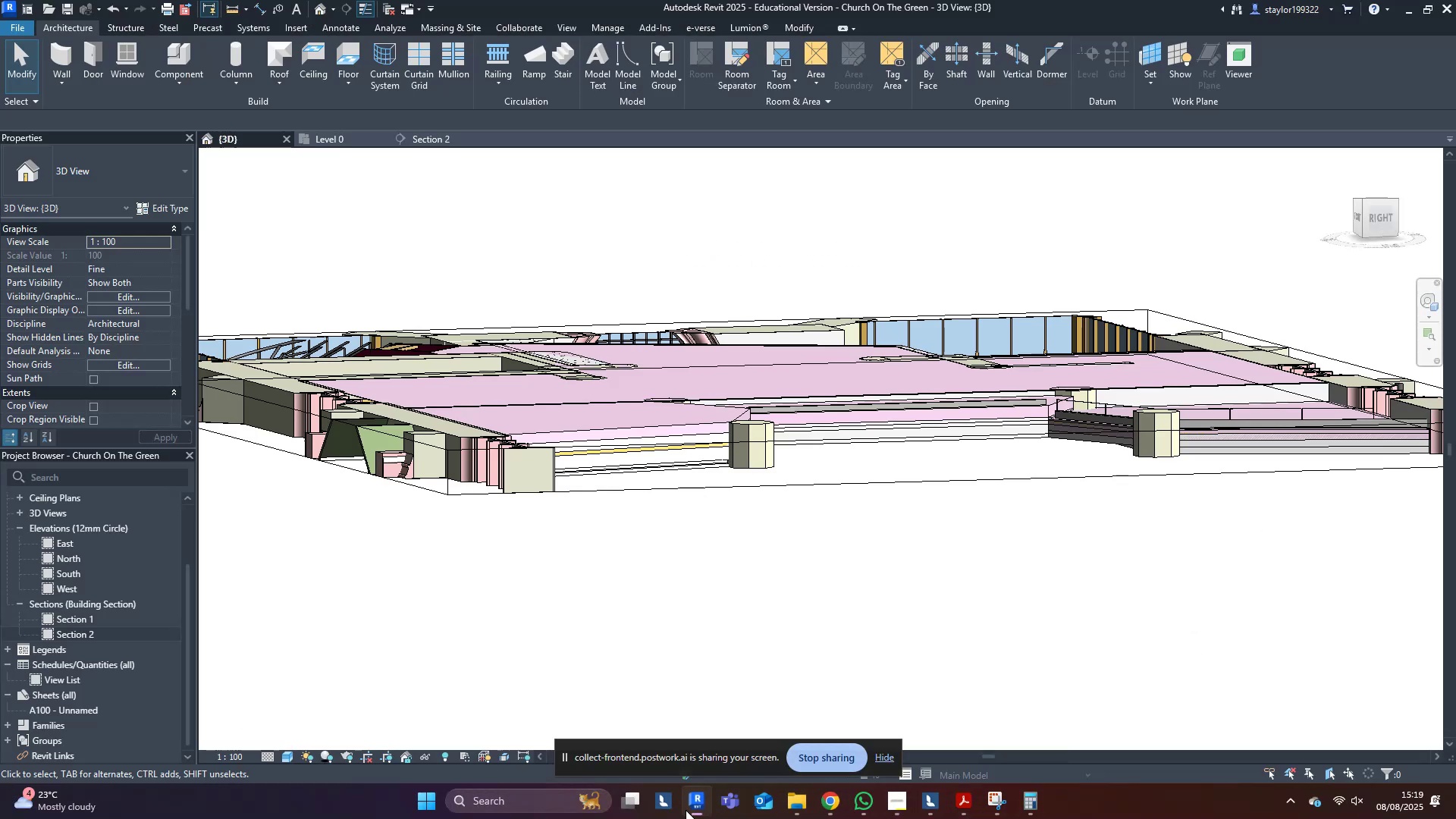 
middle_click([987, 537])
 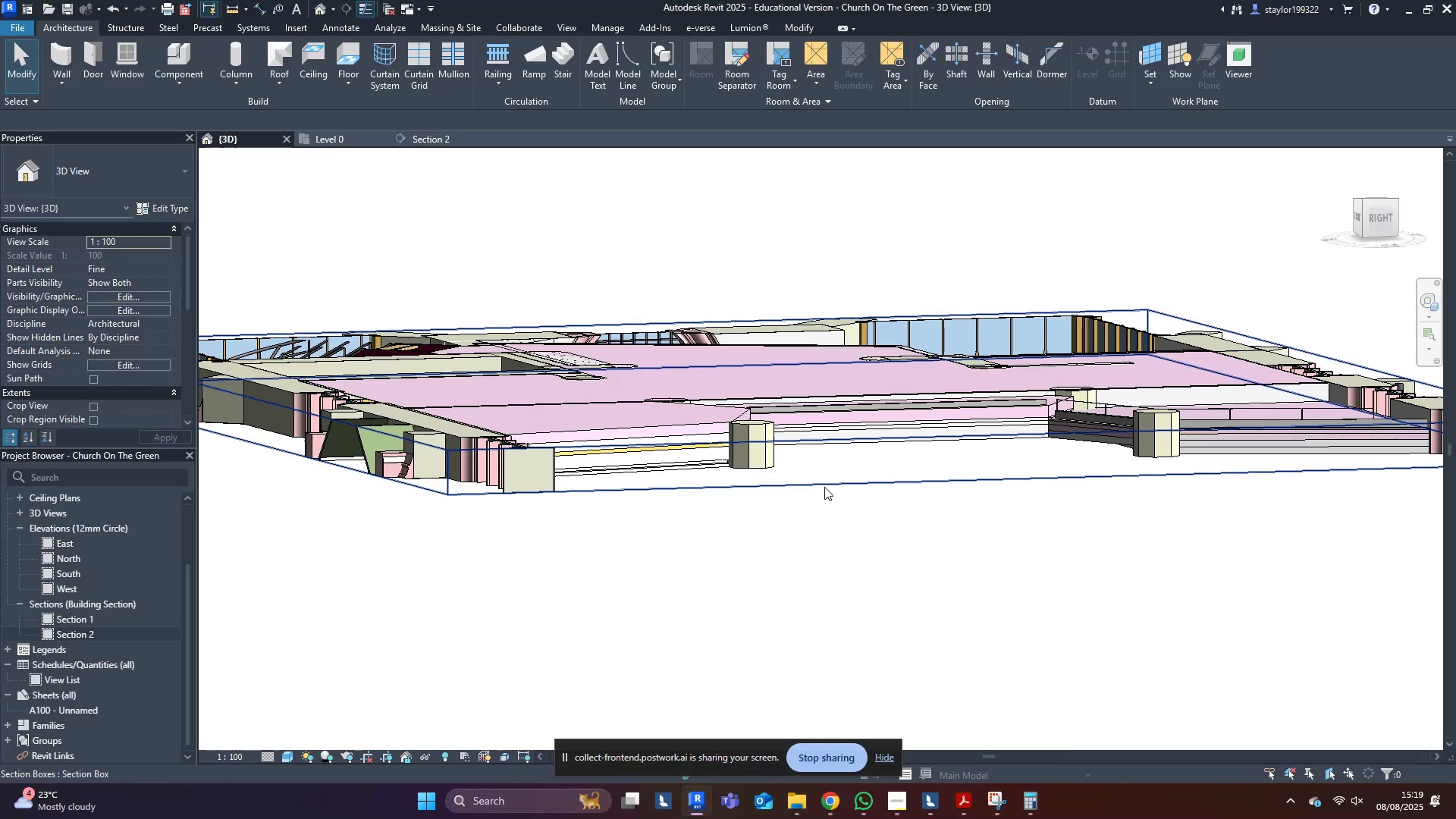 
left_click([824, 480])
 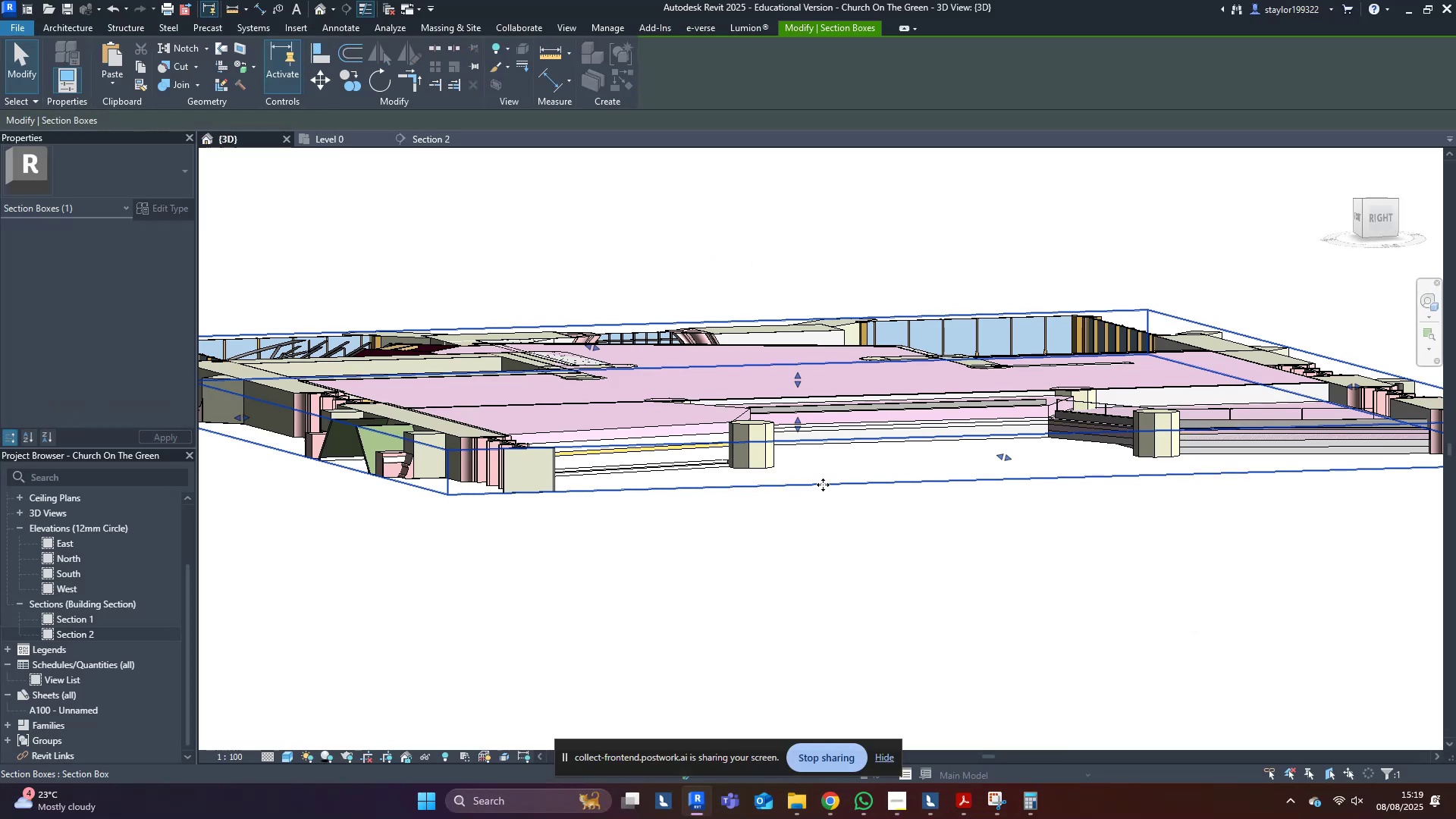 
scroll: coordinate [814, 512], scroll_direction: down, amount: 5.0
 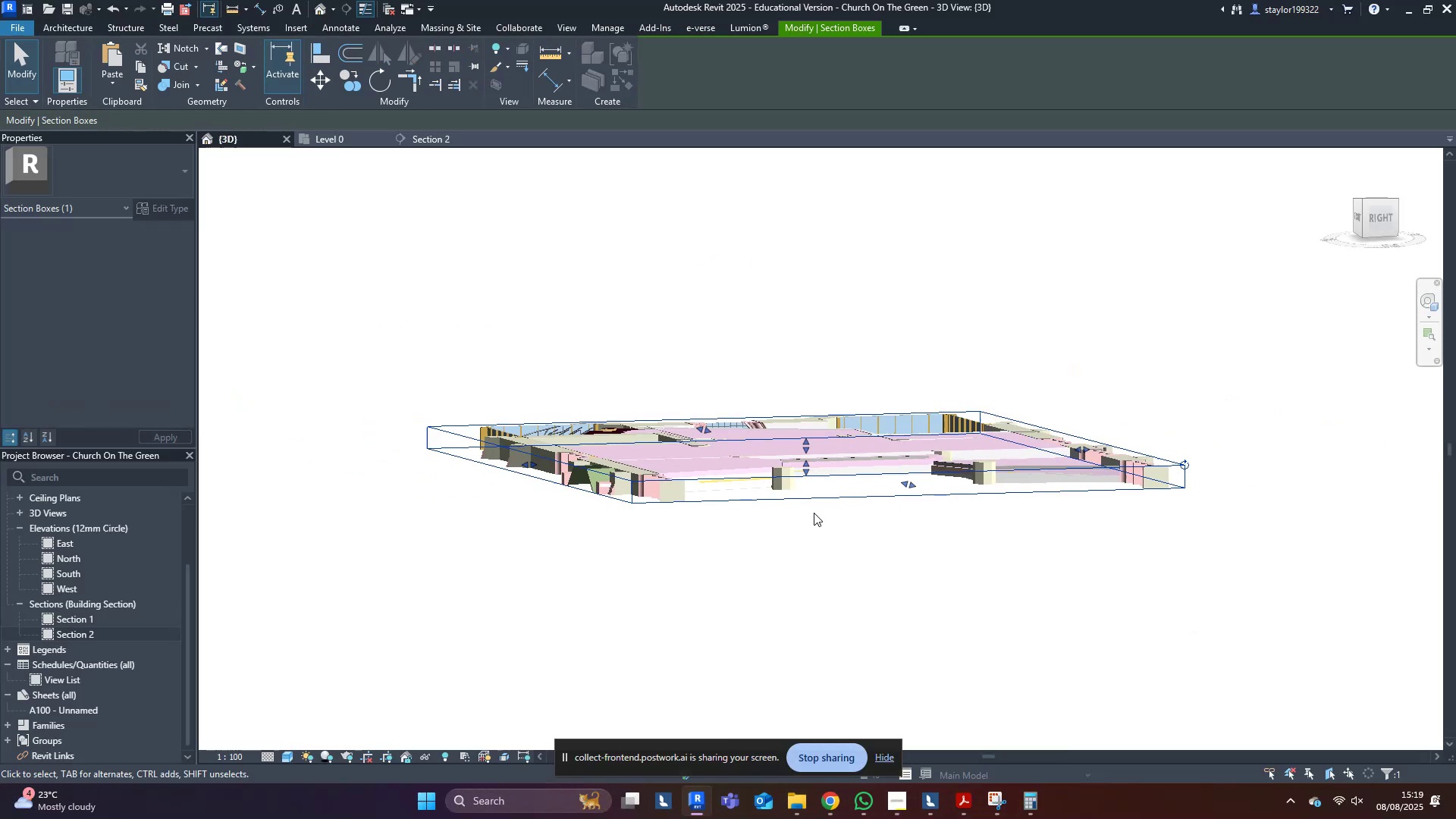 
hold_key(key=ShiftLeft, duration=0.34)
 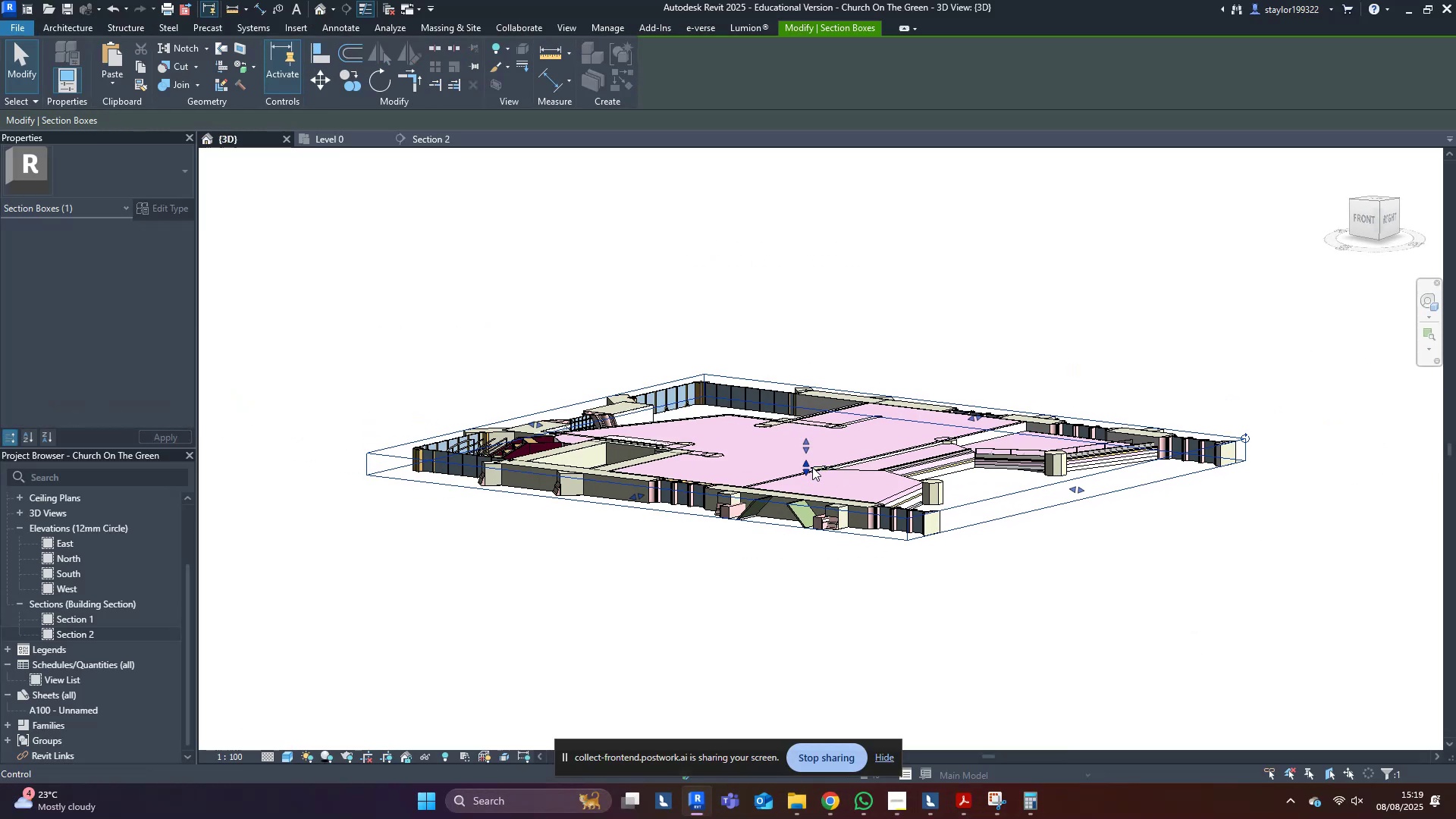 
left_click_drag(start_coordinate=[809, 465], to_coordinate=[833, 651])
 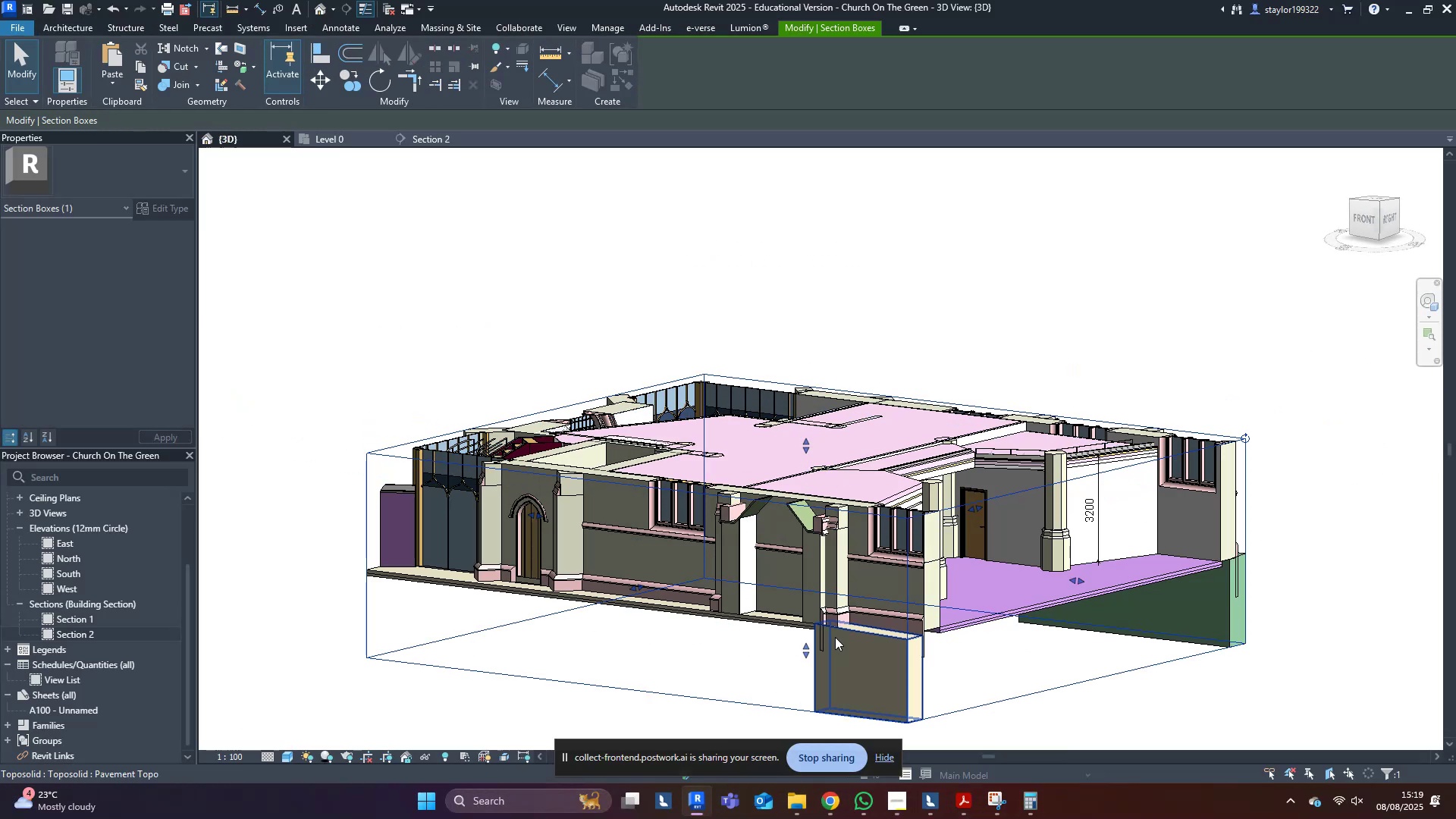 
hold_key(key=ShiftLeft, duration=1.12)
 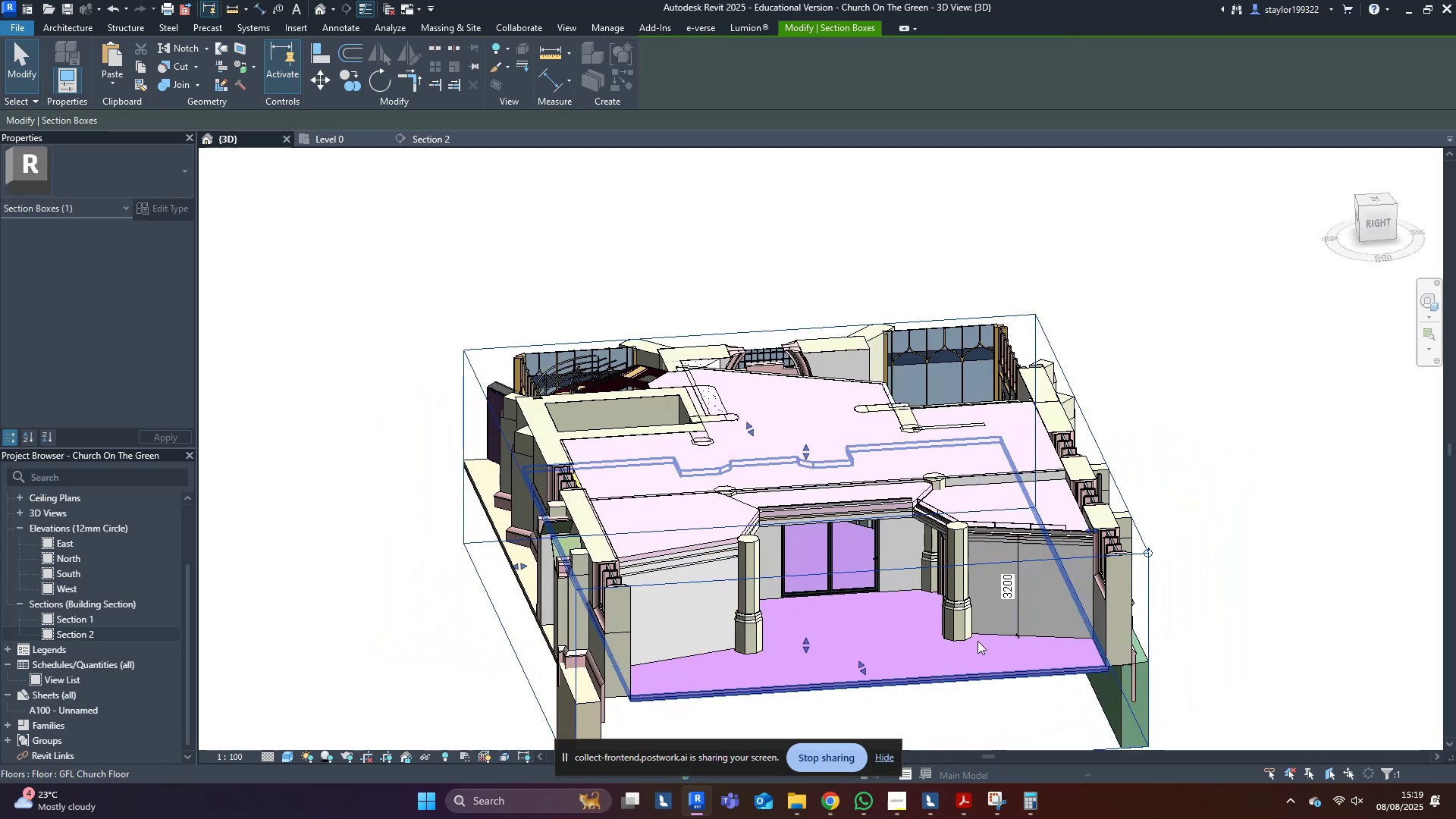 
scroll: coordinate [818, 574], scroll_direction: up, amount: 5.0
 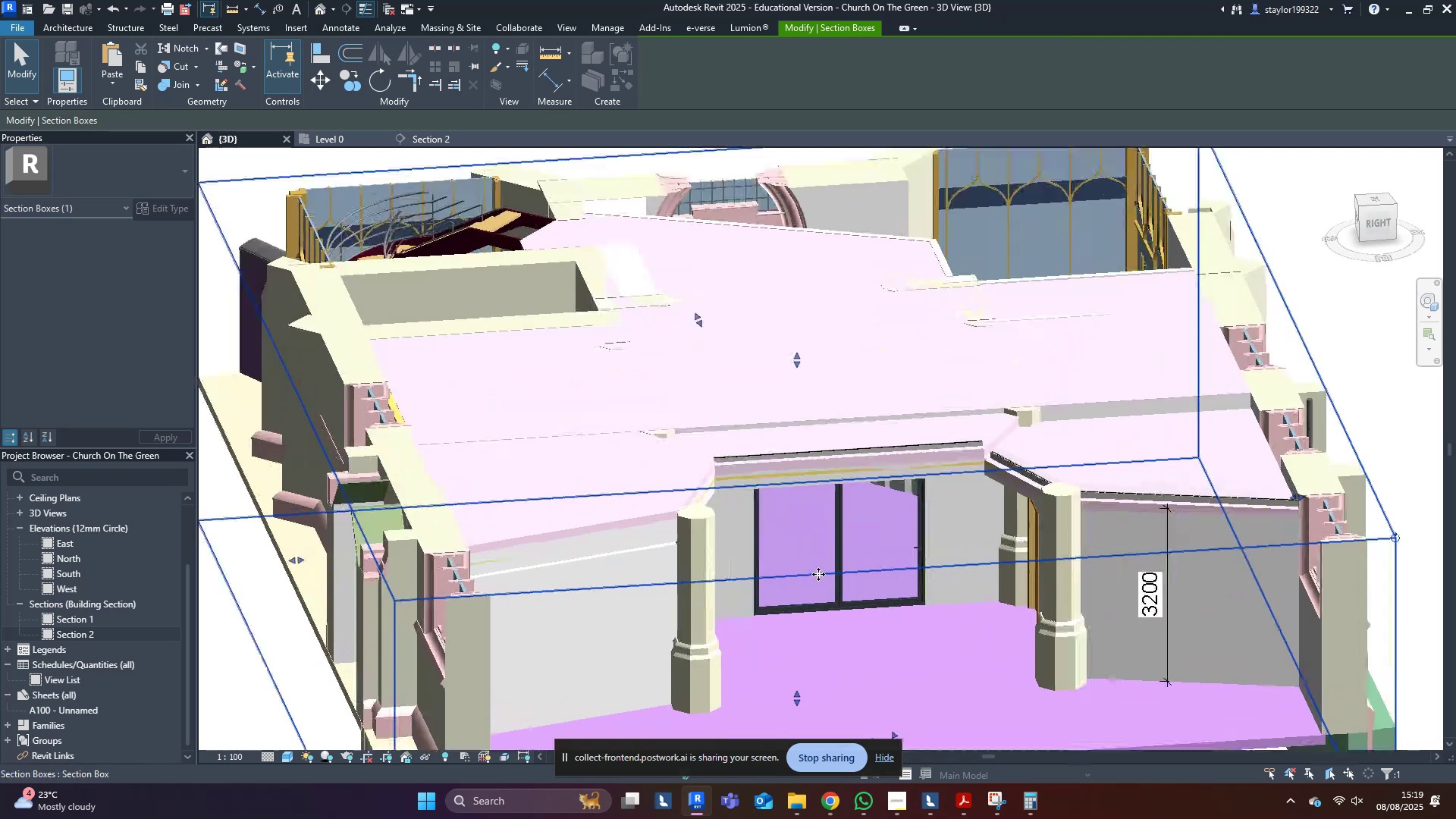 
hold_key(key=ShiftLeft, duration=0.73)
 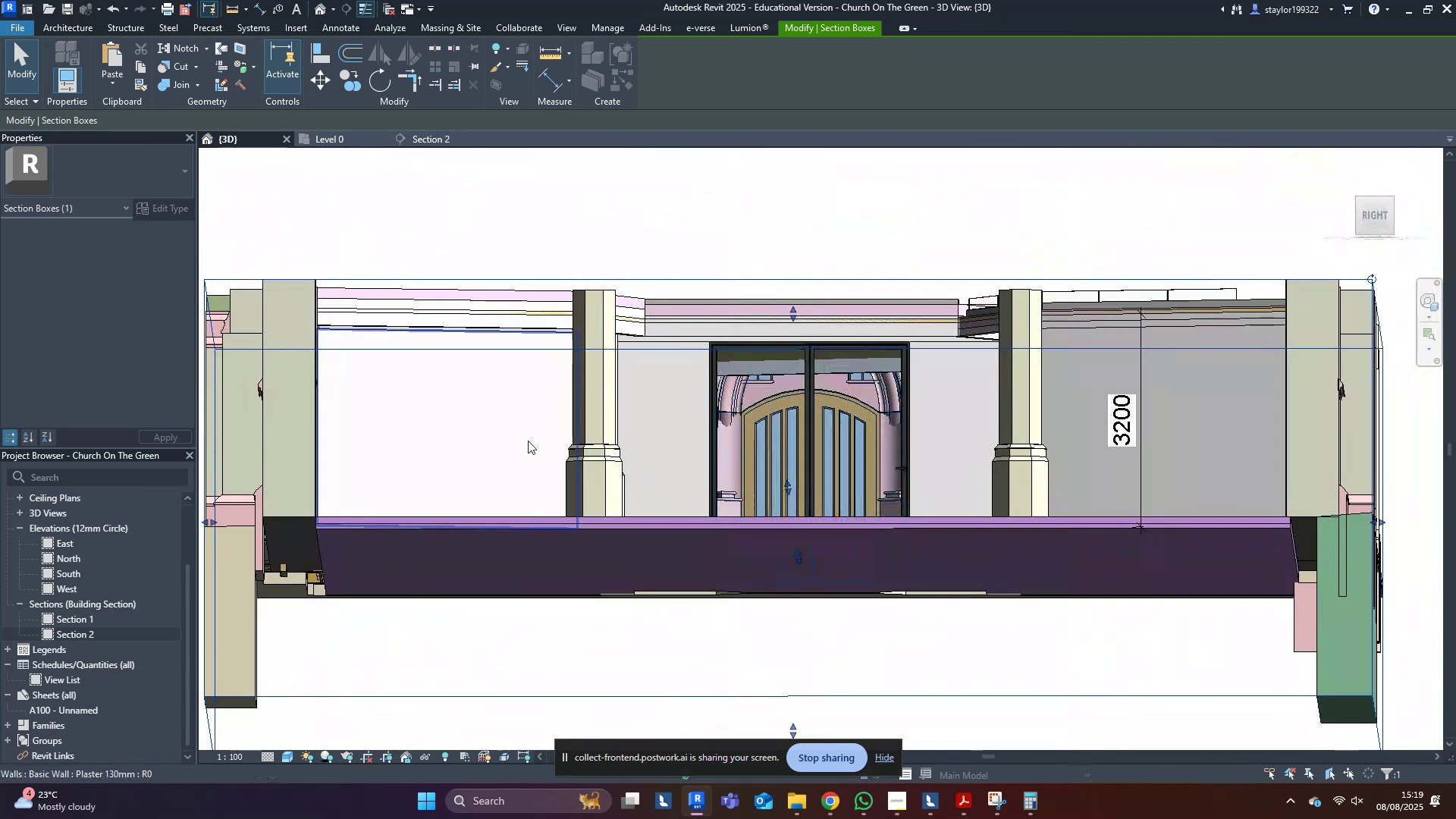 
left_click([528, 441])
 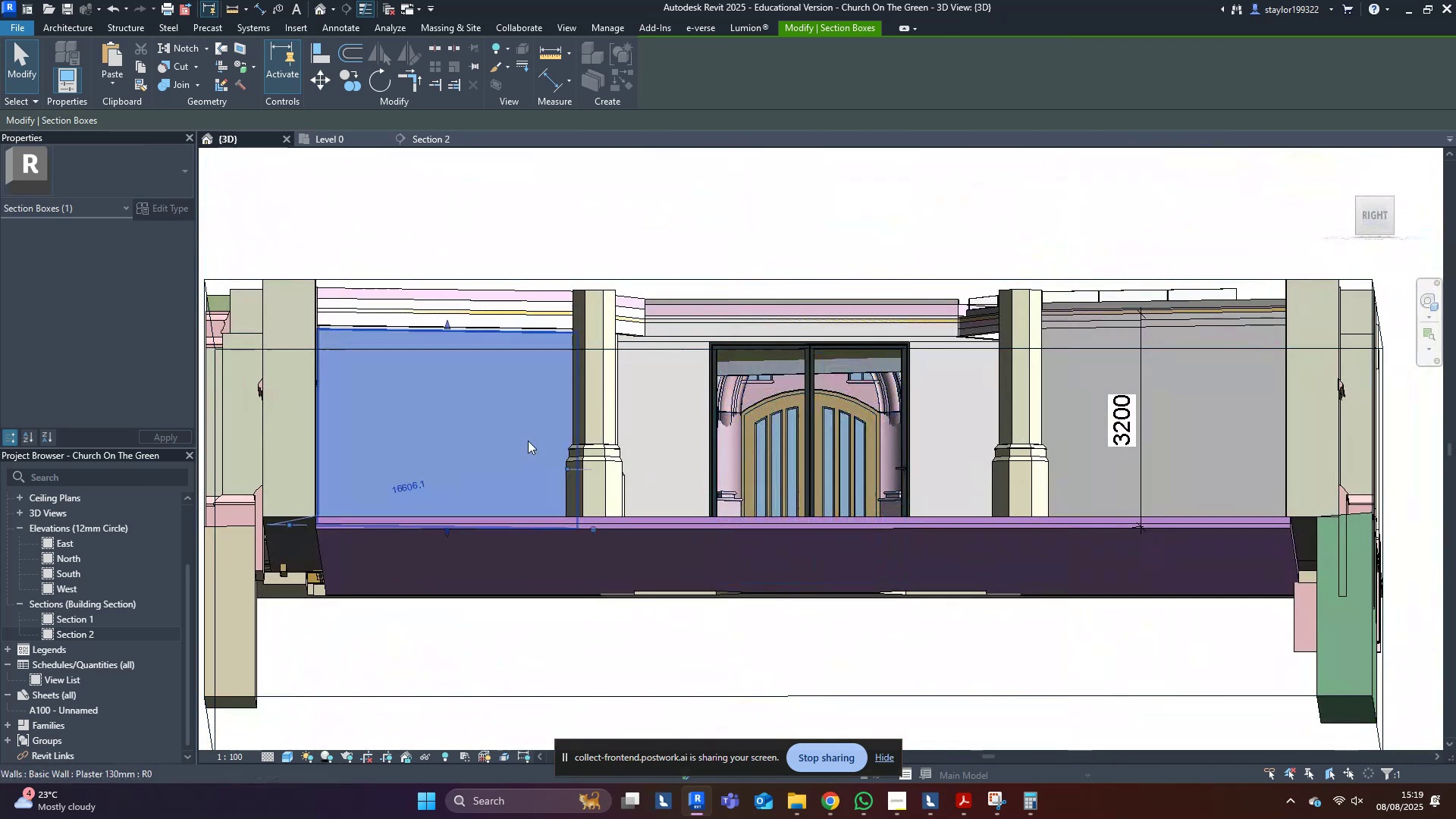 
hold_key(key=ShiftLeft, duration=0.55)
 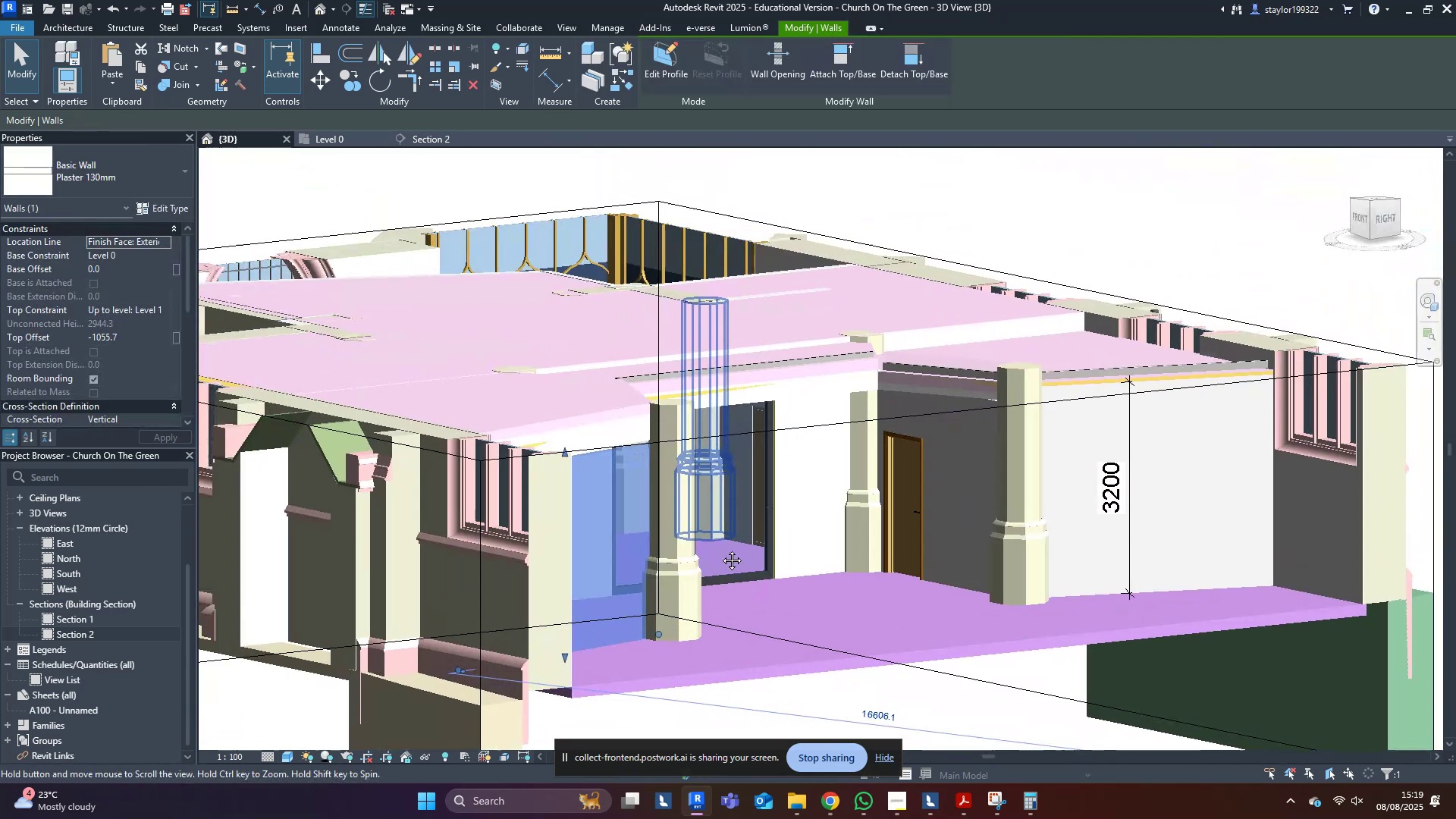 
scroll: coordinate [618, 453], scroll_direction: up, amount: 3.0
 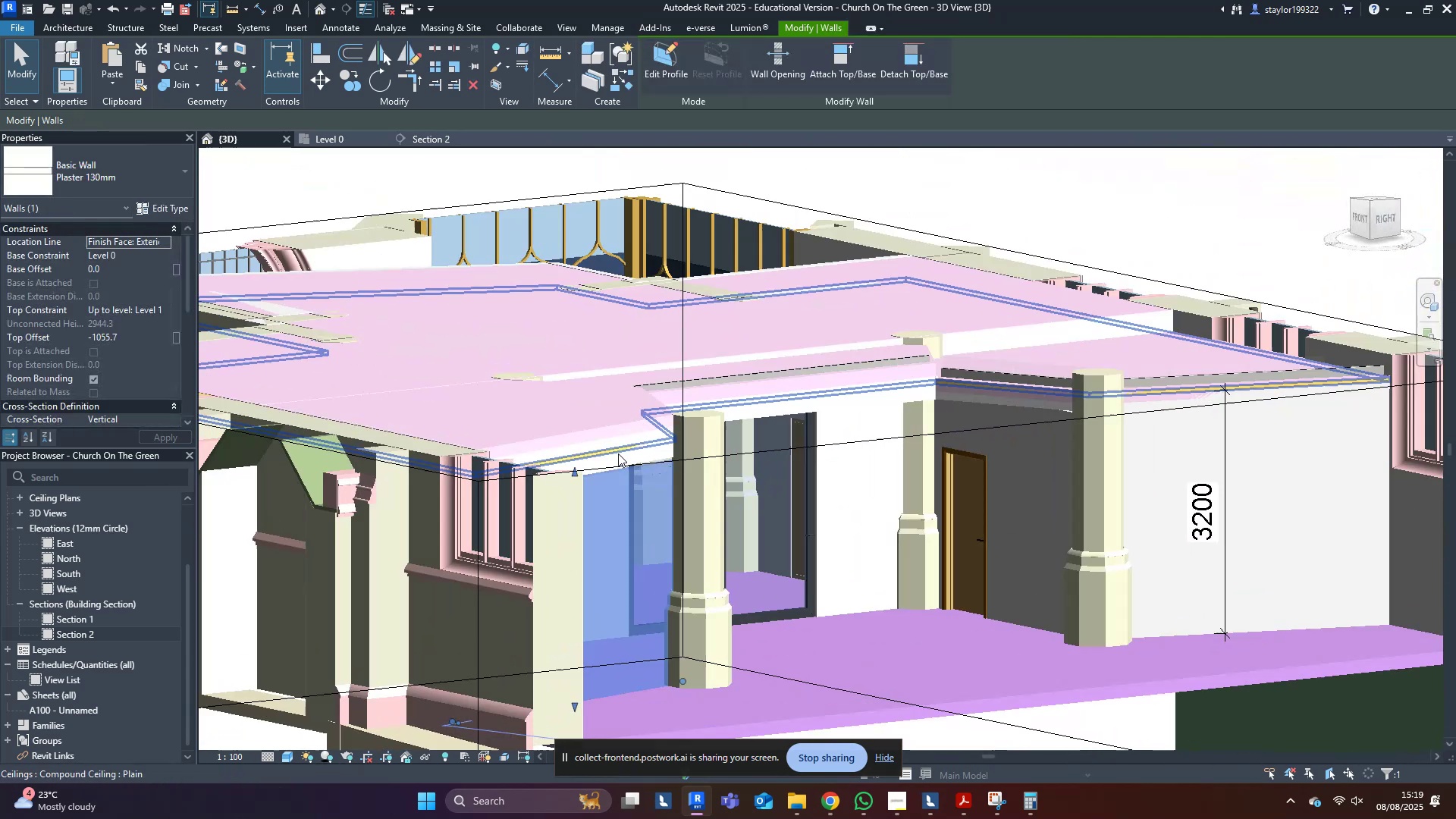 
key(Escape)
 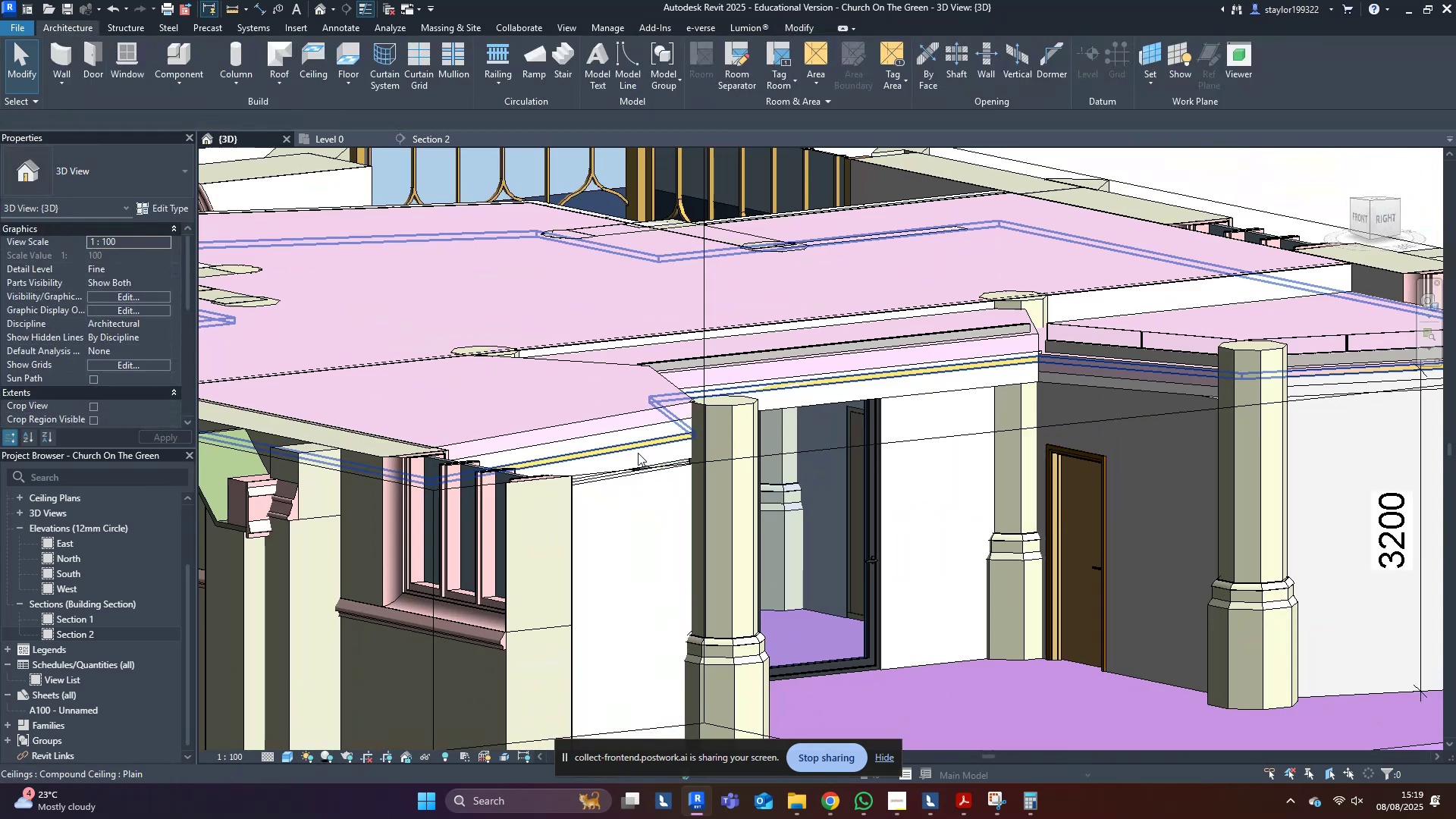 
scroll: coordinate [633, 453], scroll_direction: up, amount: 1.0
 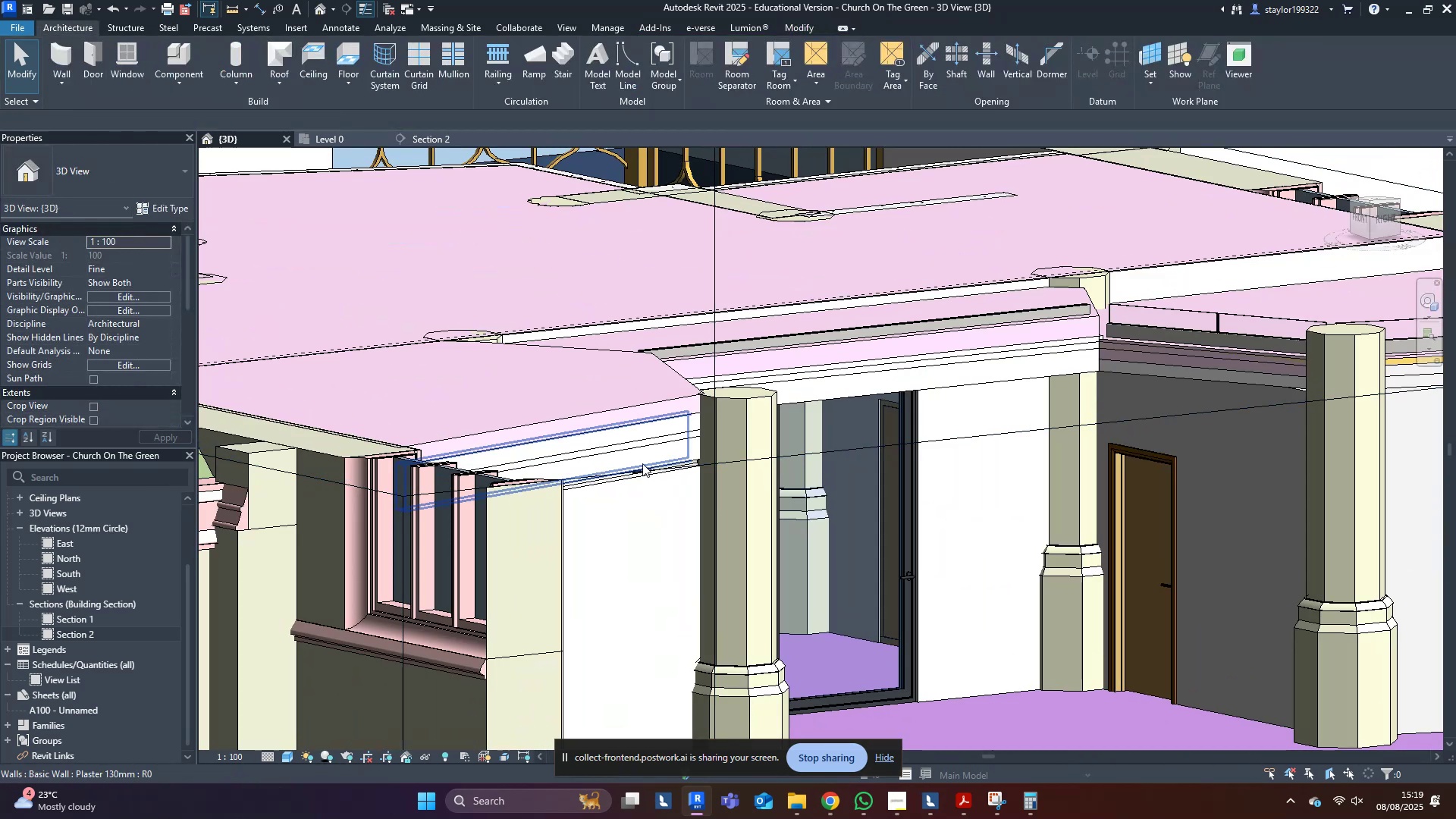 
left_click([642, 463])
 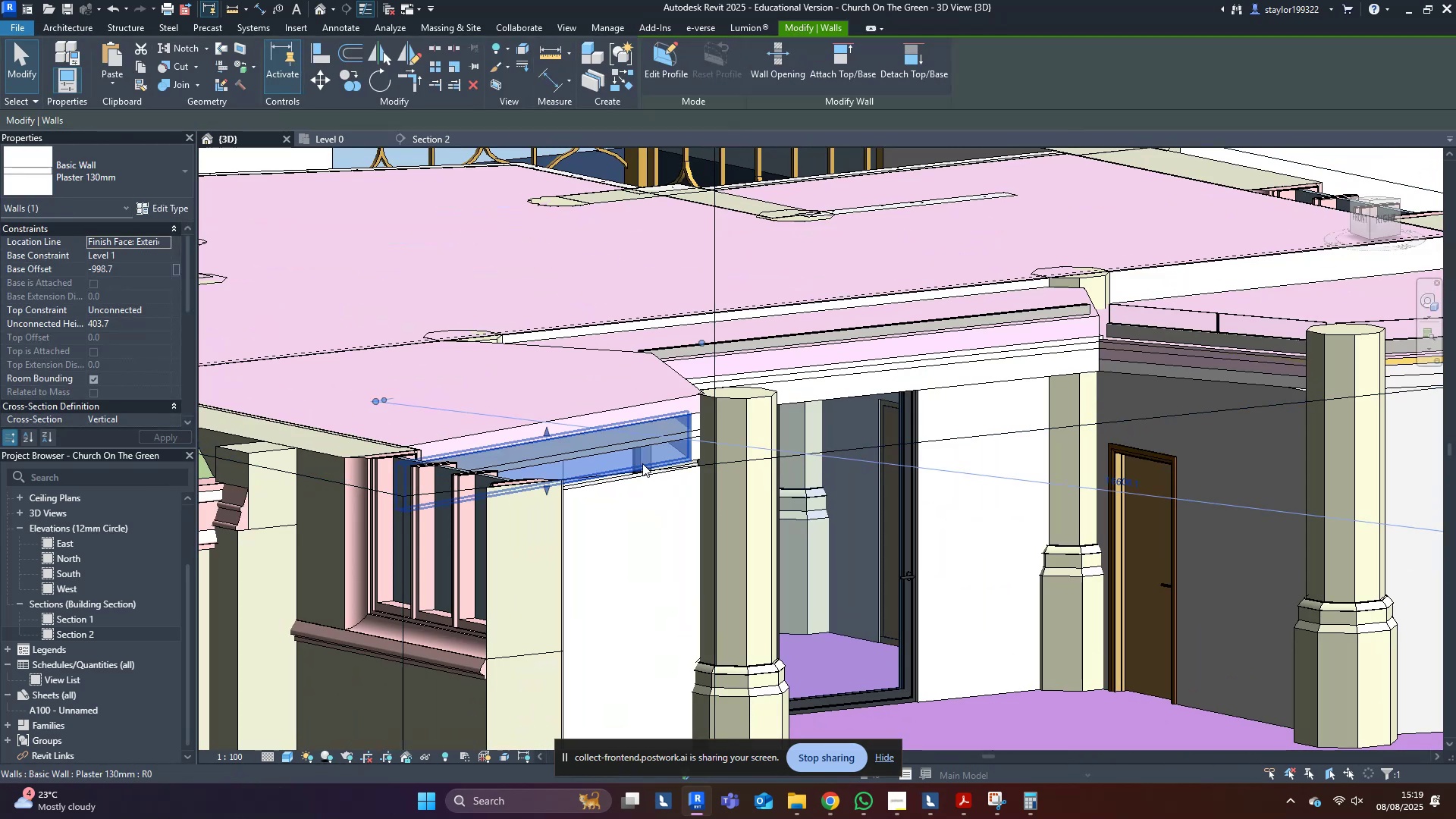 
scroll: coordinate [639, 466], scroll_direction: down, amount: 4.0
 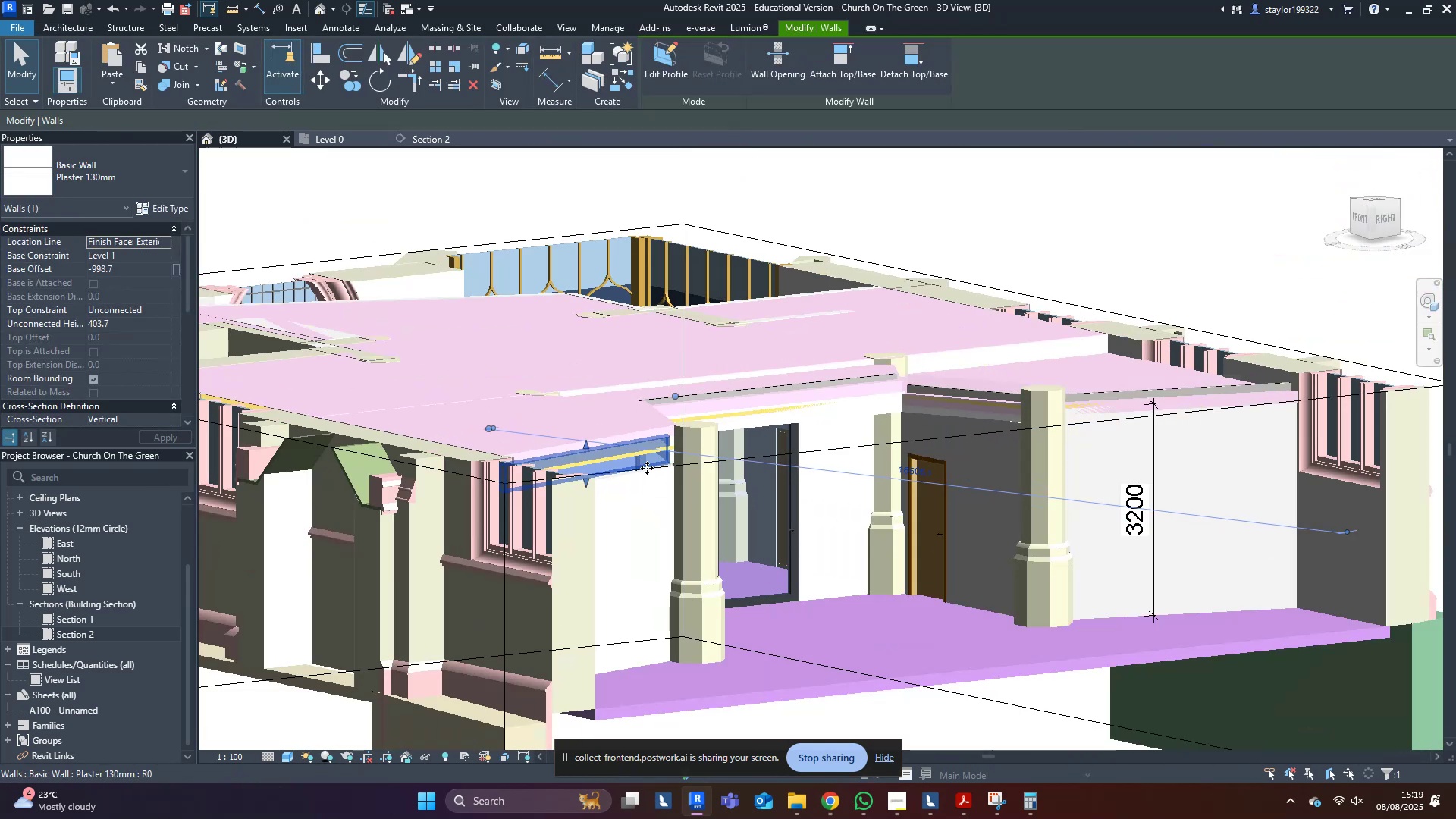 
hold_key(key=ShiftLeft, duration=0.49)
 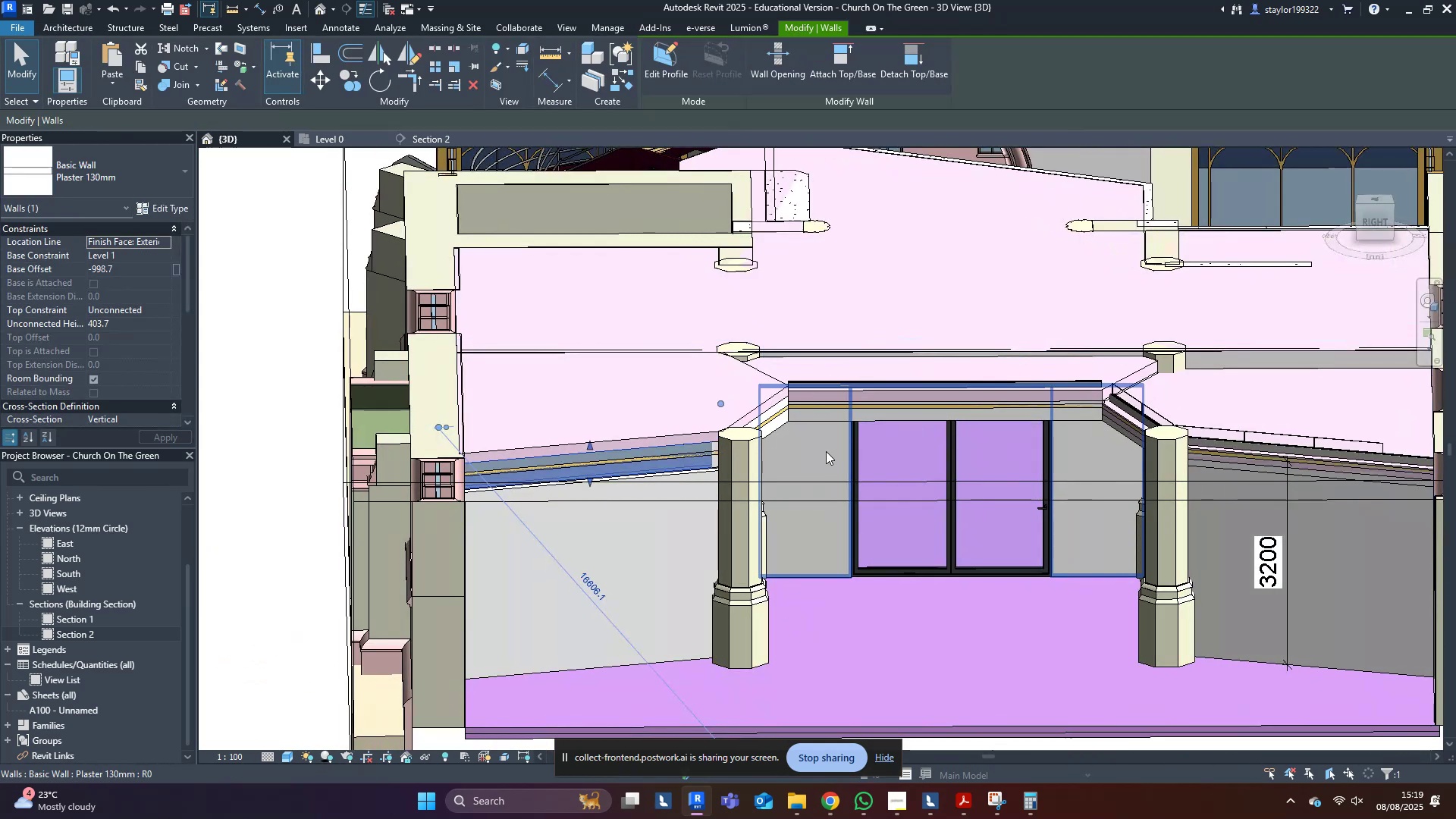 
key(Delete)
 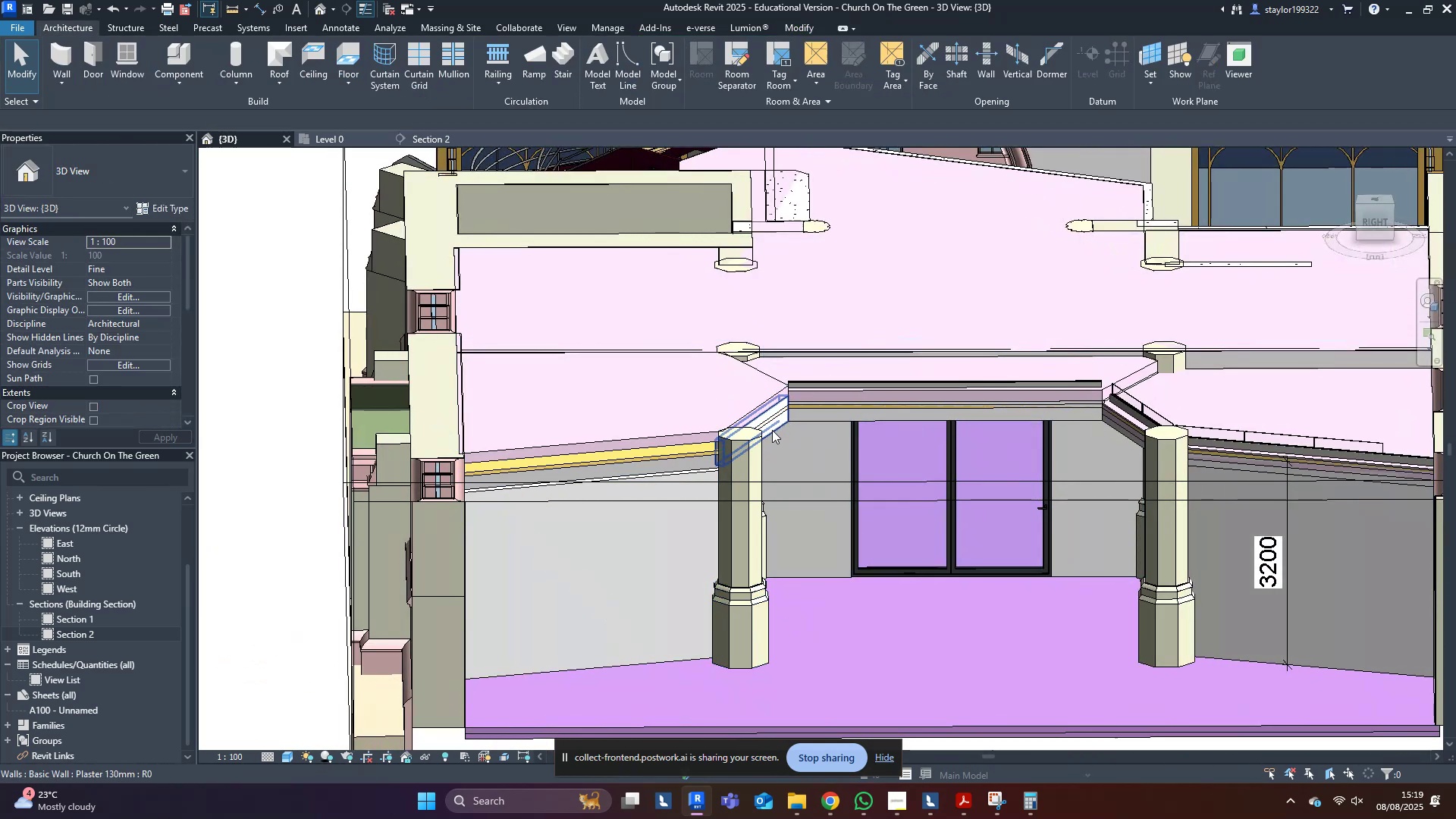 
left_click([772, 430])
 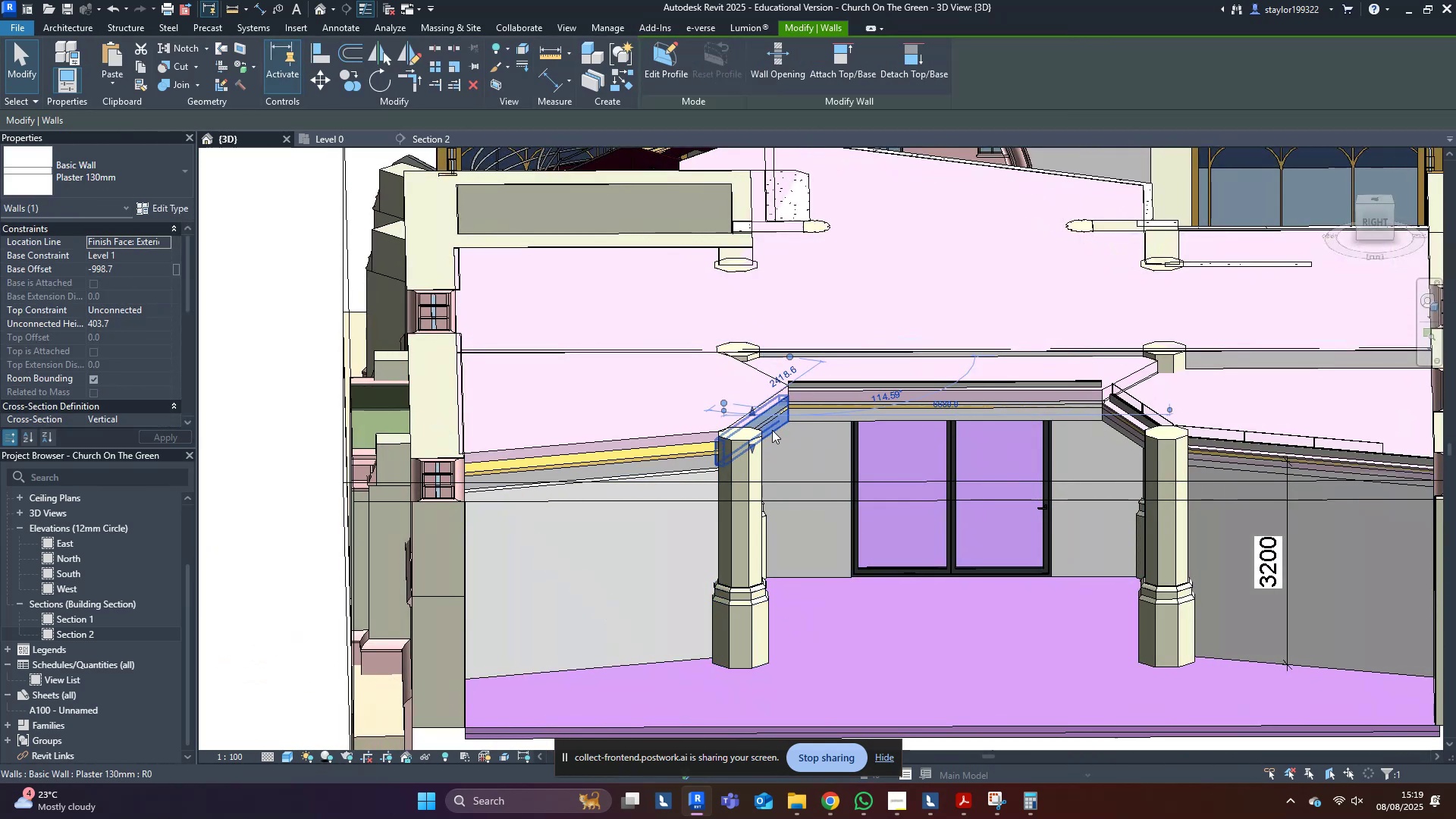 
key(Delete)
 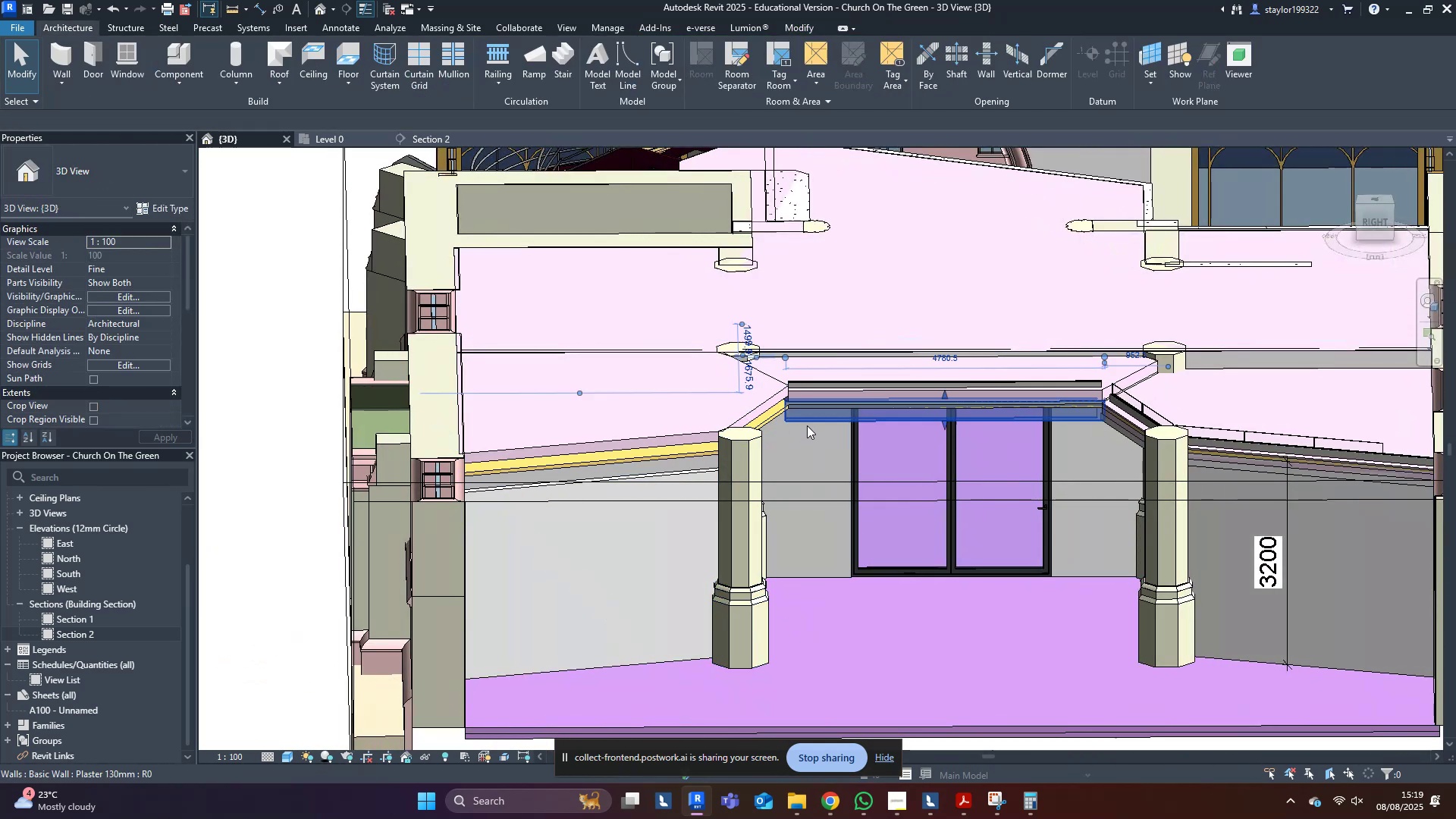 
key(Delete)
 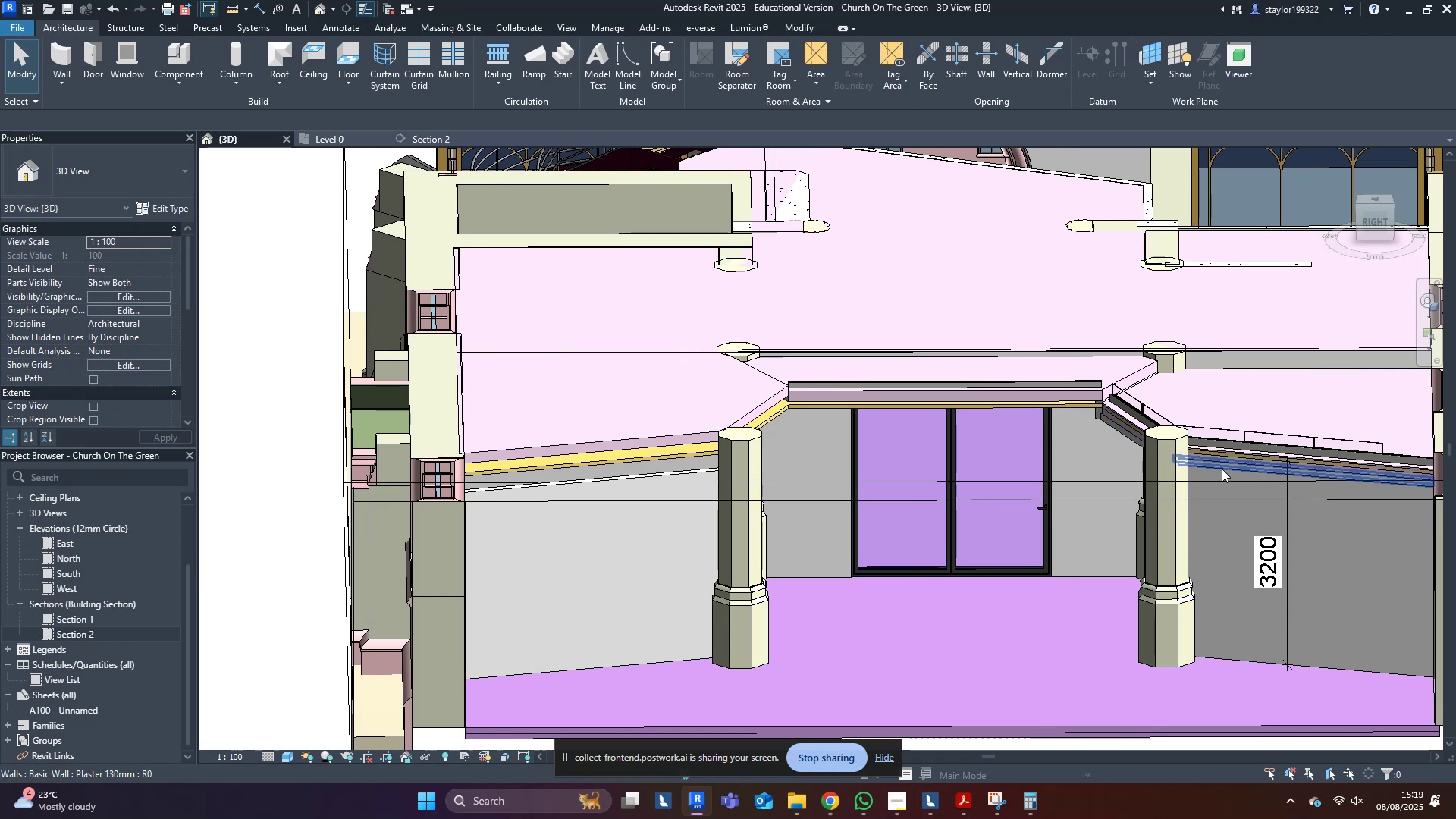 
key(Delete)
 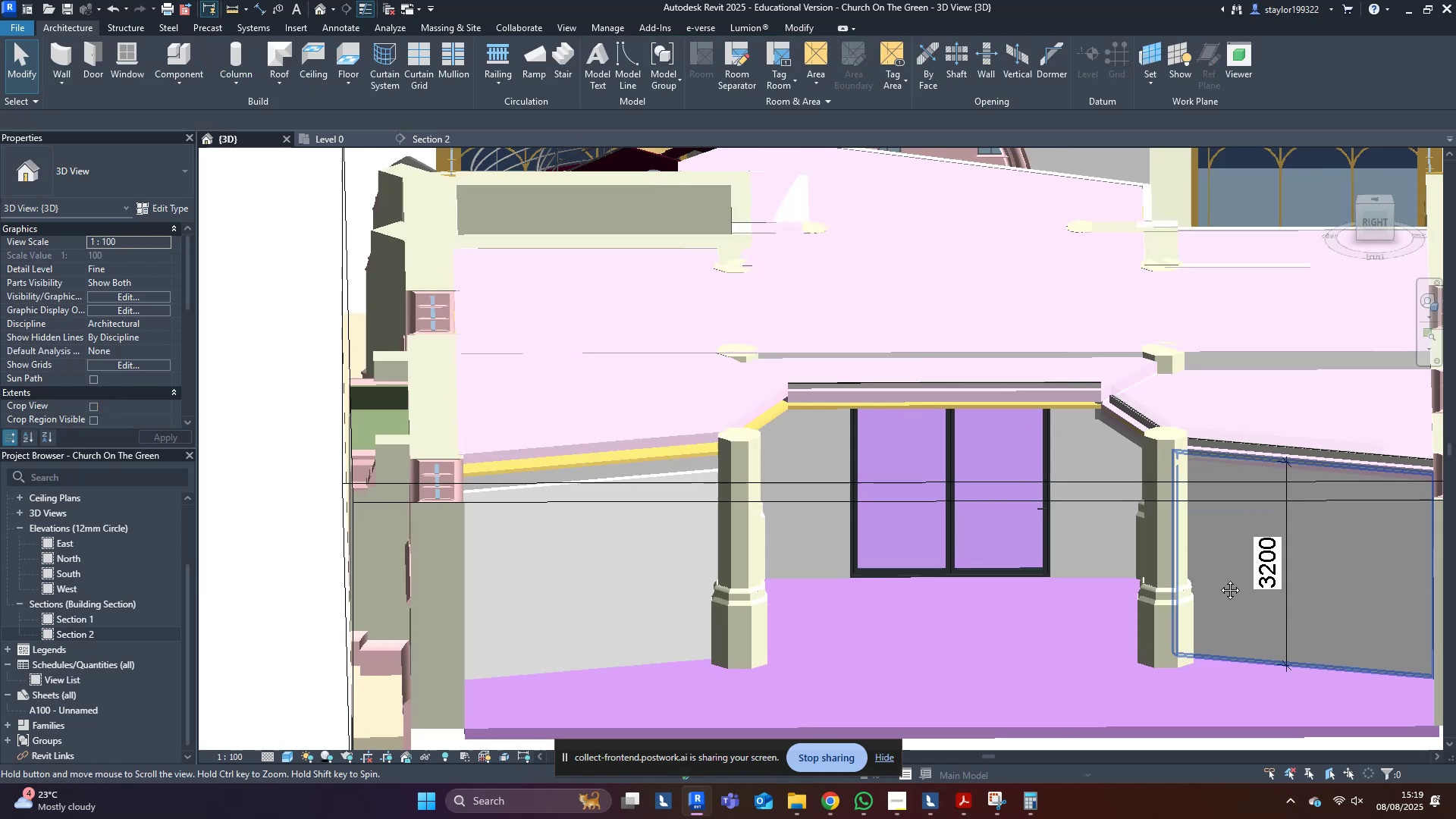 
hold_key(key=ShiftLeft, duration=0.47)
 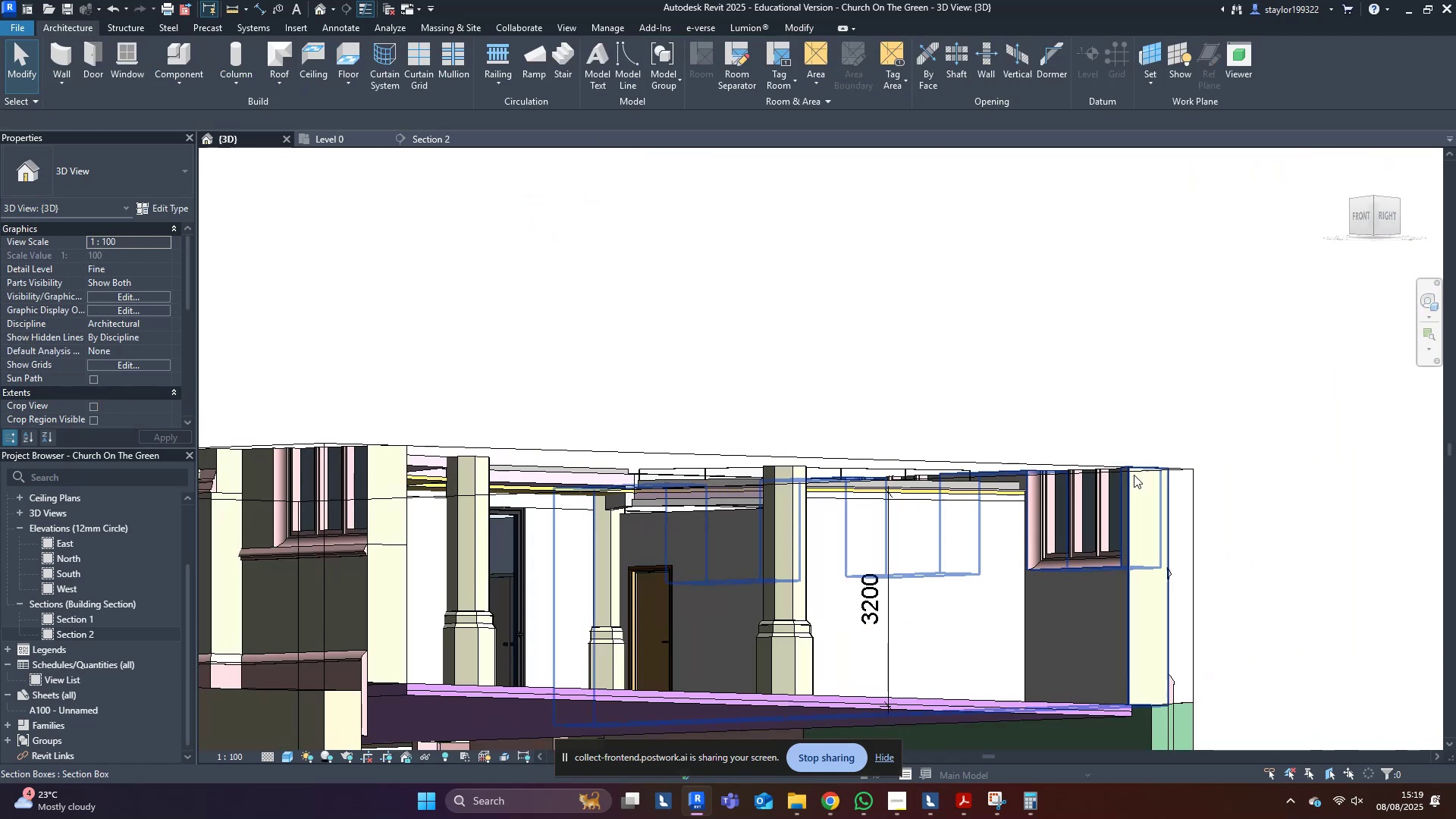 
scroll: coordinate [792, 486], scroll_direction: up, amount: 8.0
 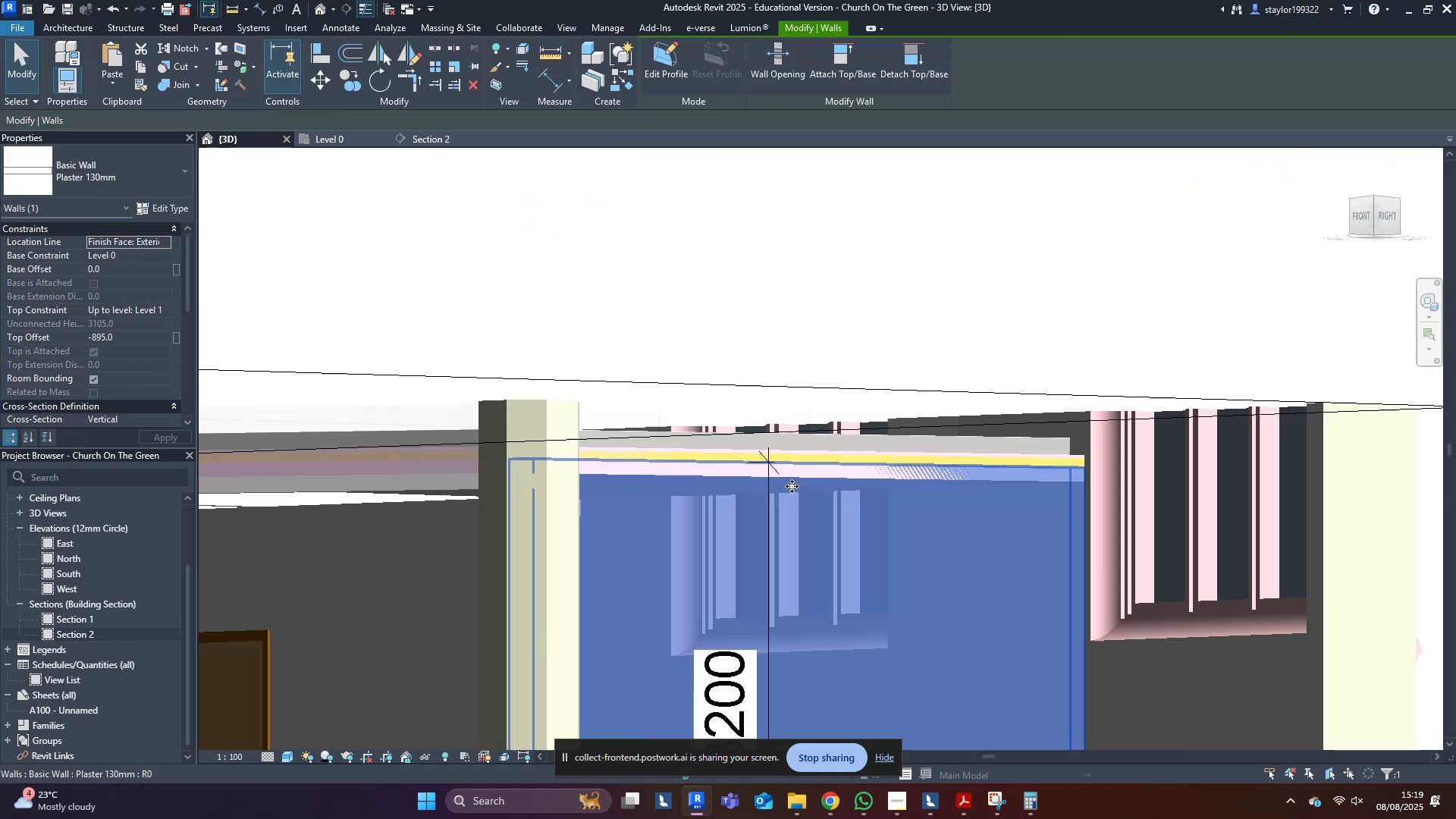 
hold_key(key=ShiftLeft, duration=0.64)
 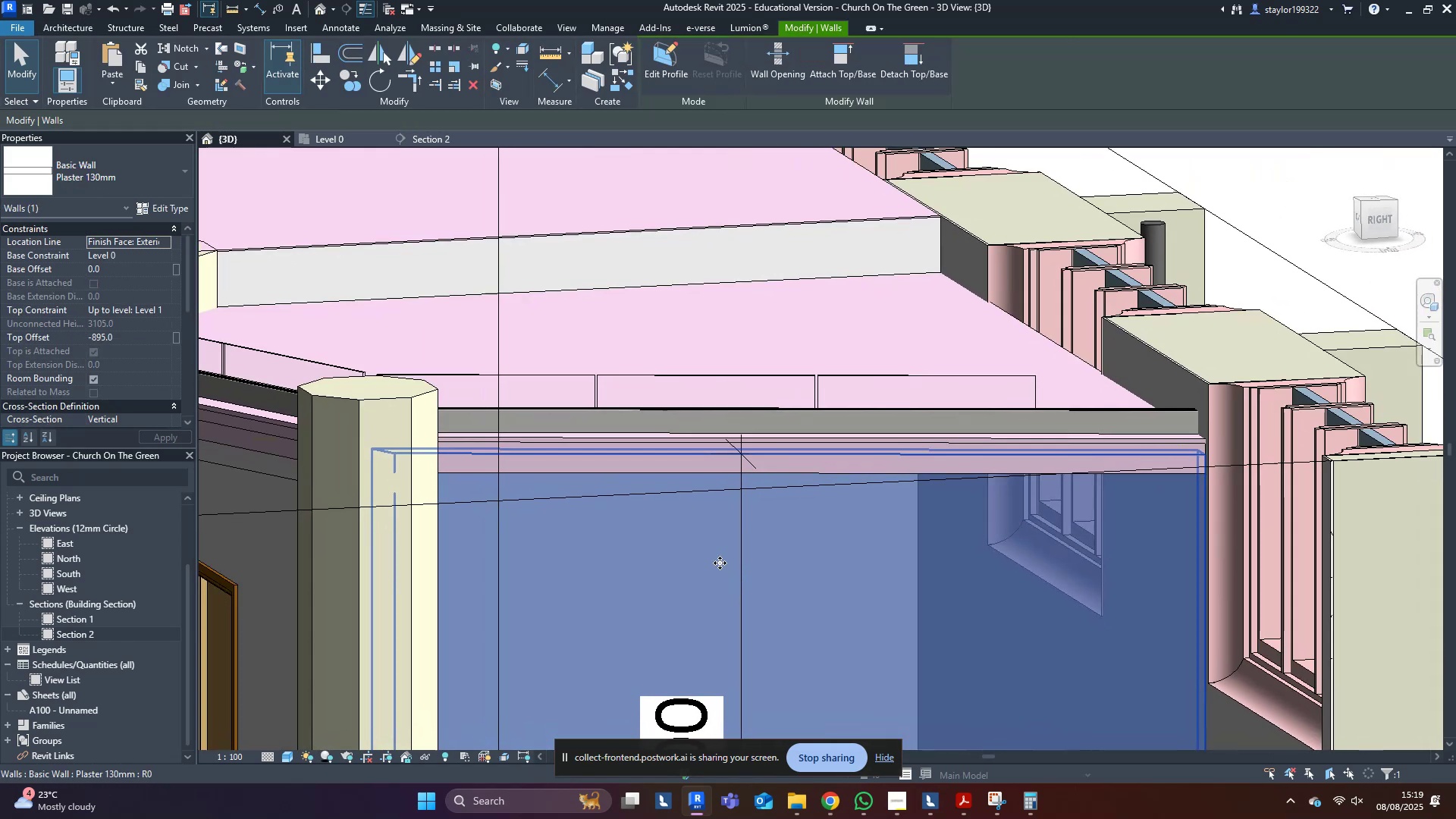 
key(Escape)
 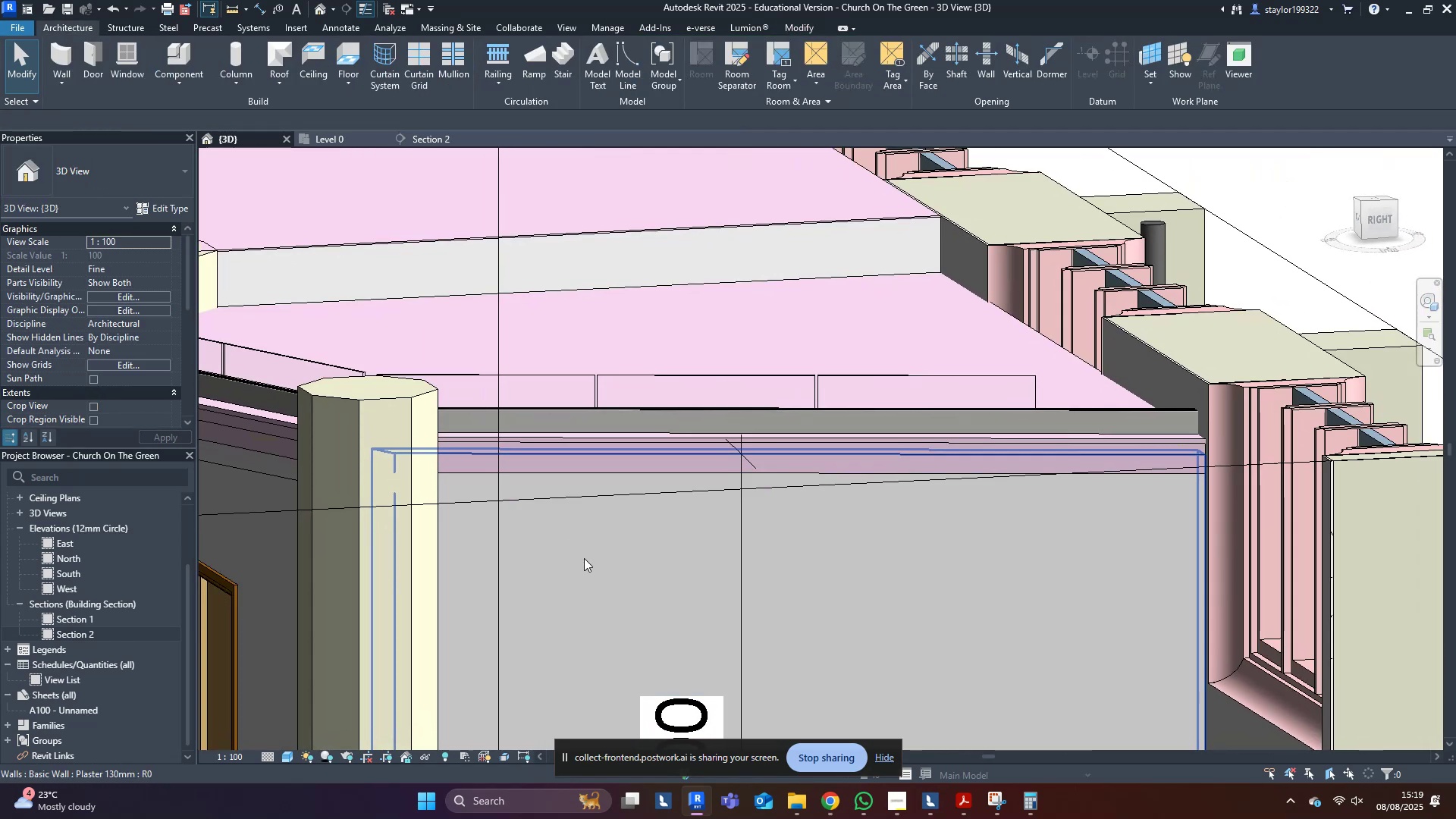 
left_click([588, 561])
 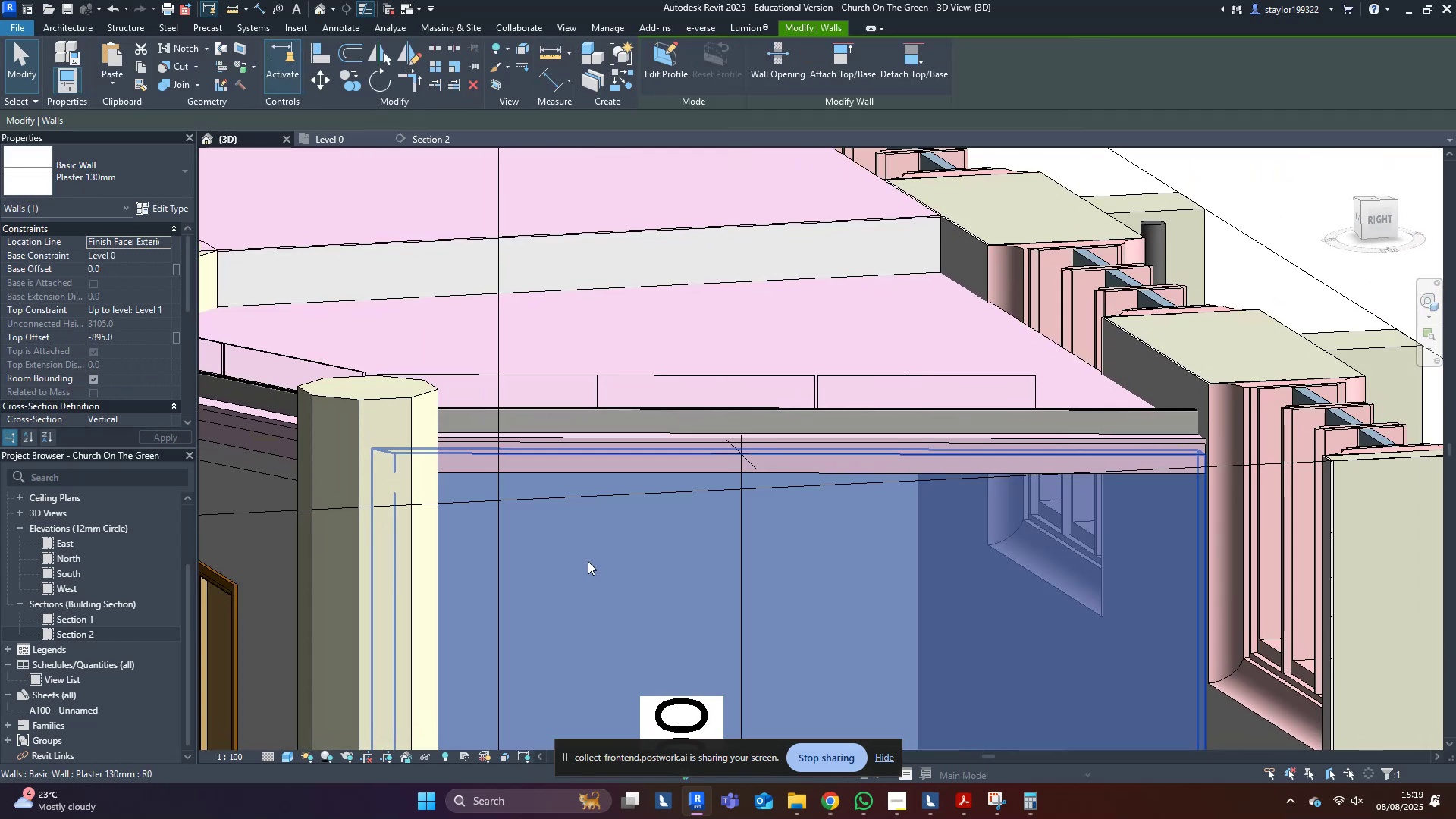 
scroll: coordinate [588, 561], scroll_direction: down, amount: 5.0
 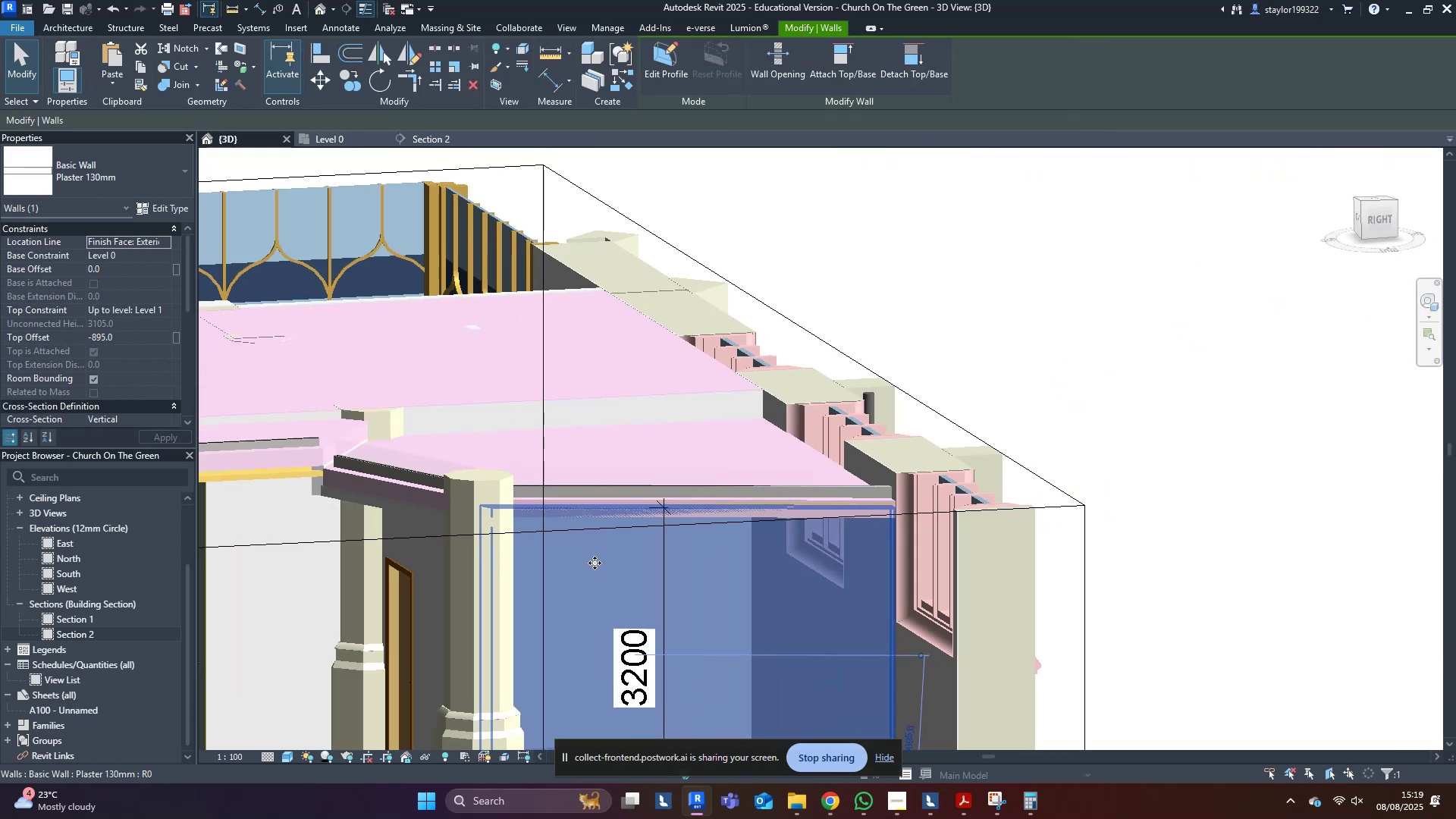 
hold_key(key=ShiftLeft, duration=0.34)
 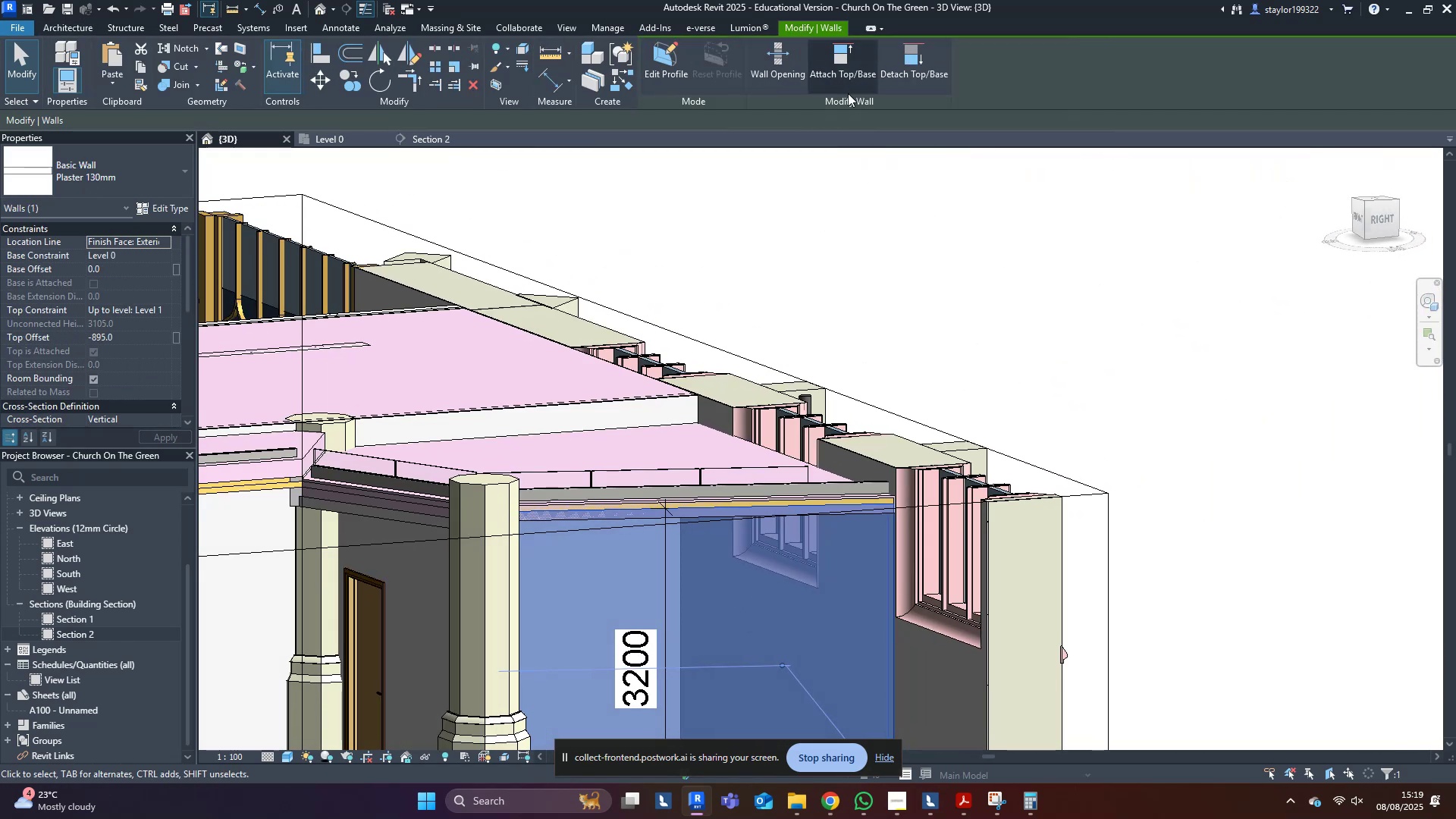 
left_click([848, 68])
 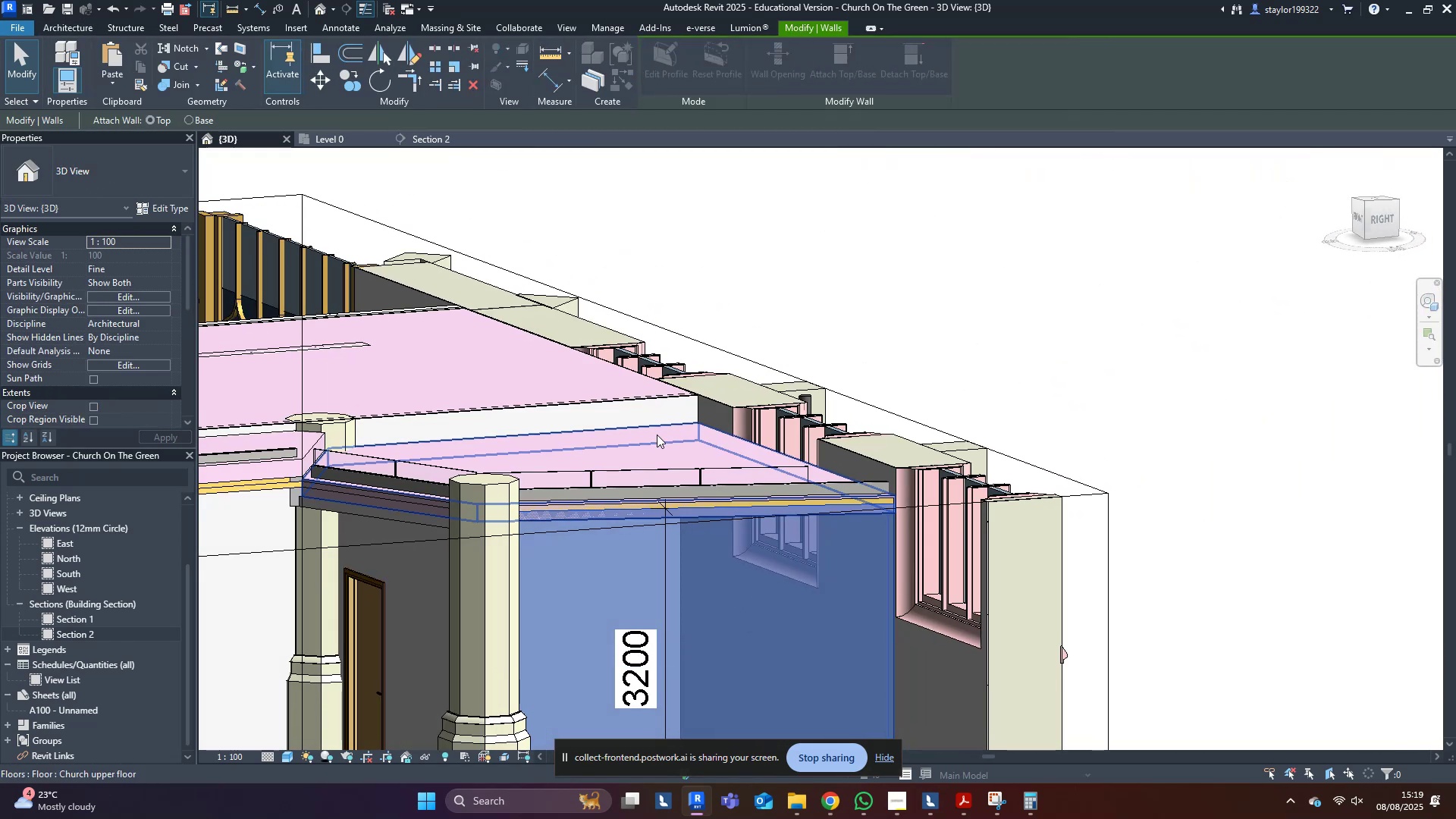 
left_click([657, 435])
 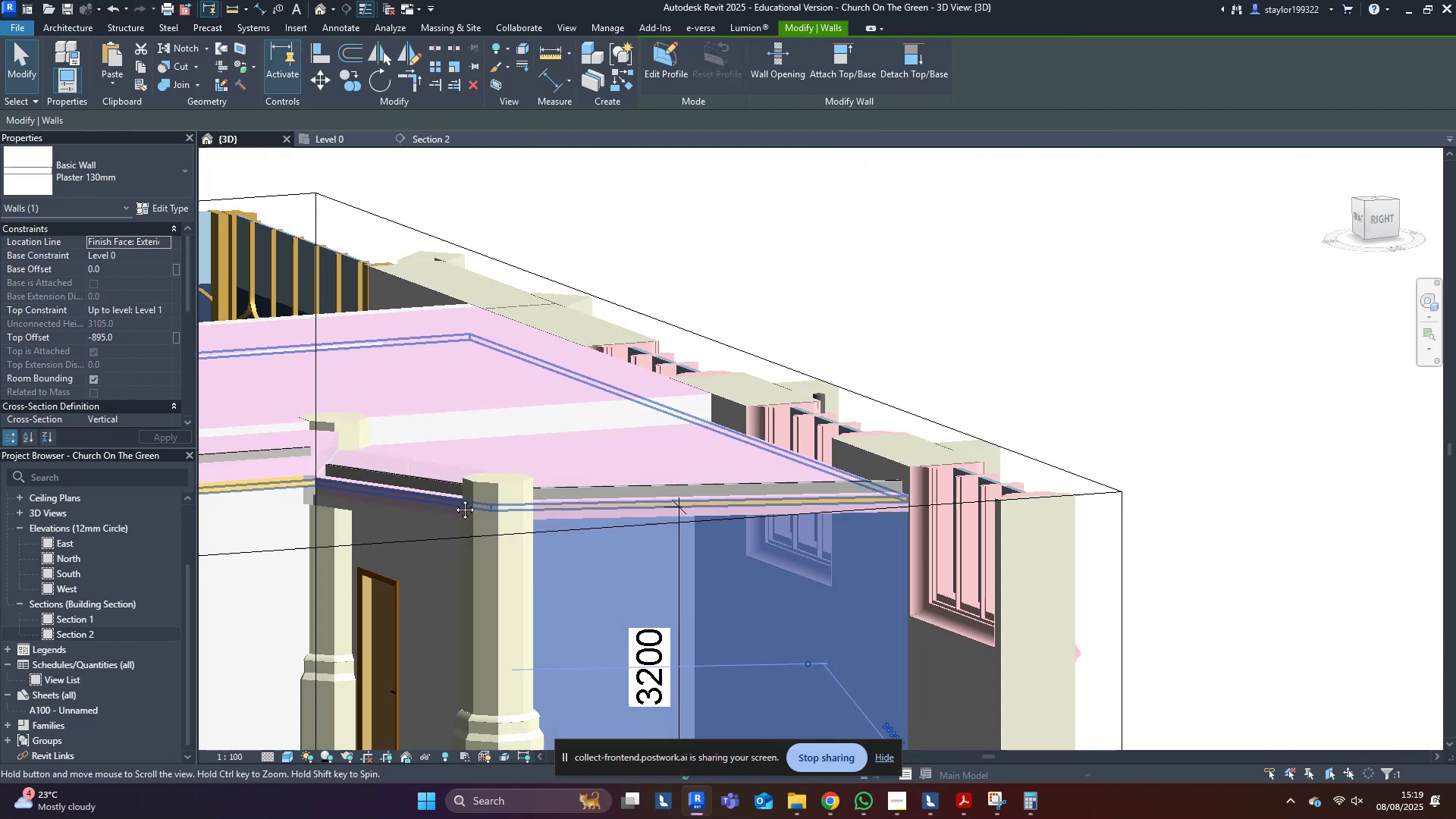 
scroll: coordinate [880, 396], scroll_direction: down, amount: 3.0
 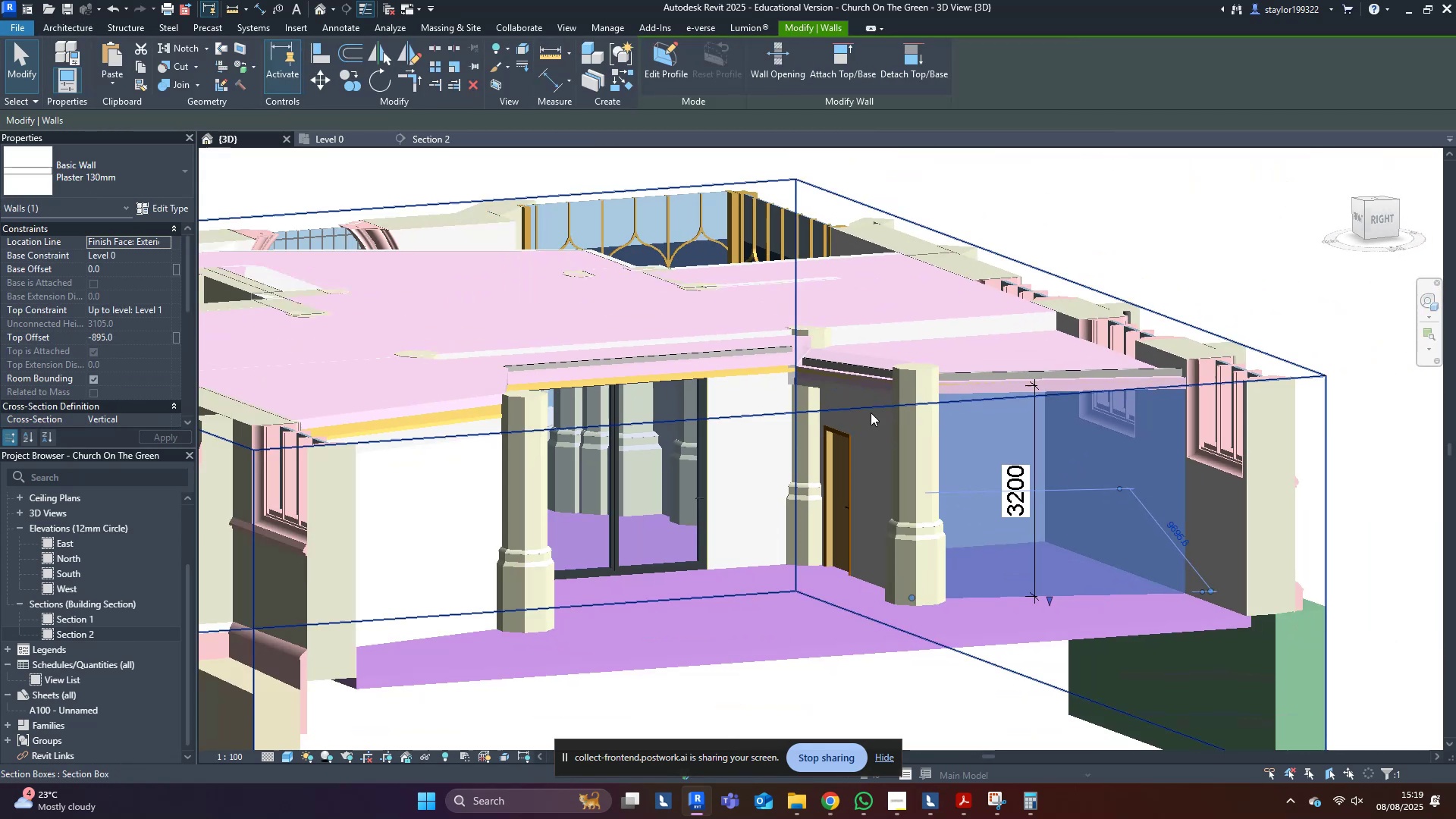 
key(Shift+ShiftLeft)
 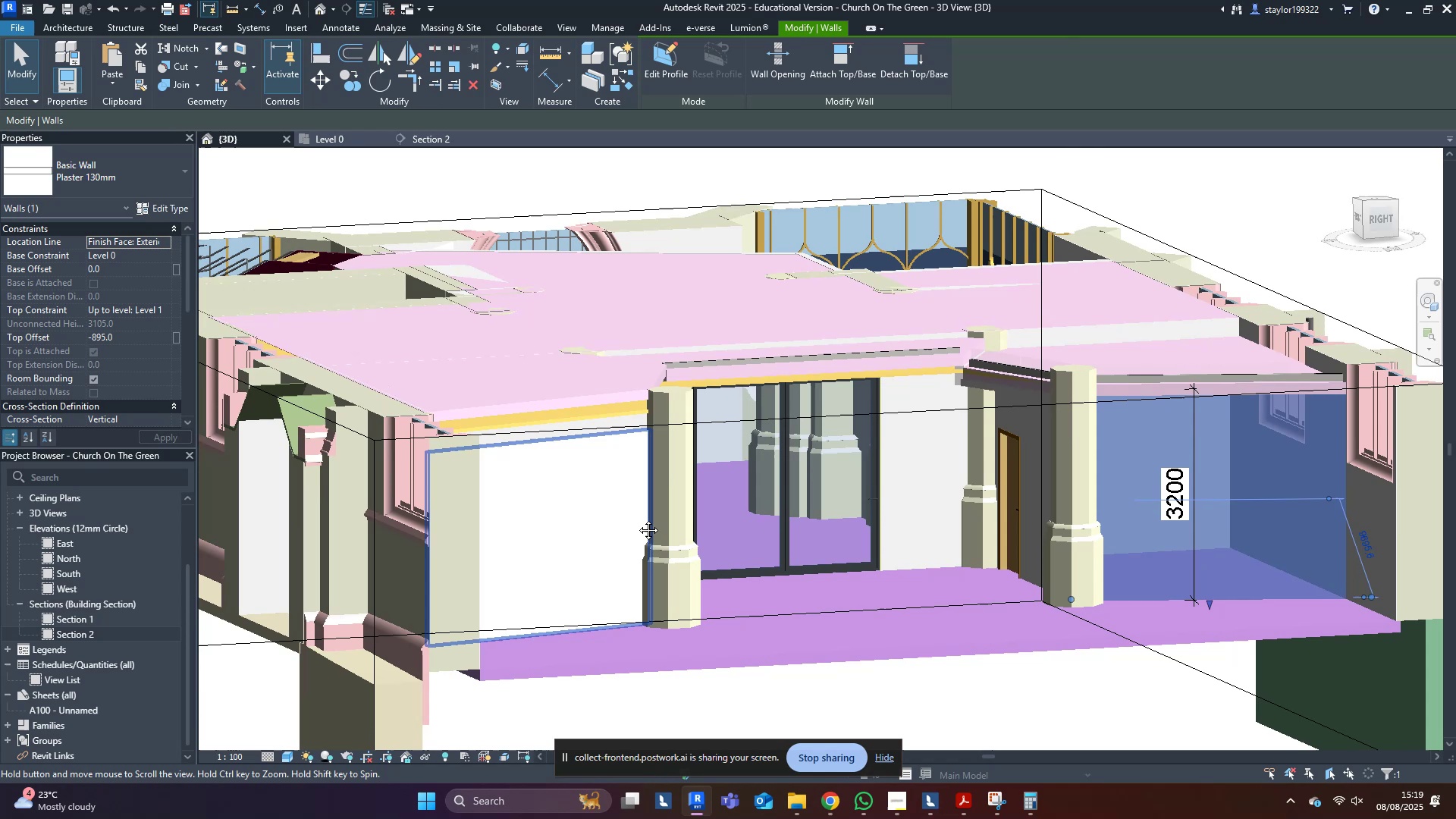 
left_click([800, 542])
 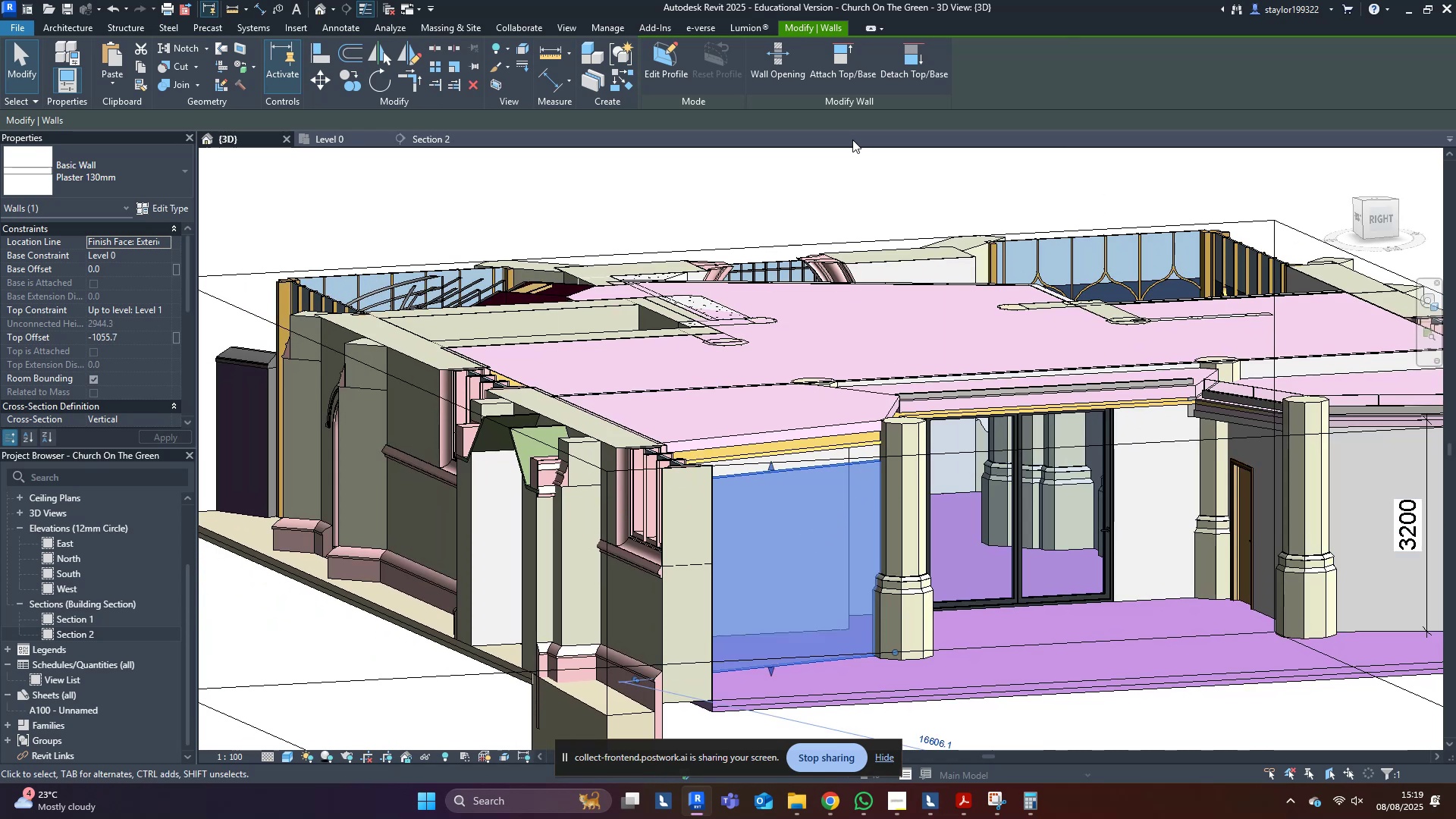 
left_click([850, 54])
 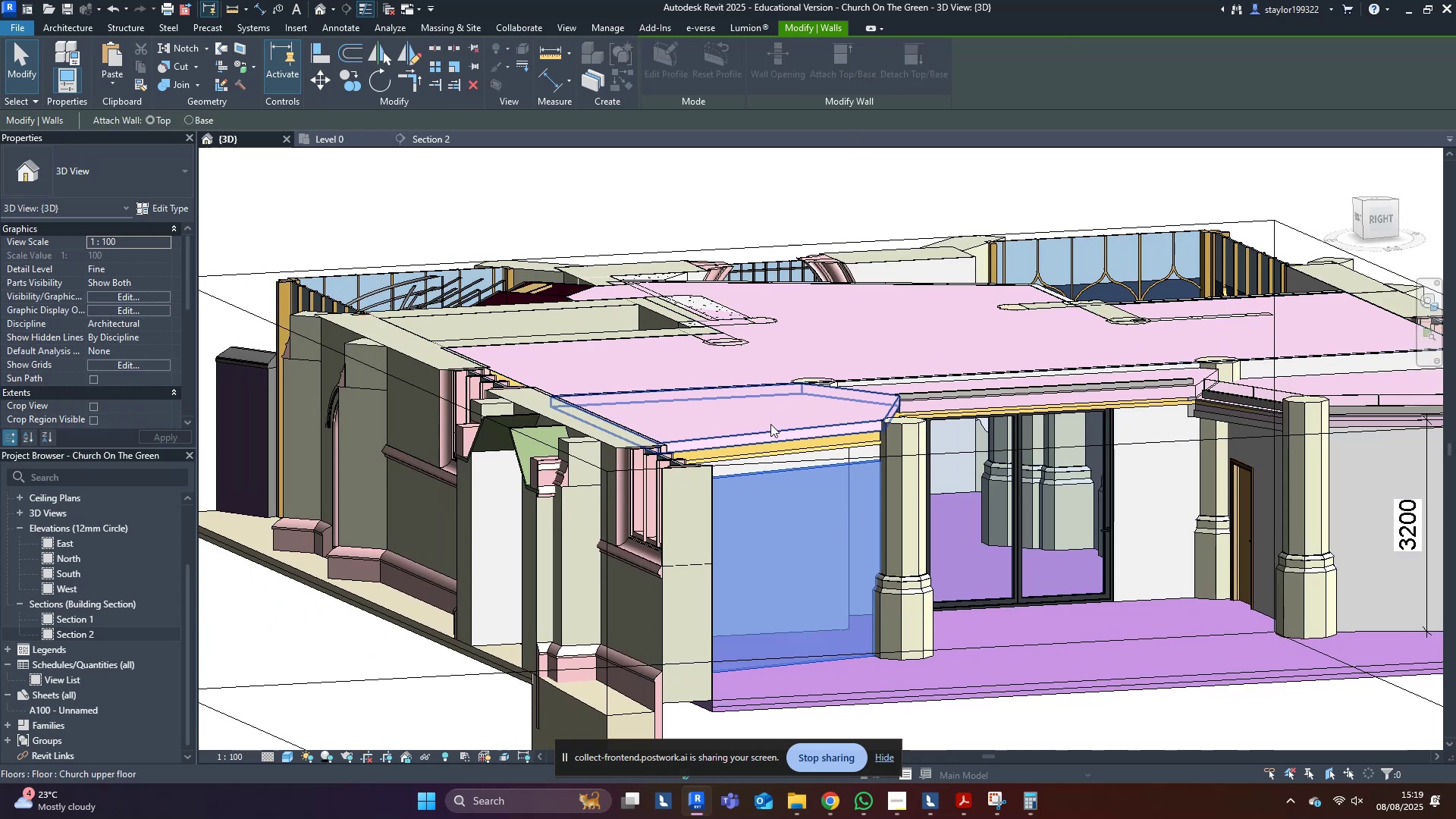 
left_click([767, 433])
 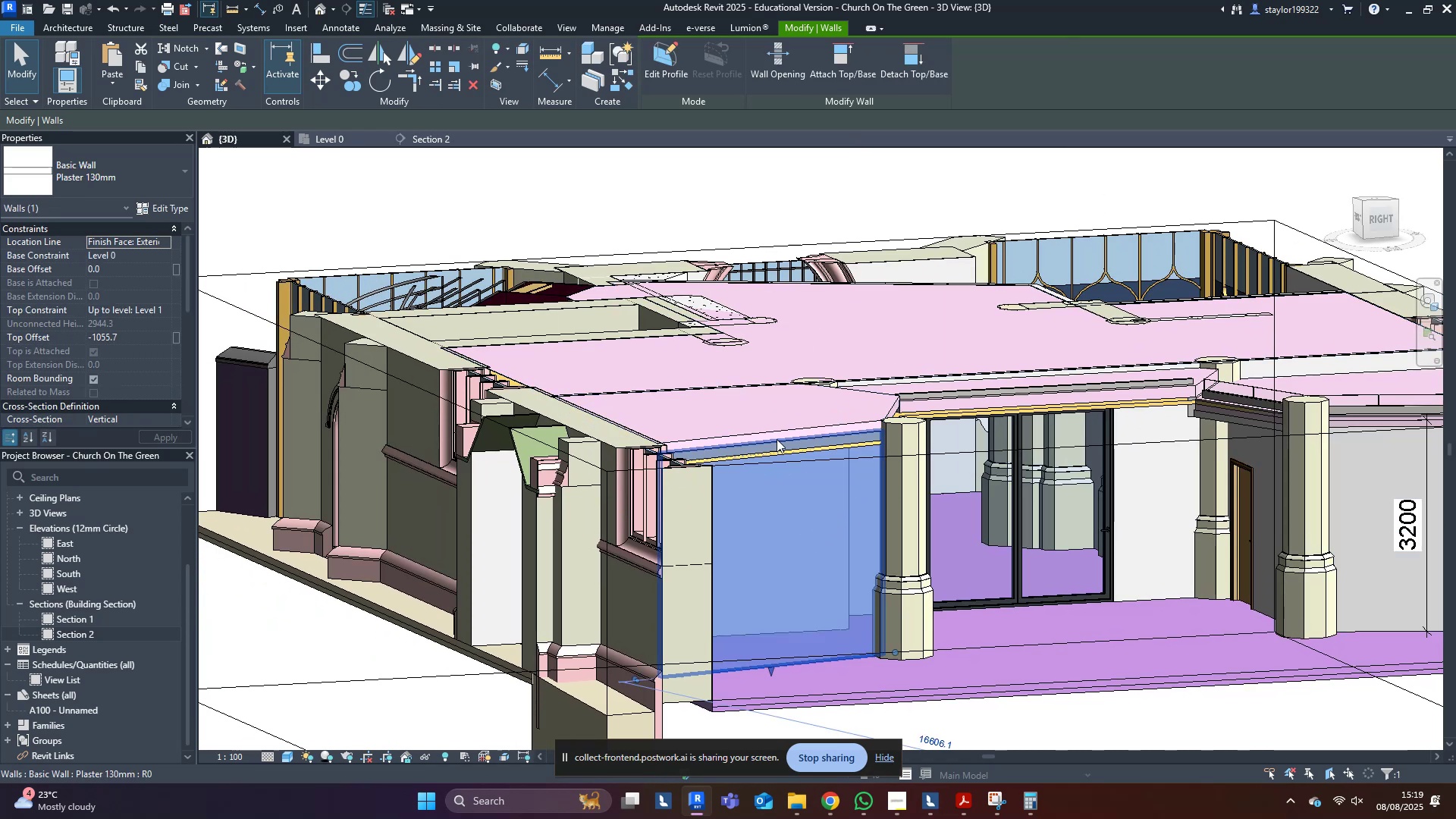 
key(Escape)
 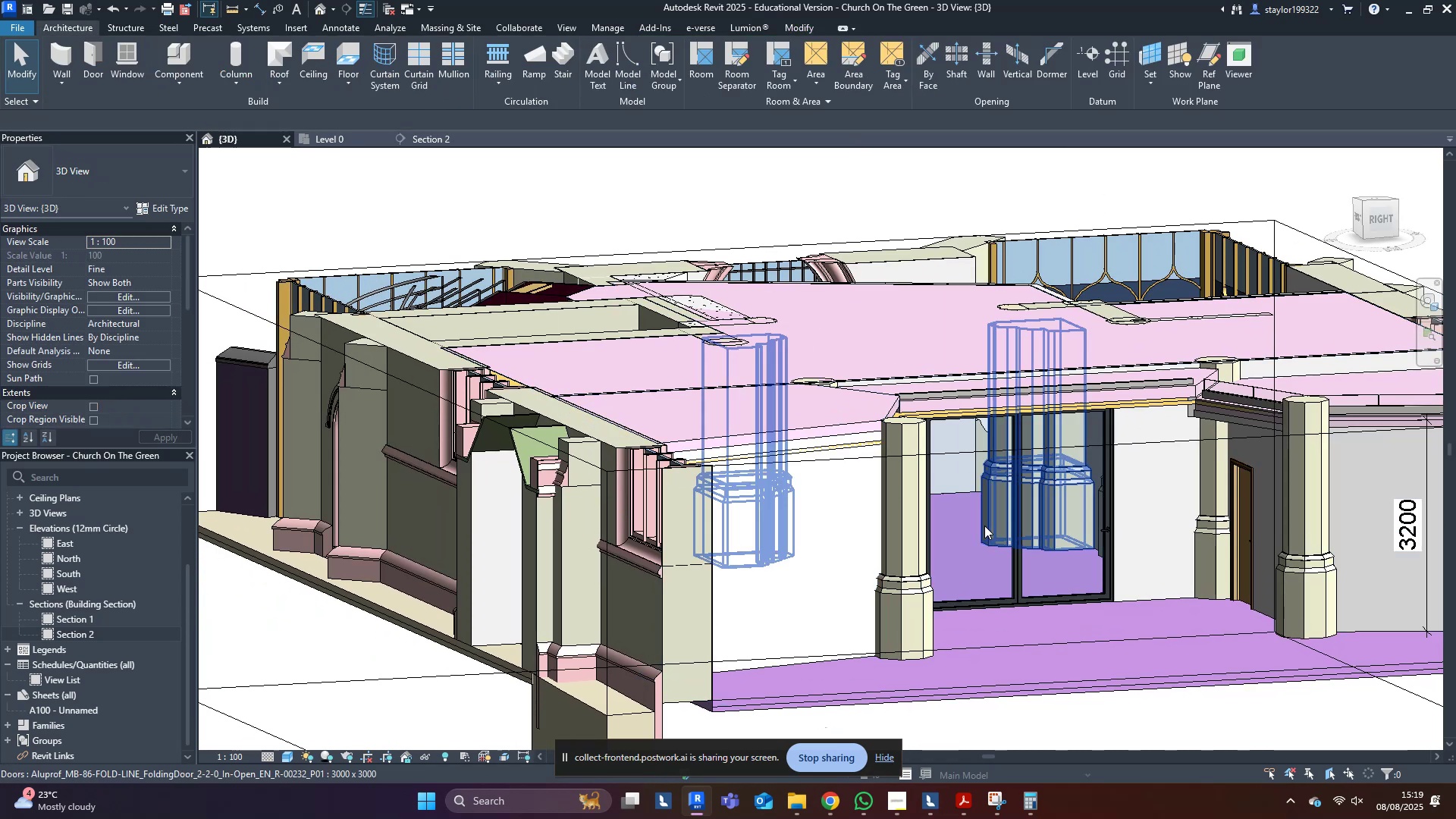 
key(Escape)
 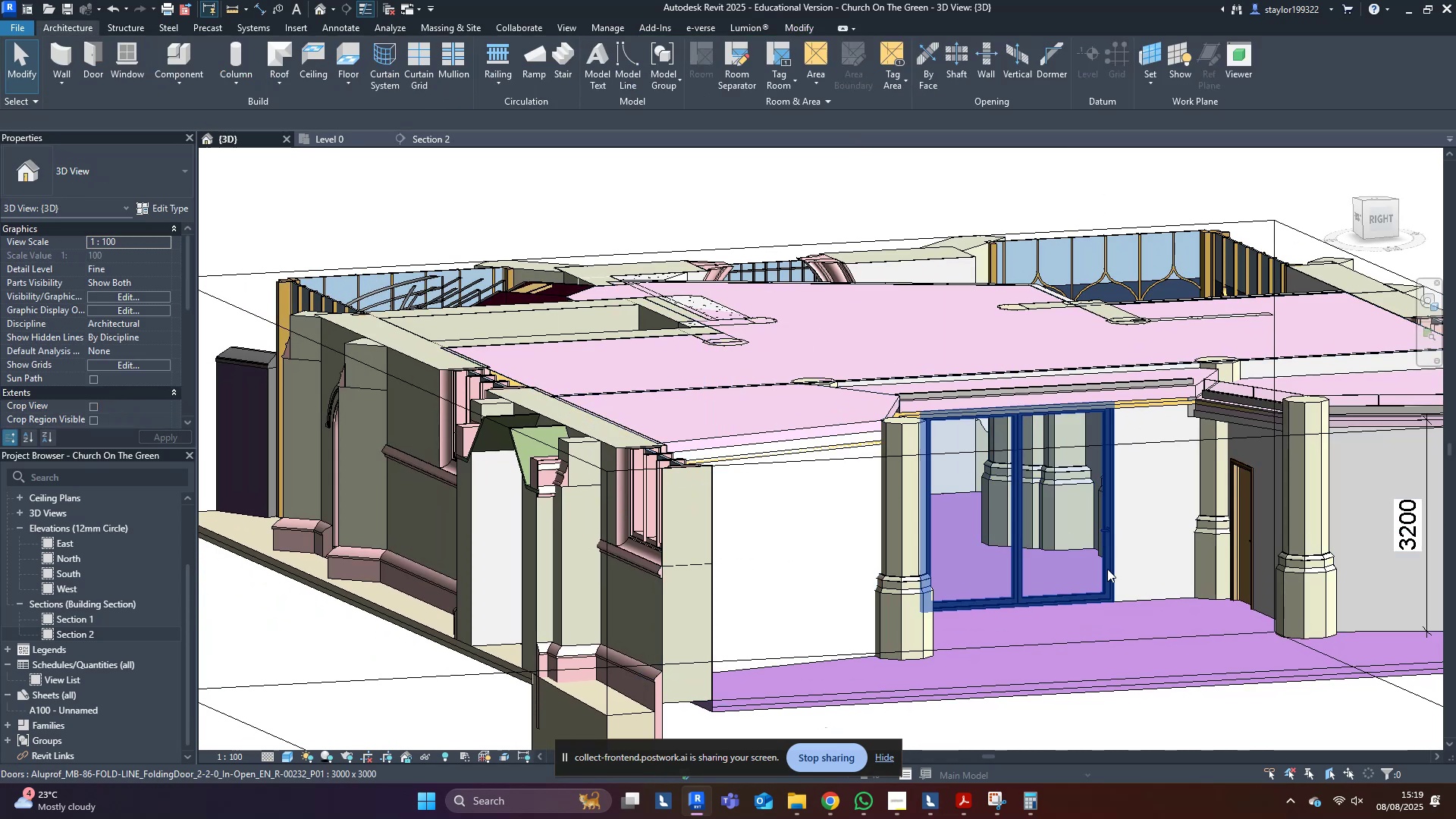 
hold_key(key=ShiftLeft, duration=0.79)
 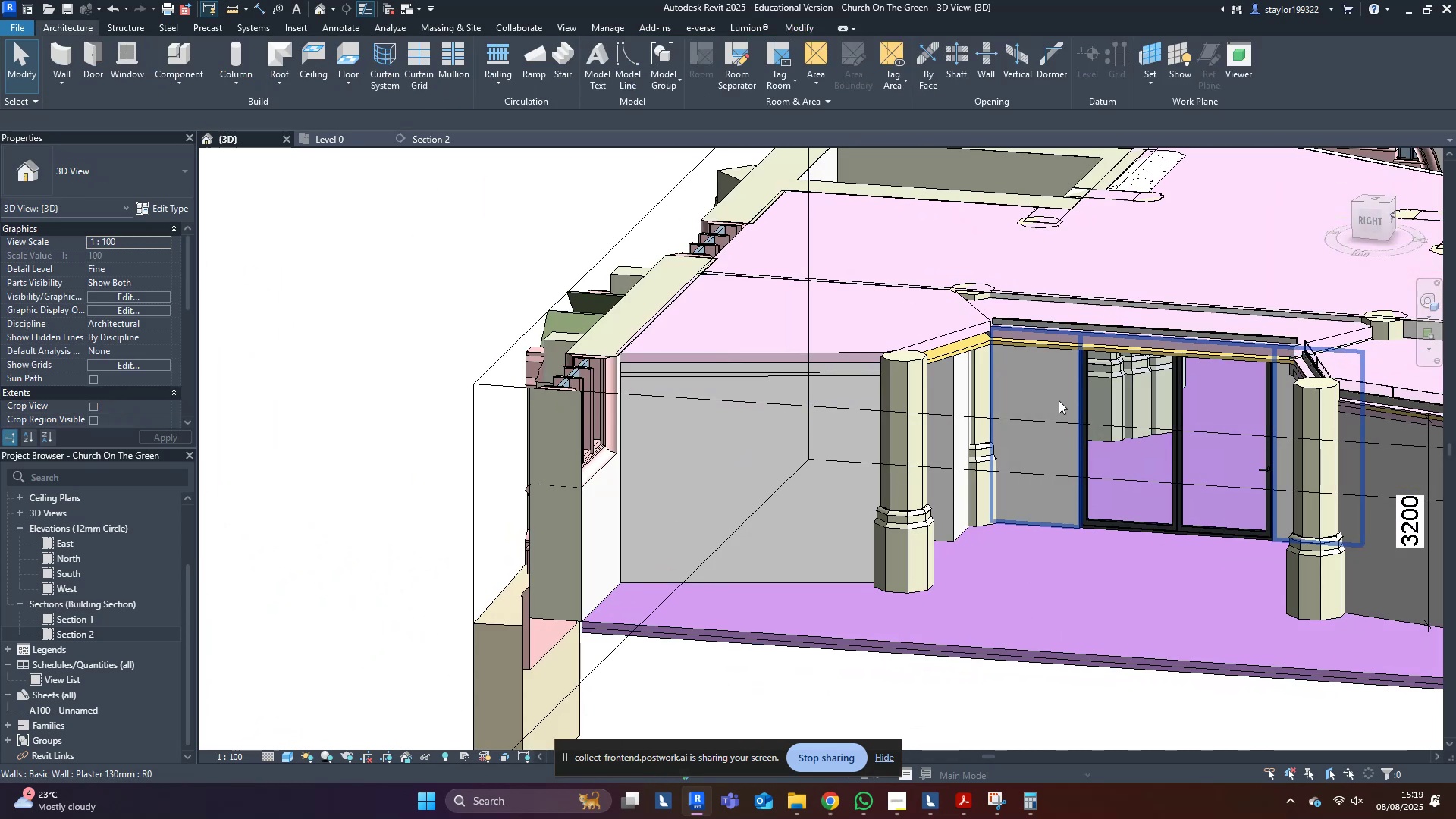 
left_click([1053, 398])
 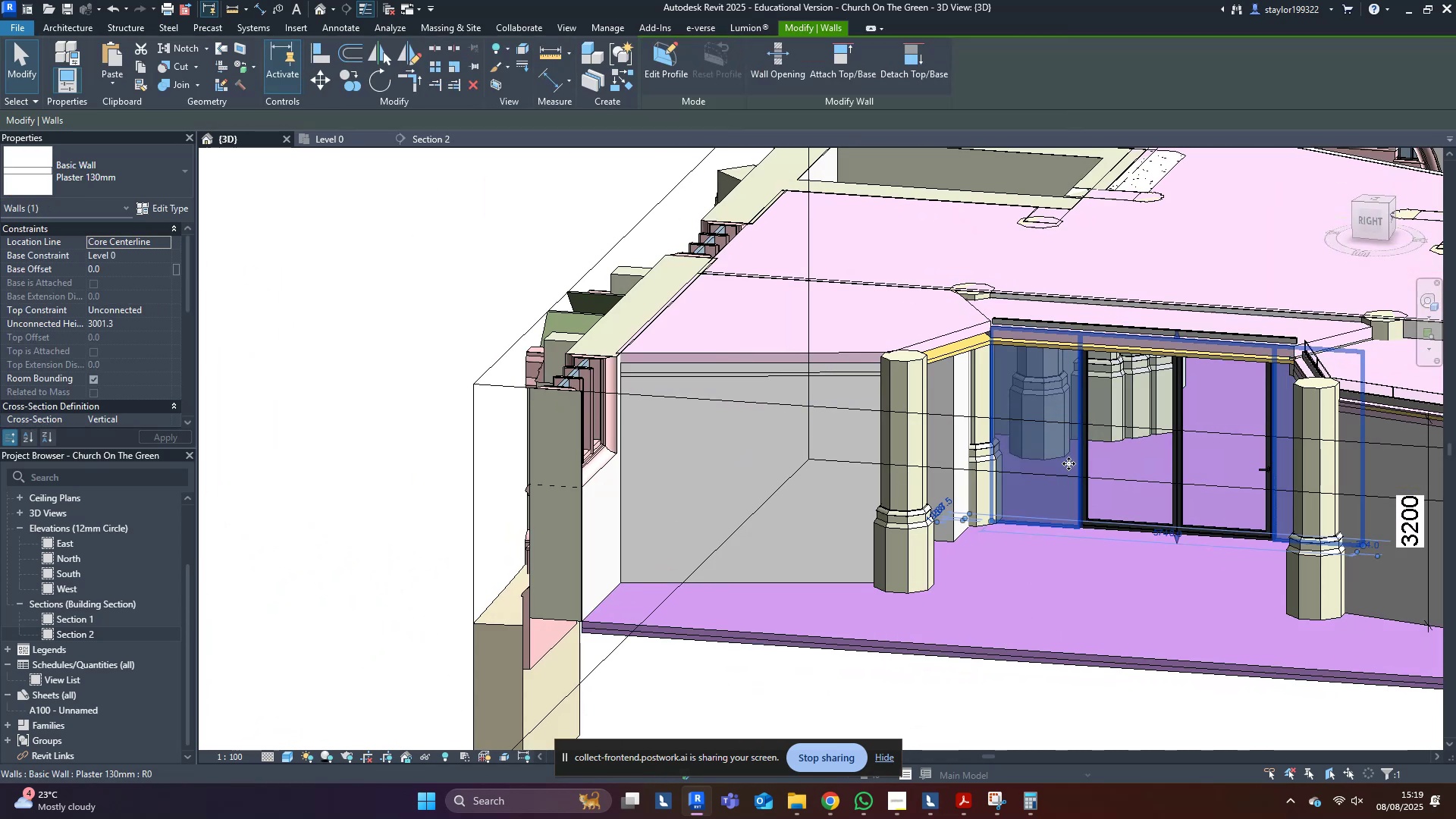 
hold_key(key=ShiftLeft, duration=1.5)
 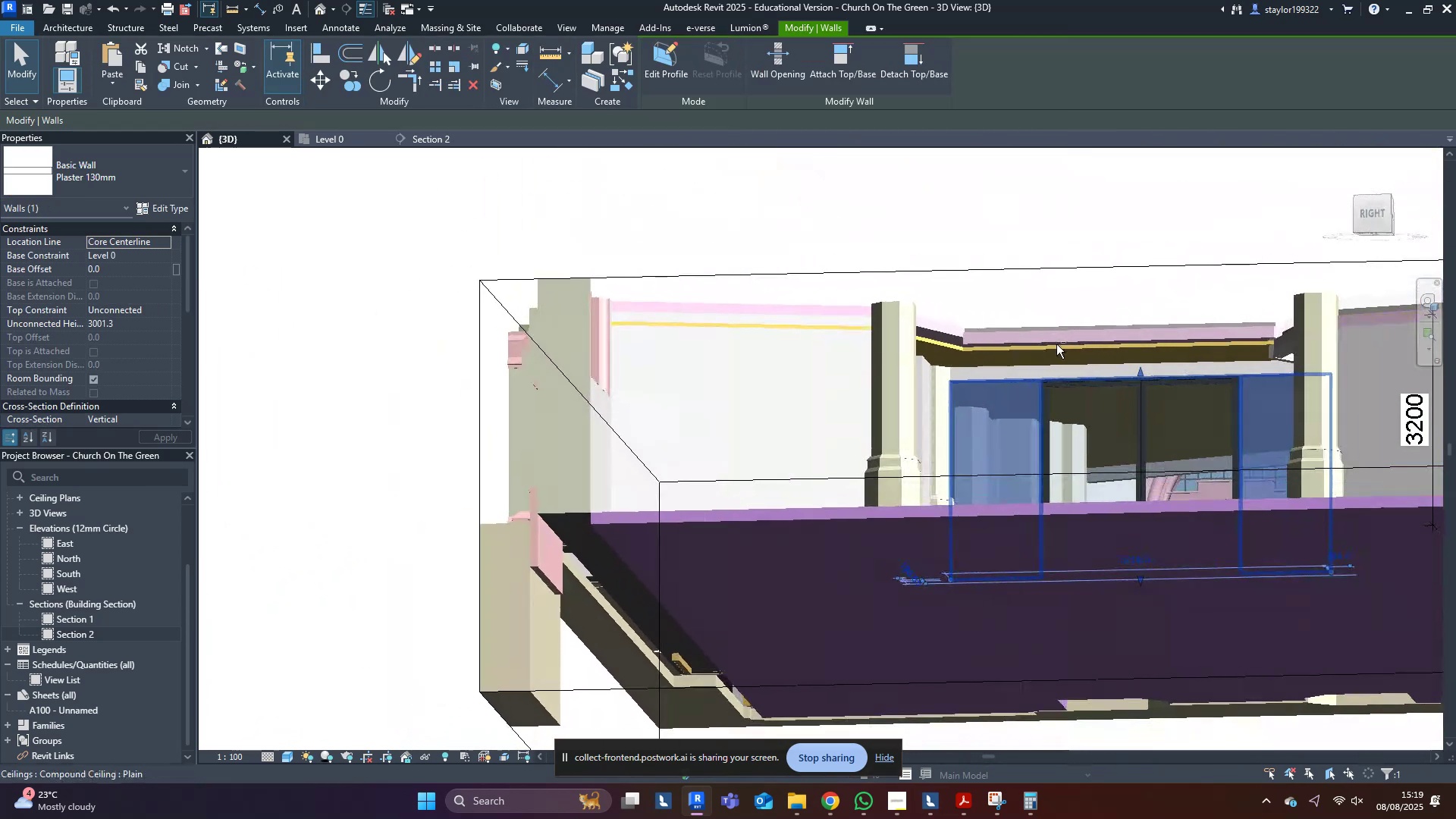 
hold_key(key=ShiftLeft, duration=0.46)
 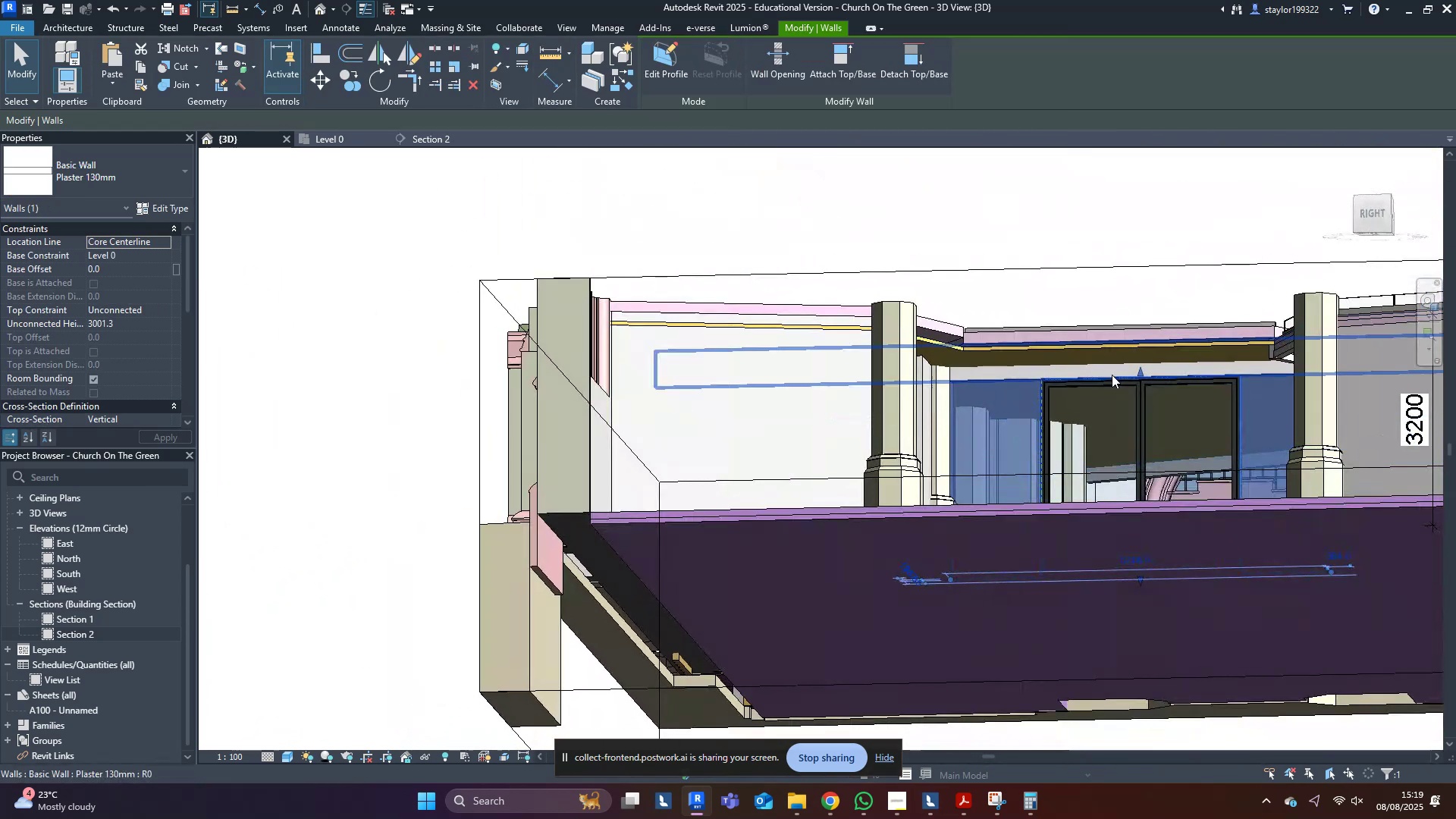 
scroll: coordinate [1127, 392], scroll_direction: up, amount: 2.0
 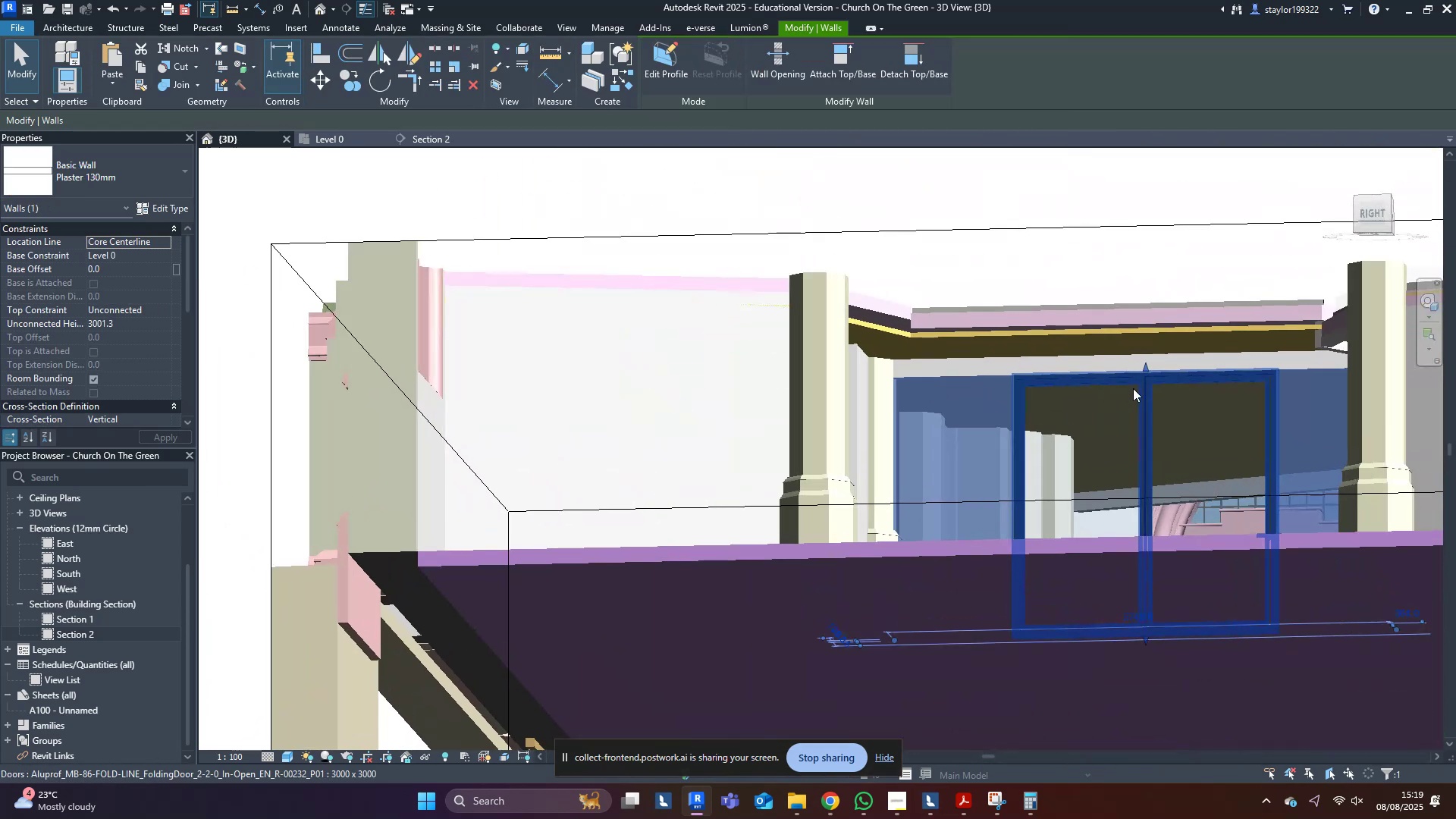 
hold_key(key=ShiftLeft, duration=0.77)
 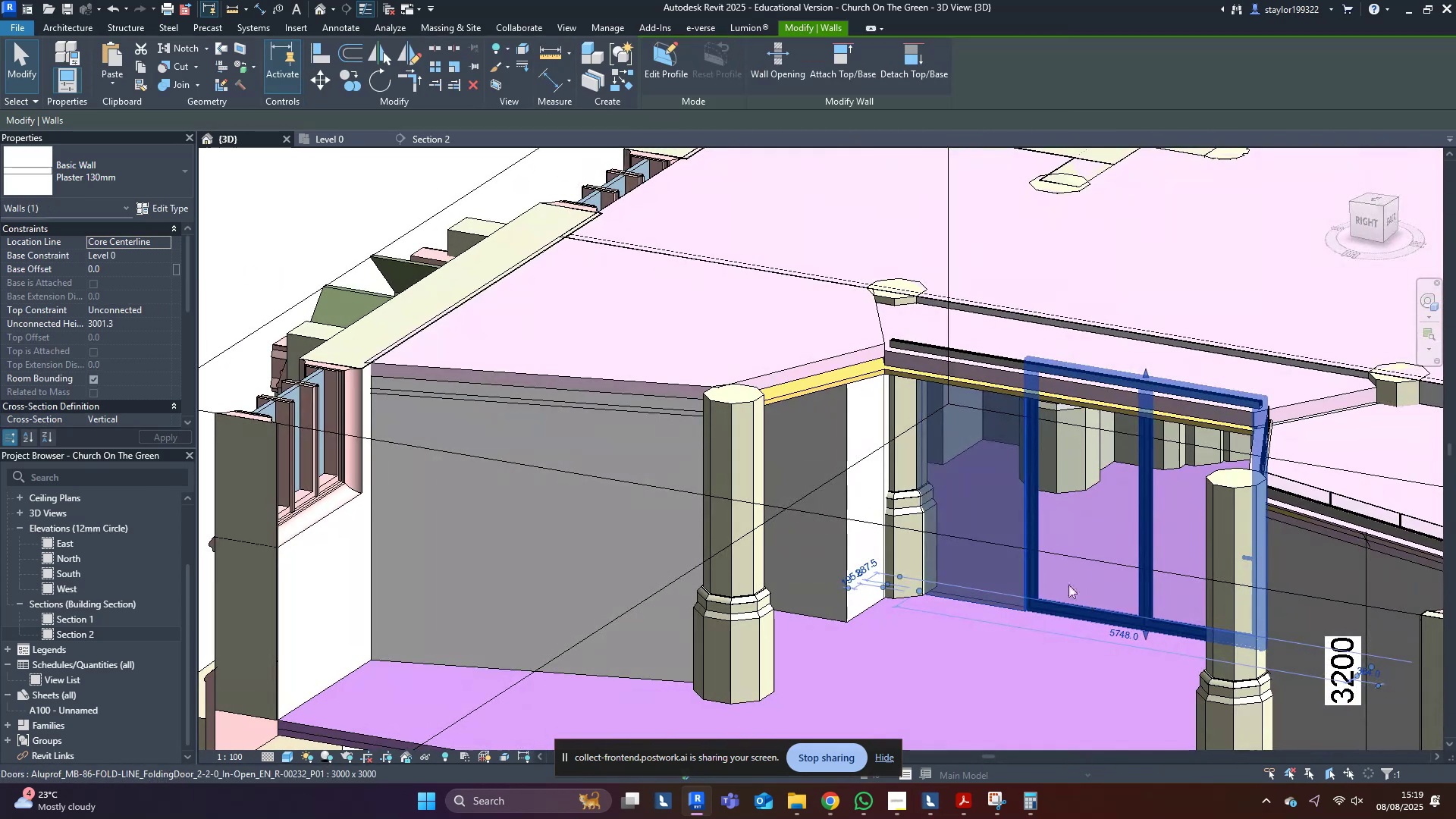 
key(Control+Z)
 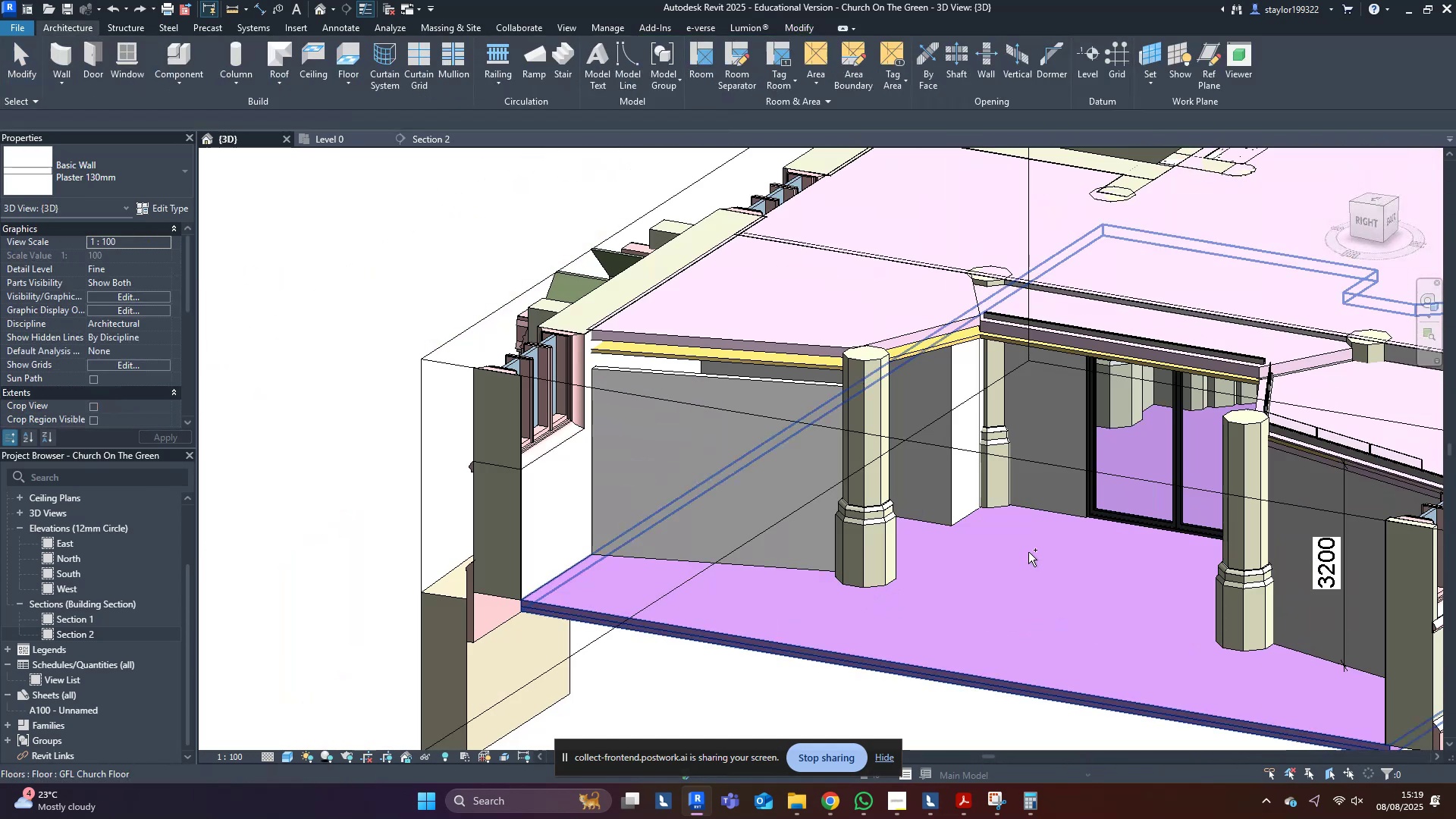 
key(Control+Z)
 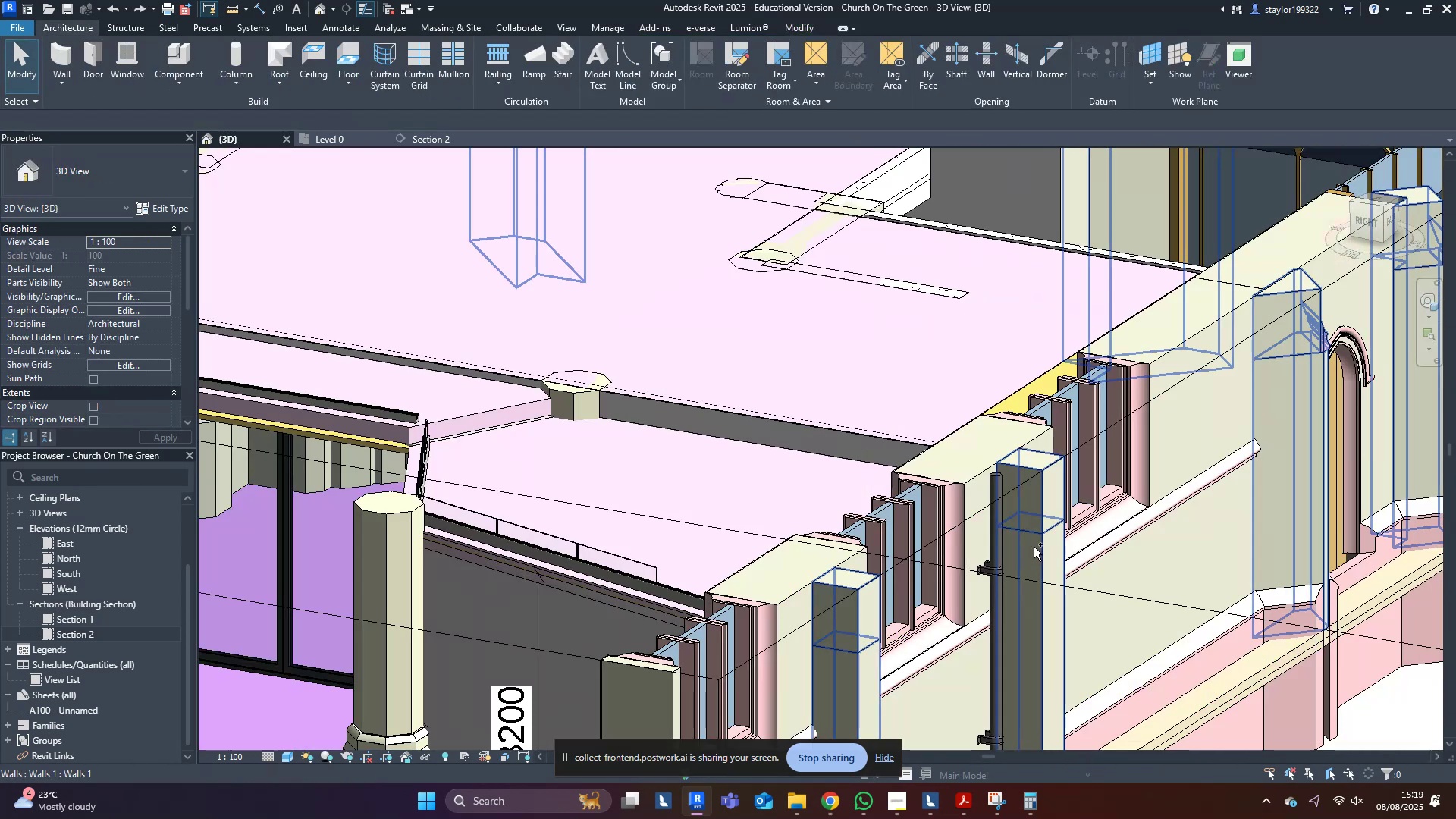 
key(Control+Z)
 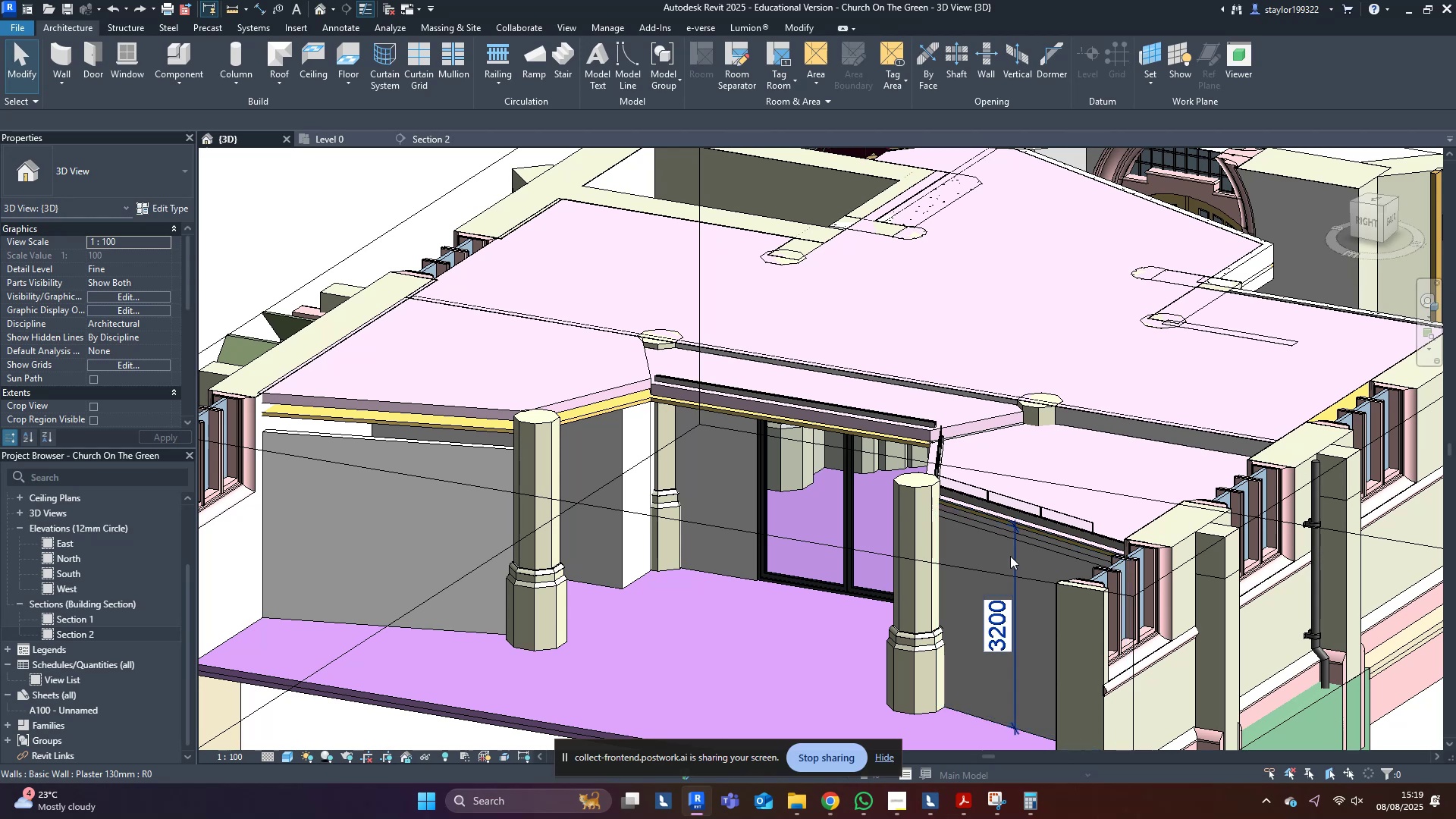 
hold_key(key=ShiftLeft, duration=0.49)
 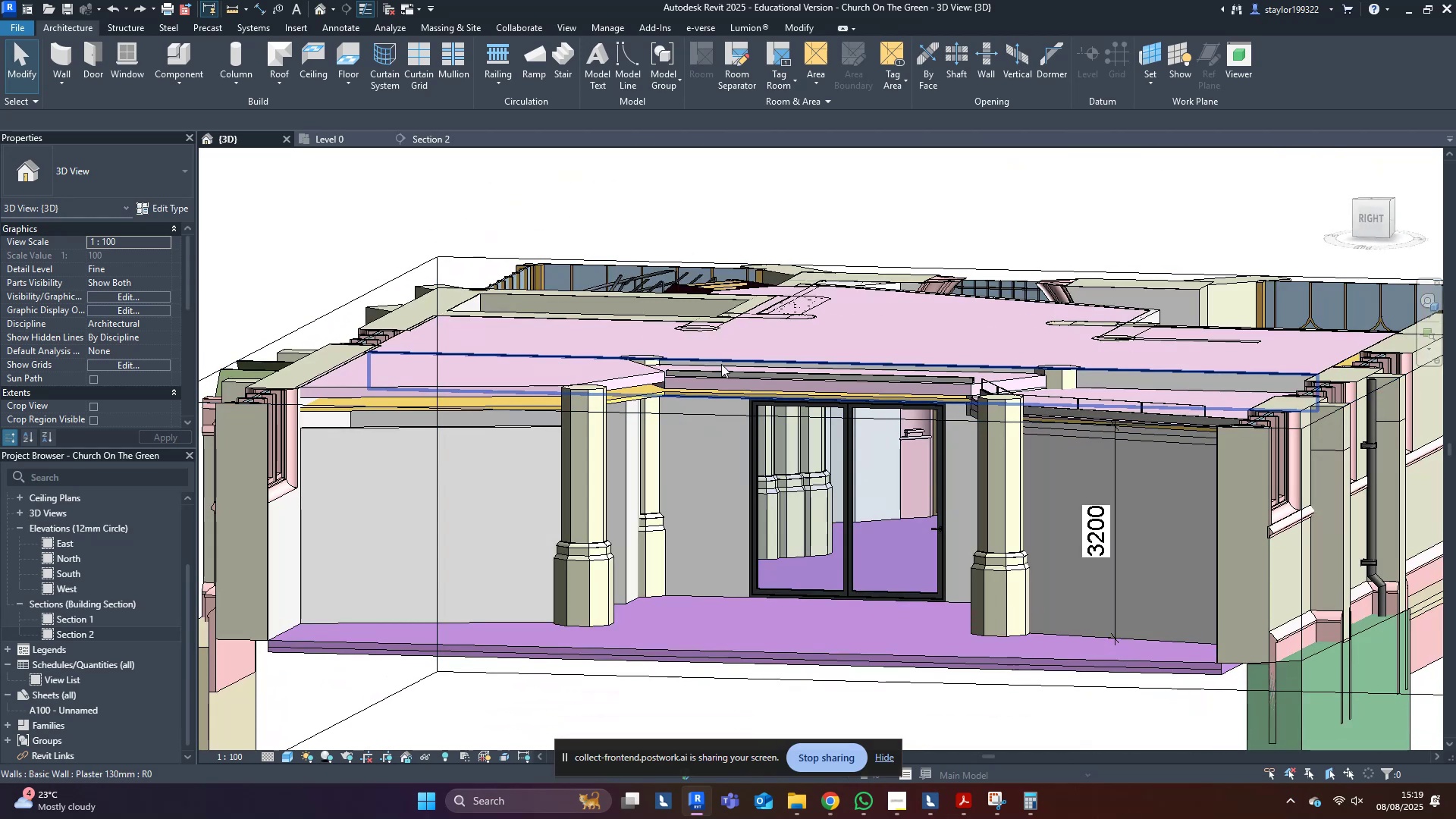 
key(Control+Z)
 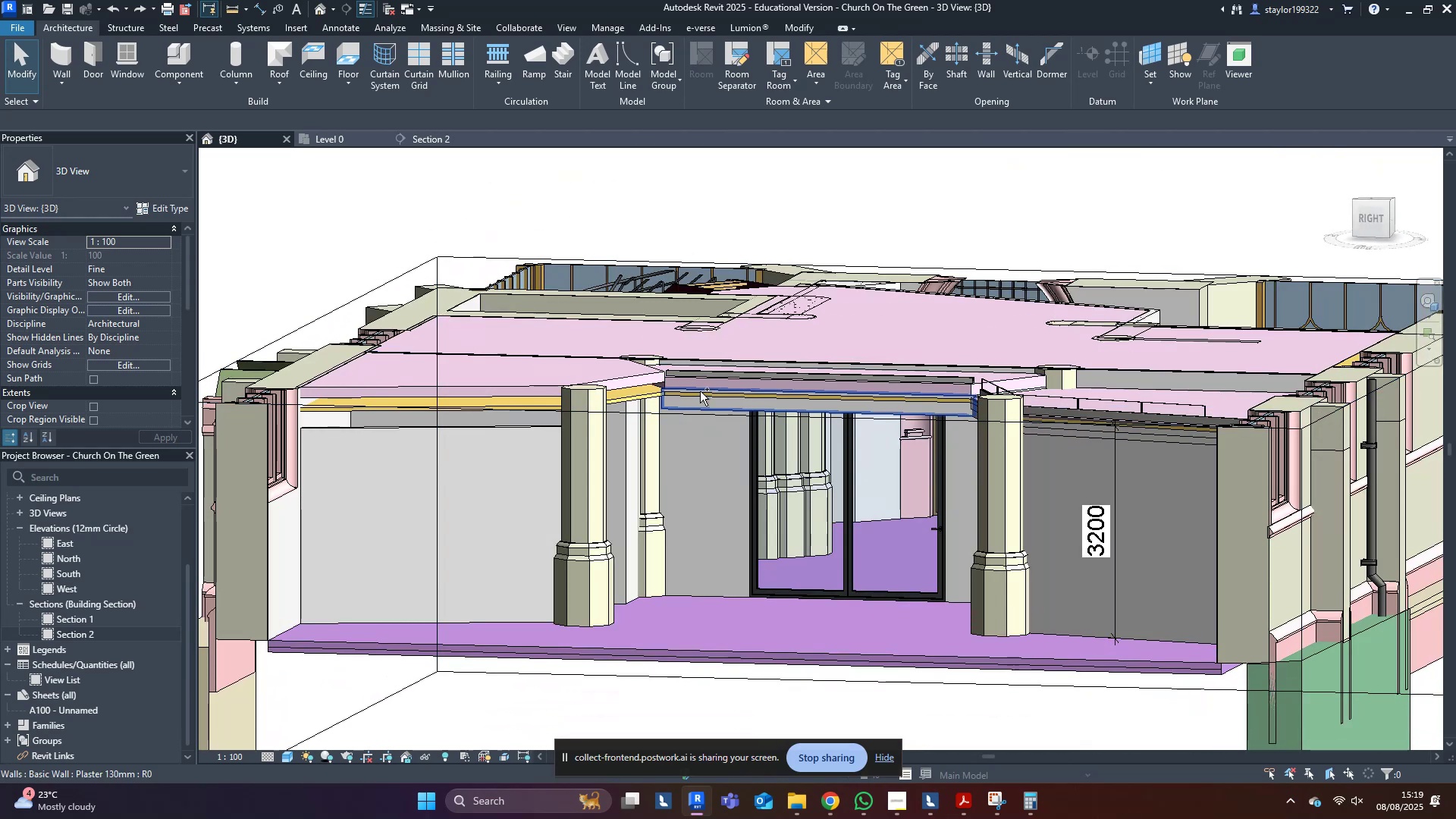 
hold_key(key=ShiftLeft, duration=0.55)
 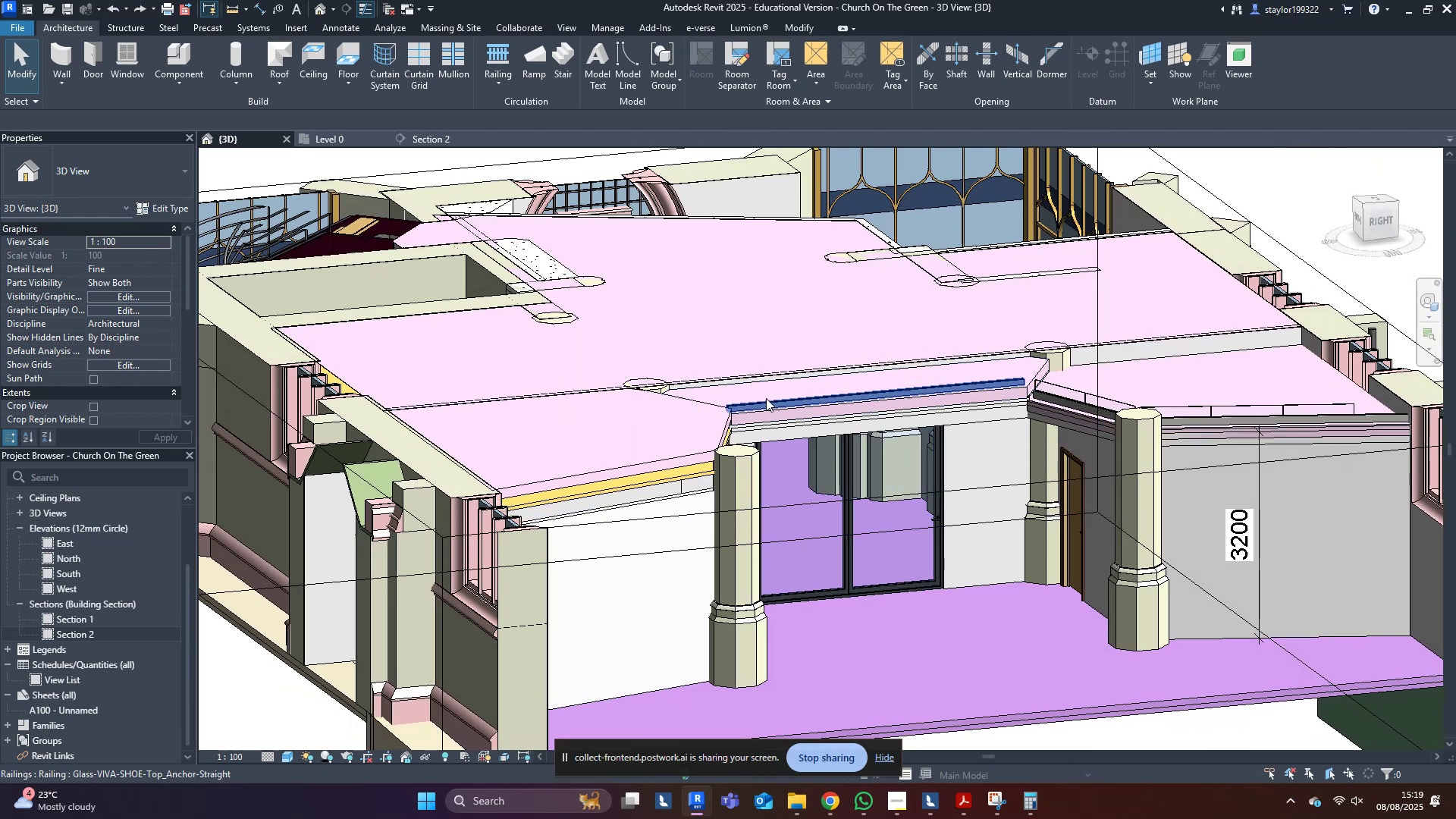 
left_click([766, 398])
 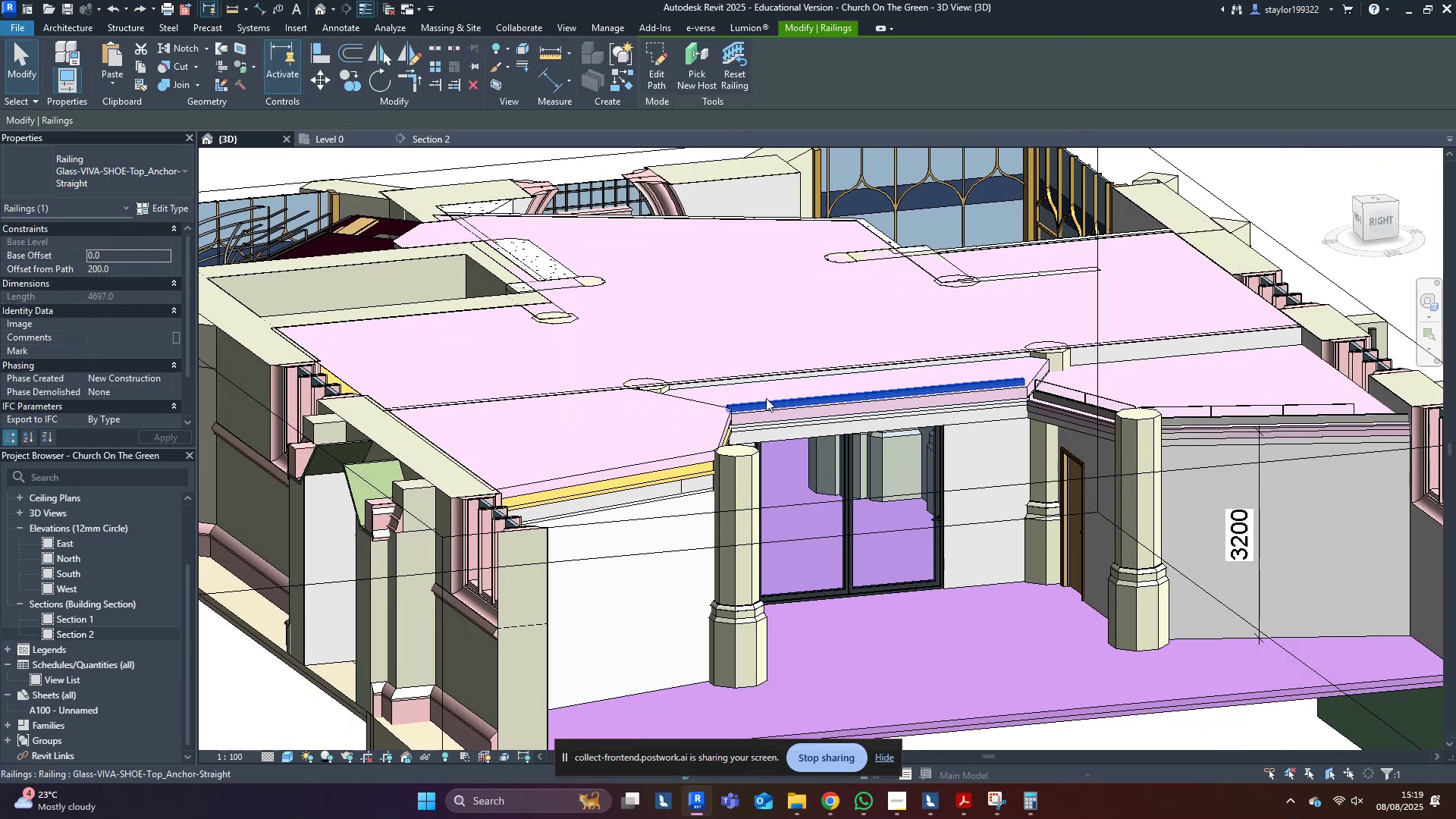 
type(hh)
 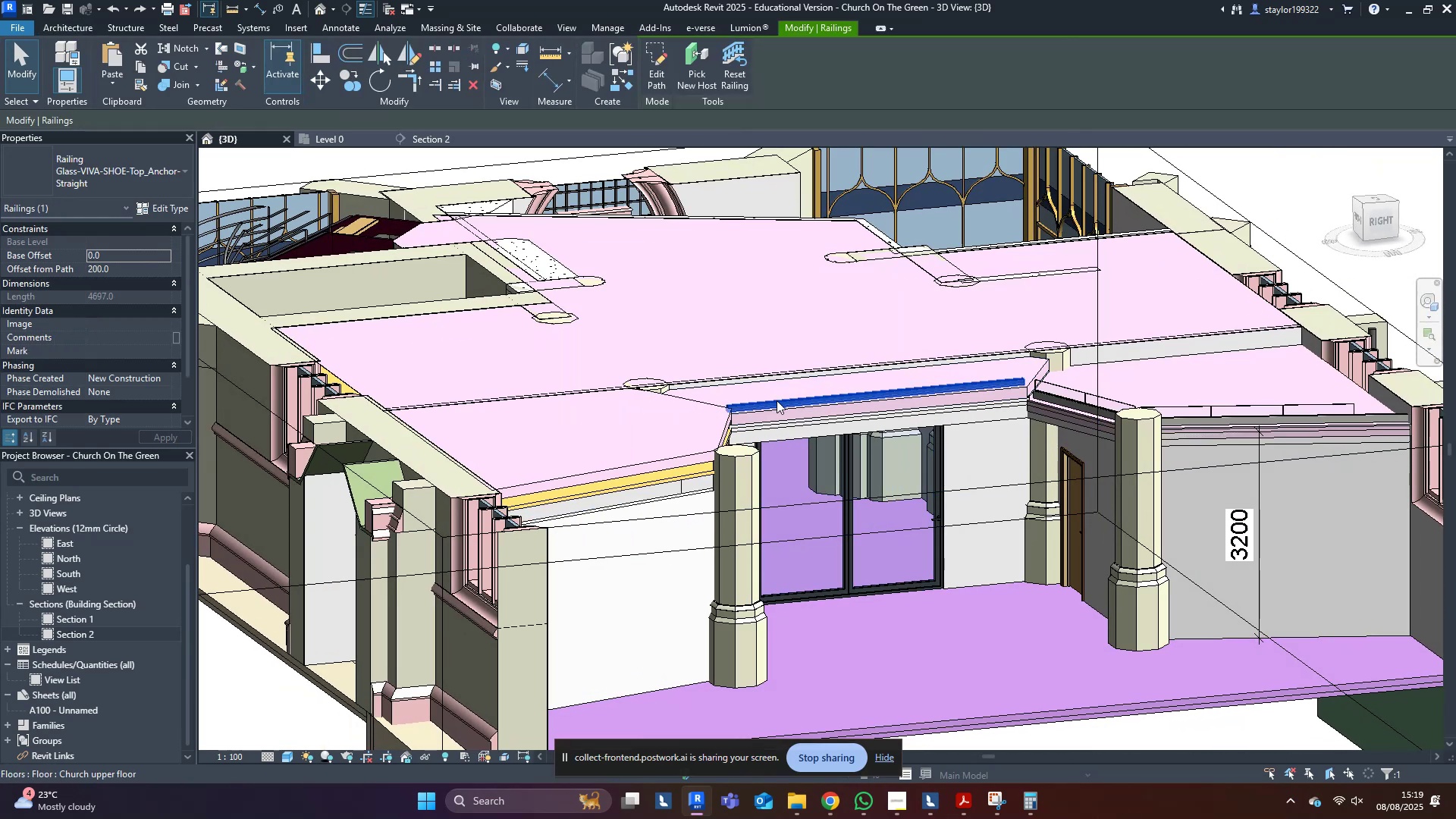 
hold_key(key=ShiftLeft, duration=0.41)
 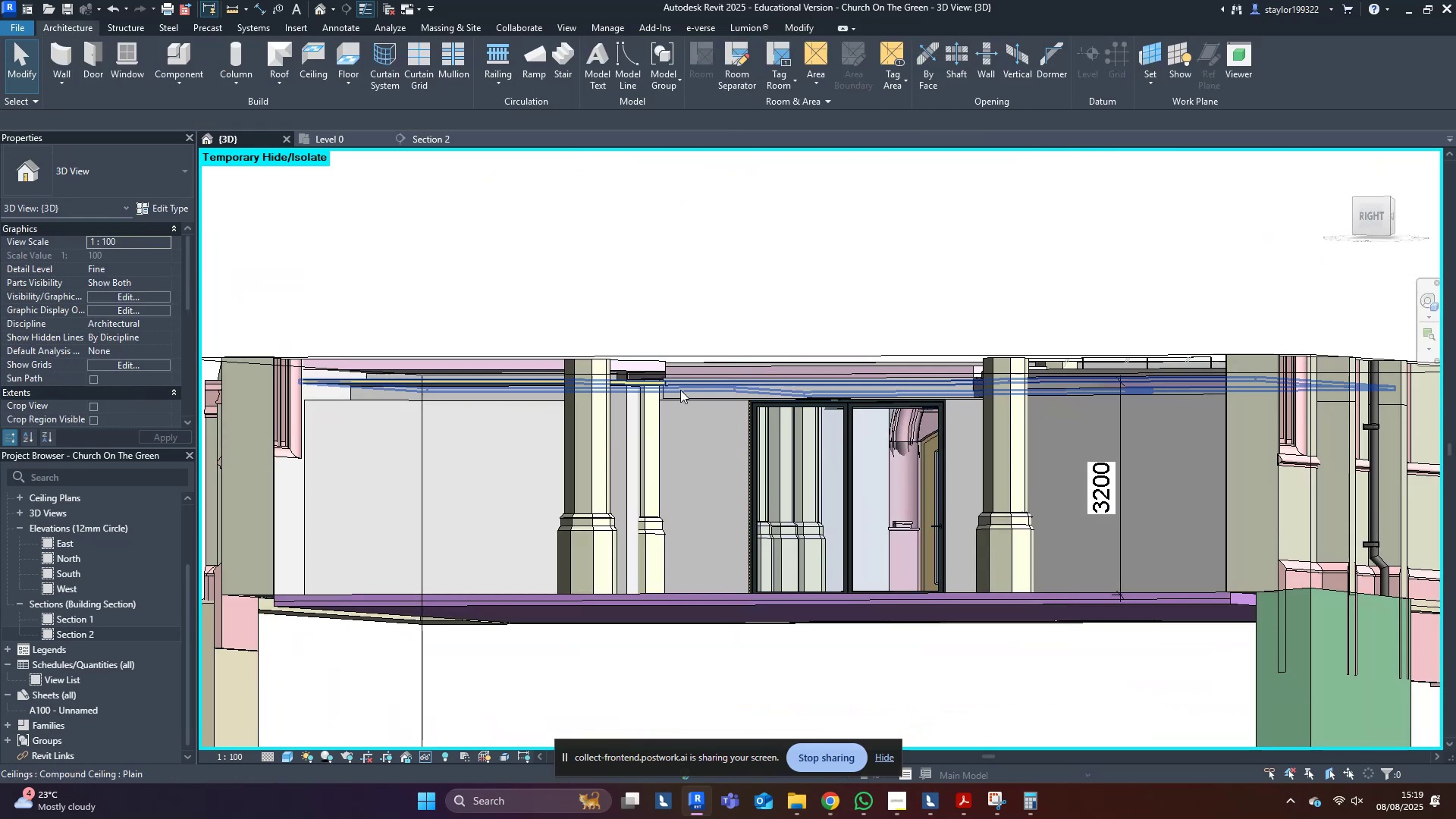 
left_click([681, 389])
 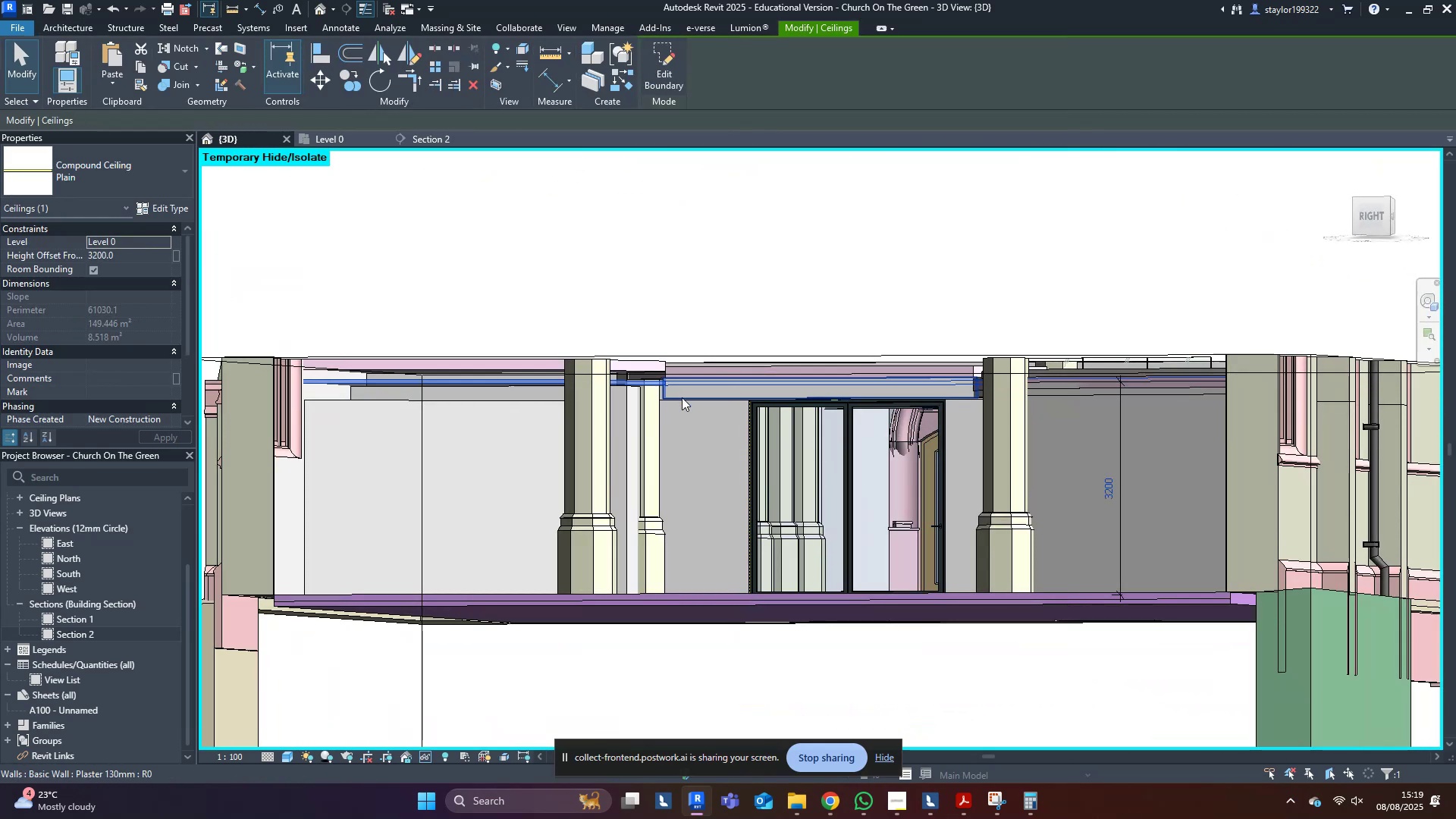 
key(Delete)
 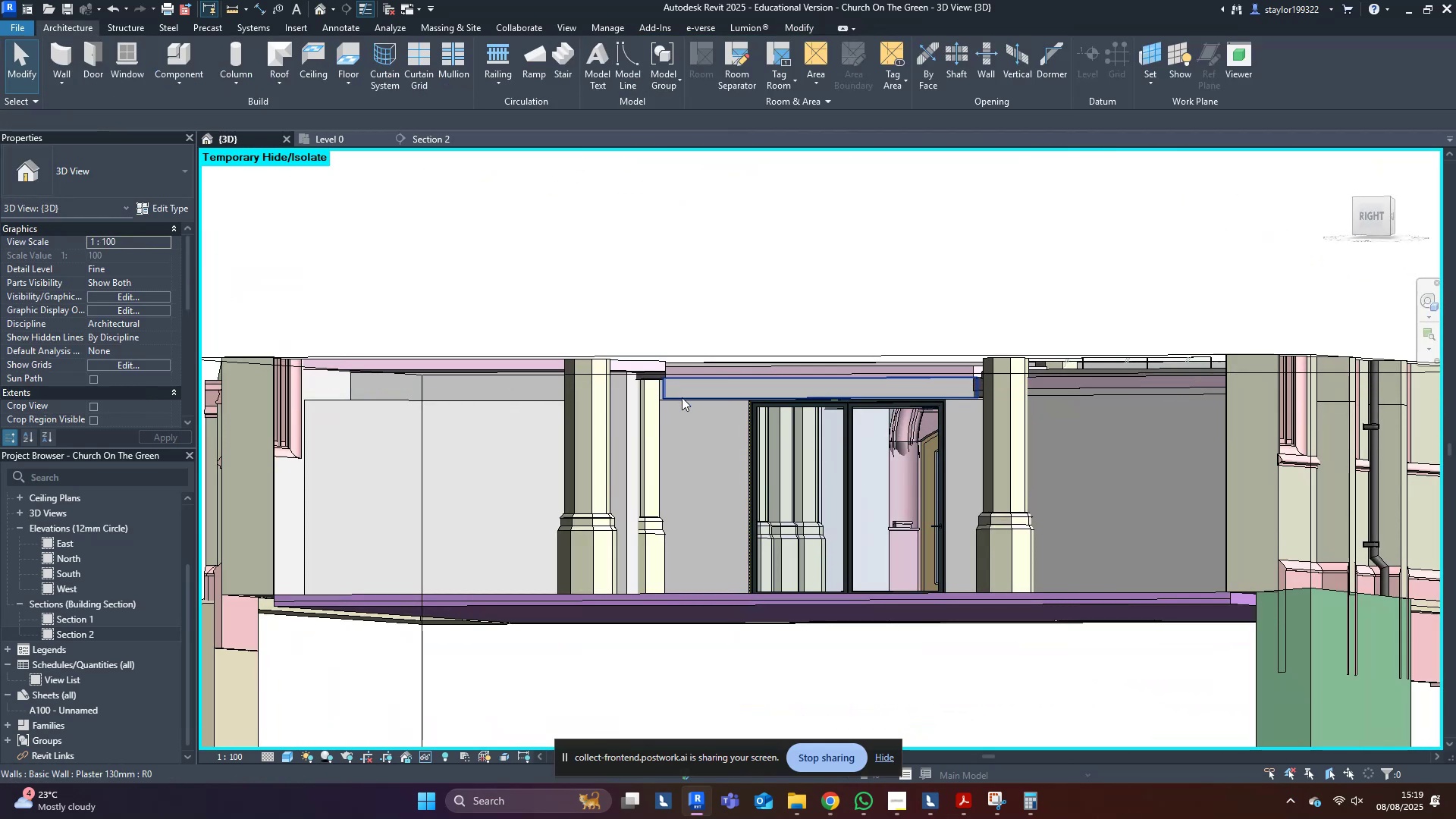 
left_click([682, 397])
 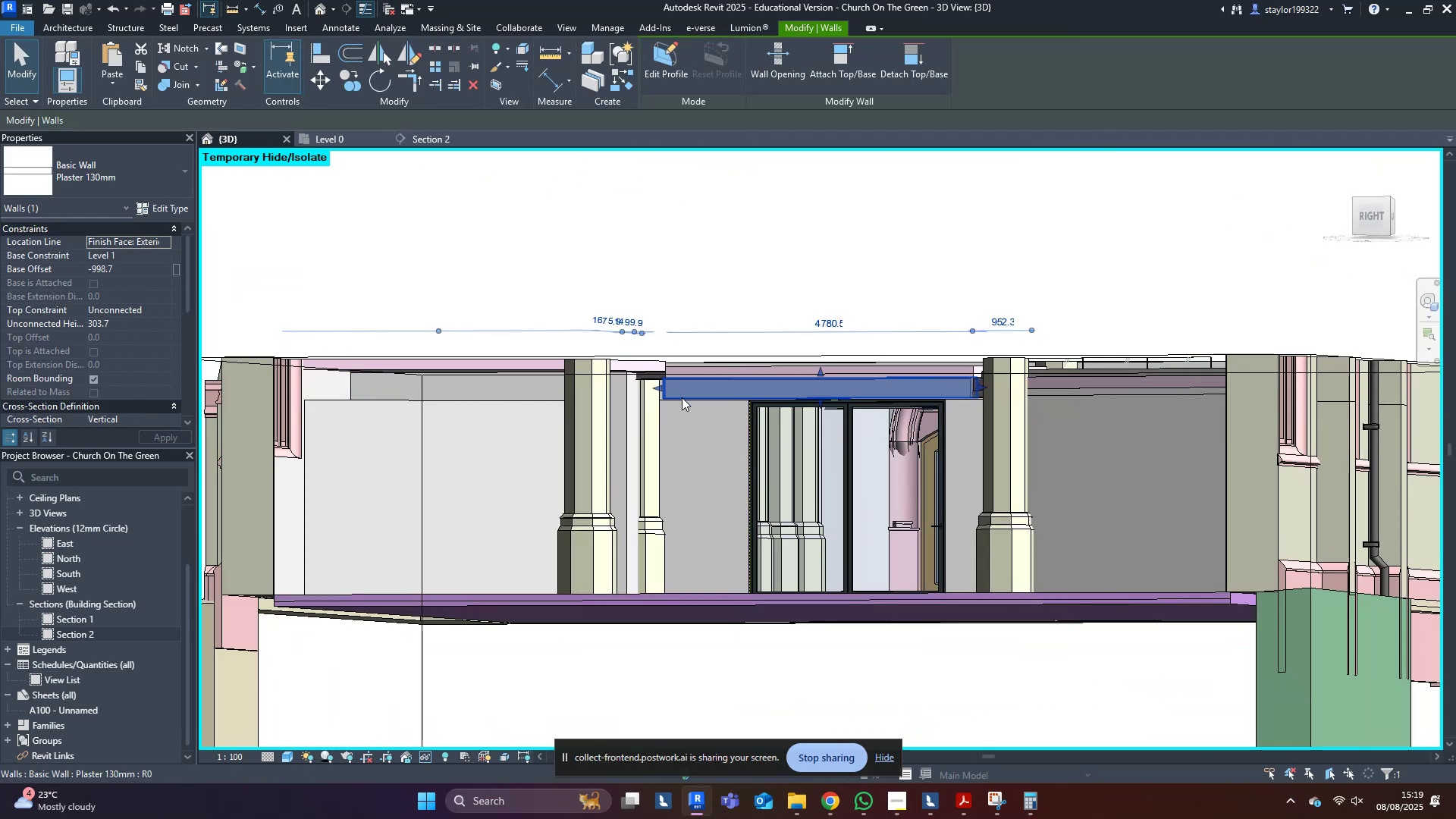 
key(Control+Z)
 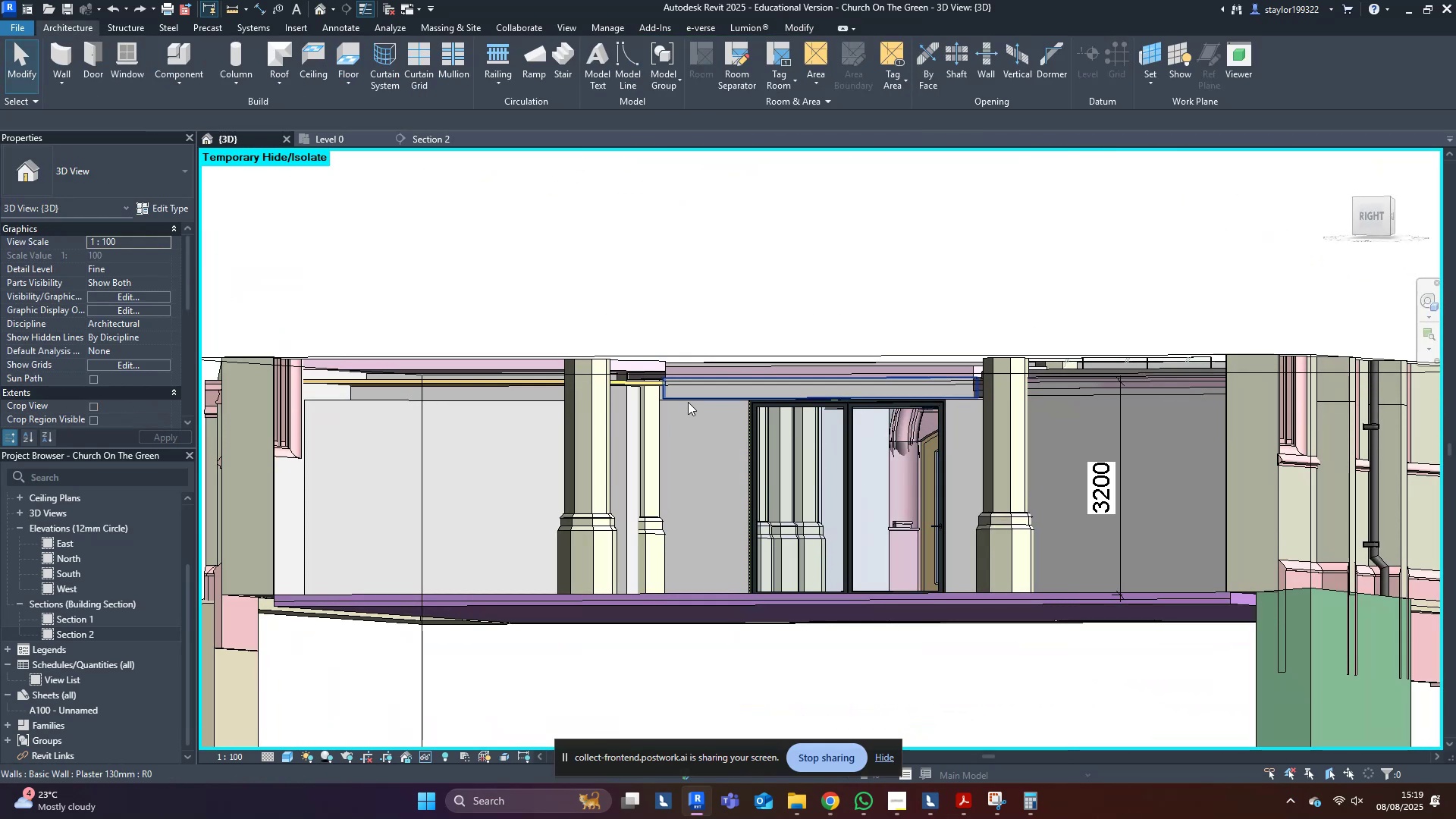 
left_click([688, 402])
 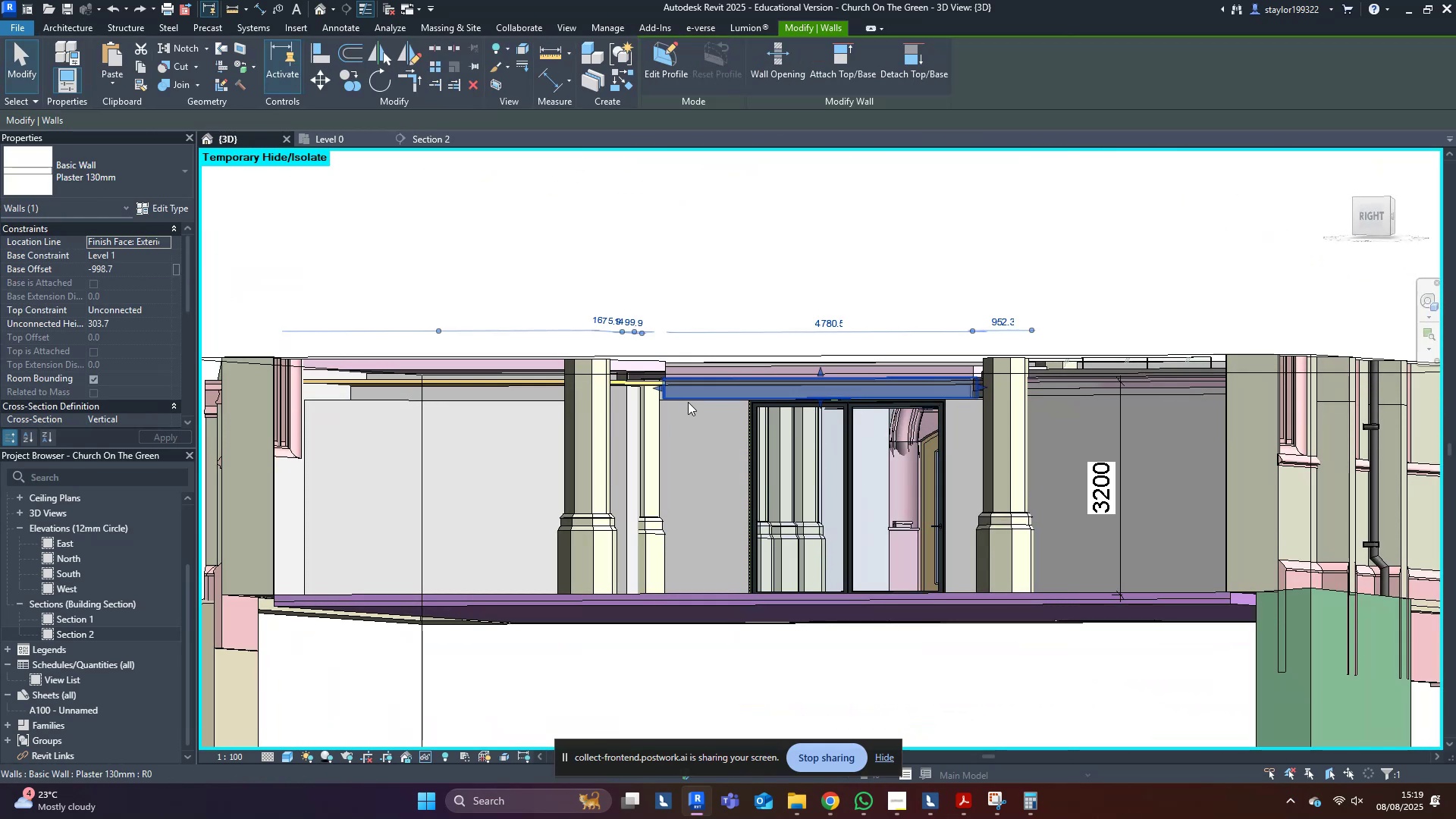 
key(Delete)
 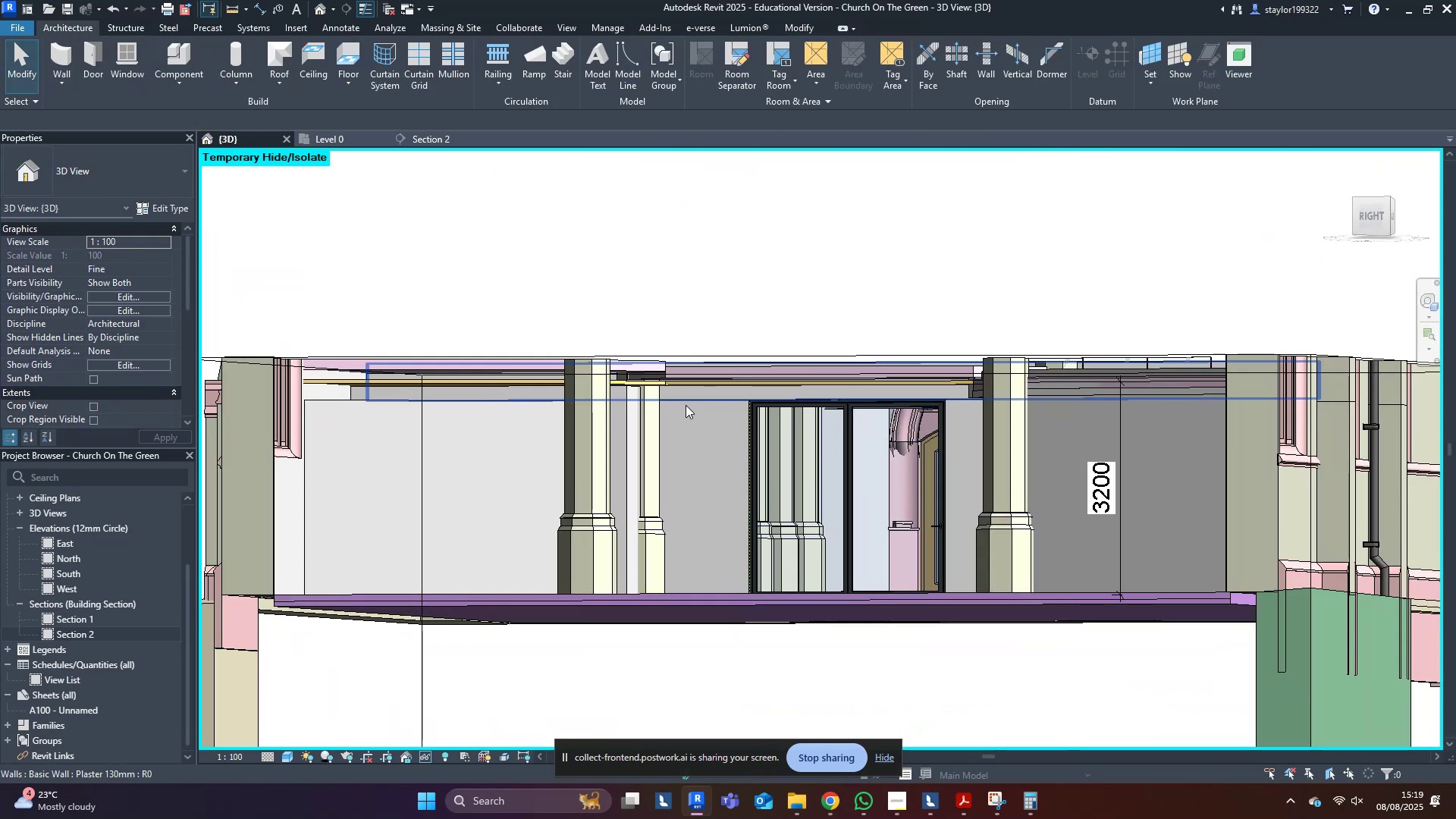 
scroll: coordinate [682, 412], scroll_direction: up, amount: 4.0
 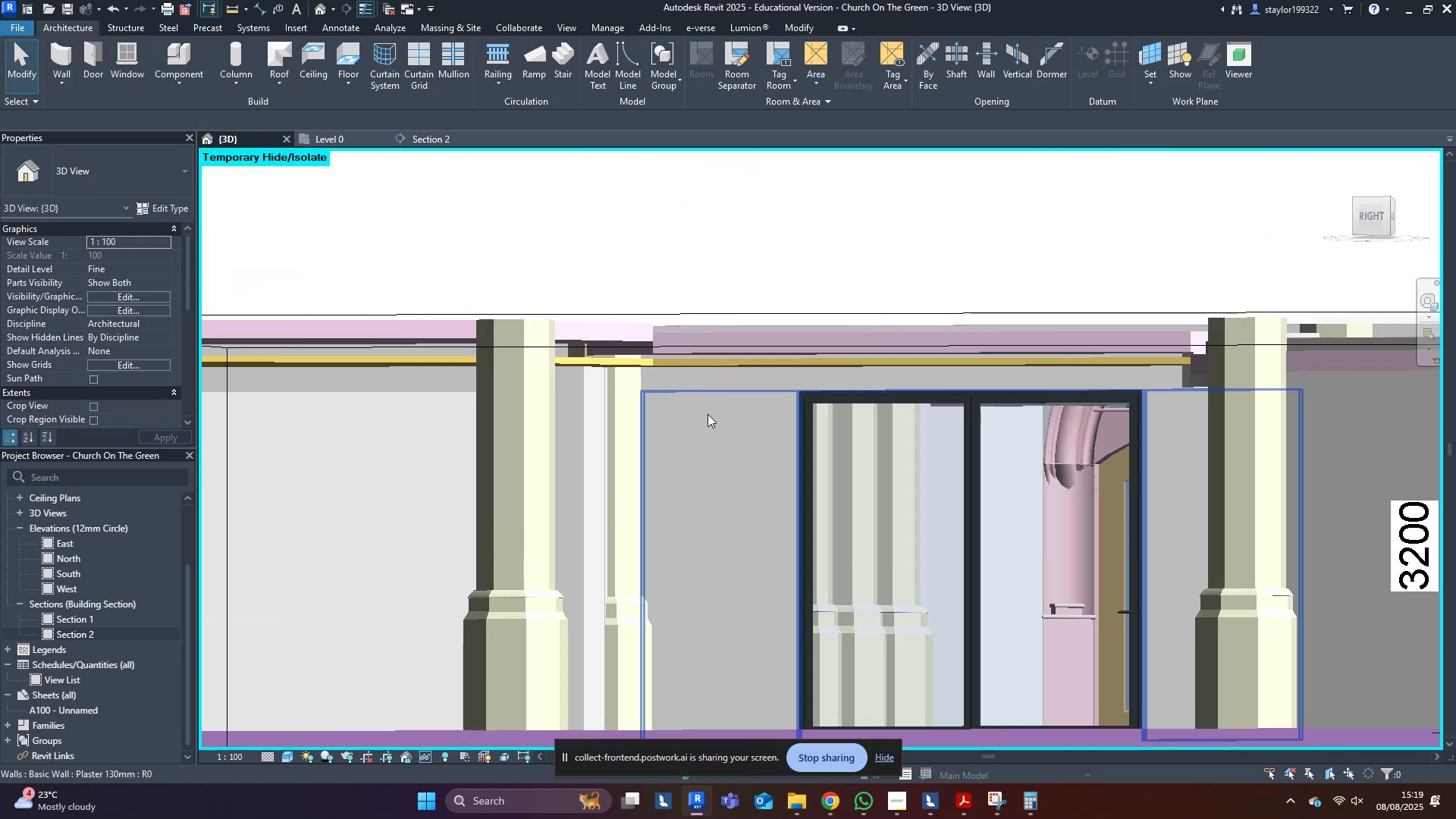 
hold_key(key=ShiftLeft, duration=0.56)
 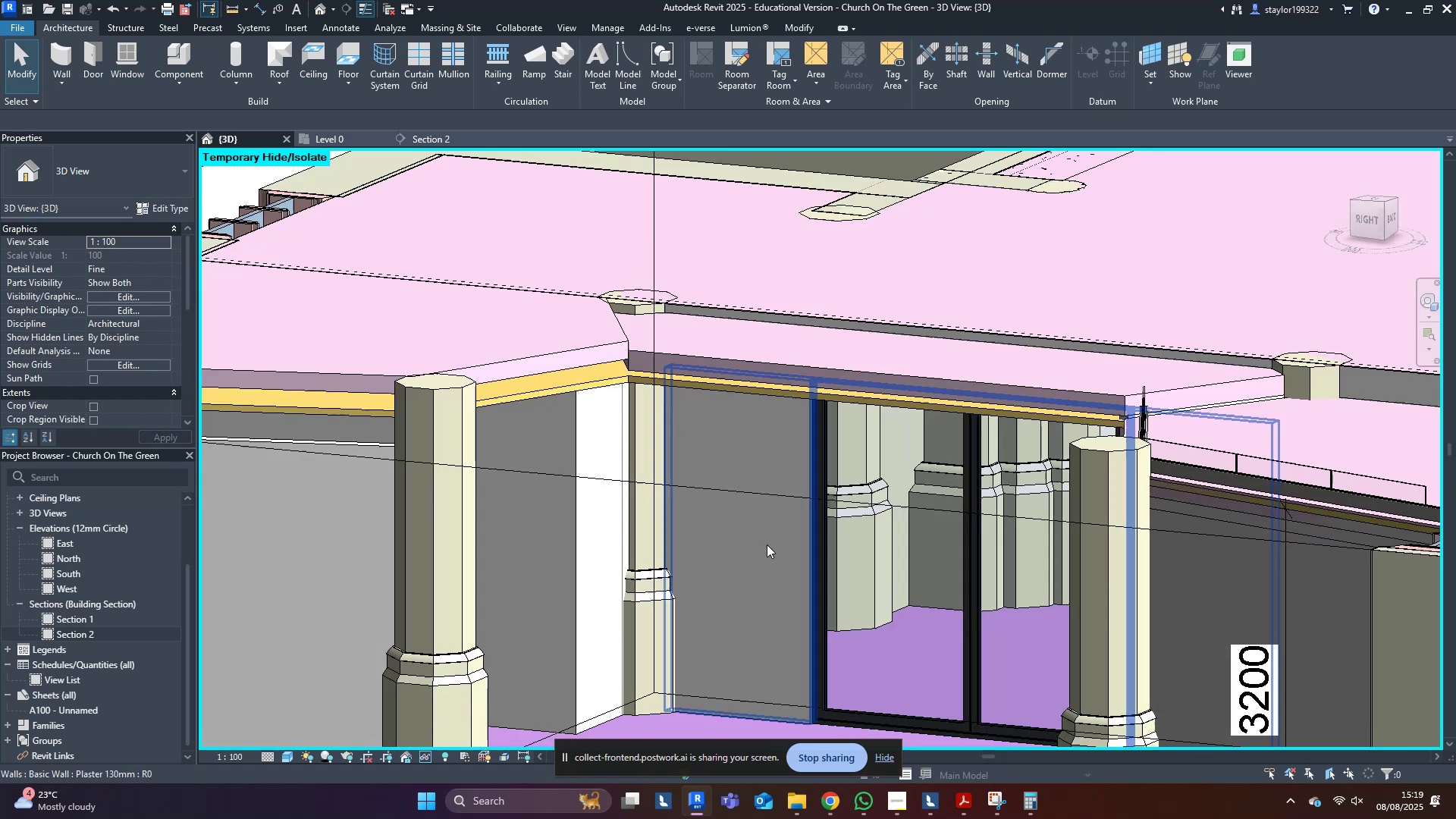 
key(Control+ControlLeft)
 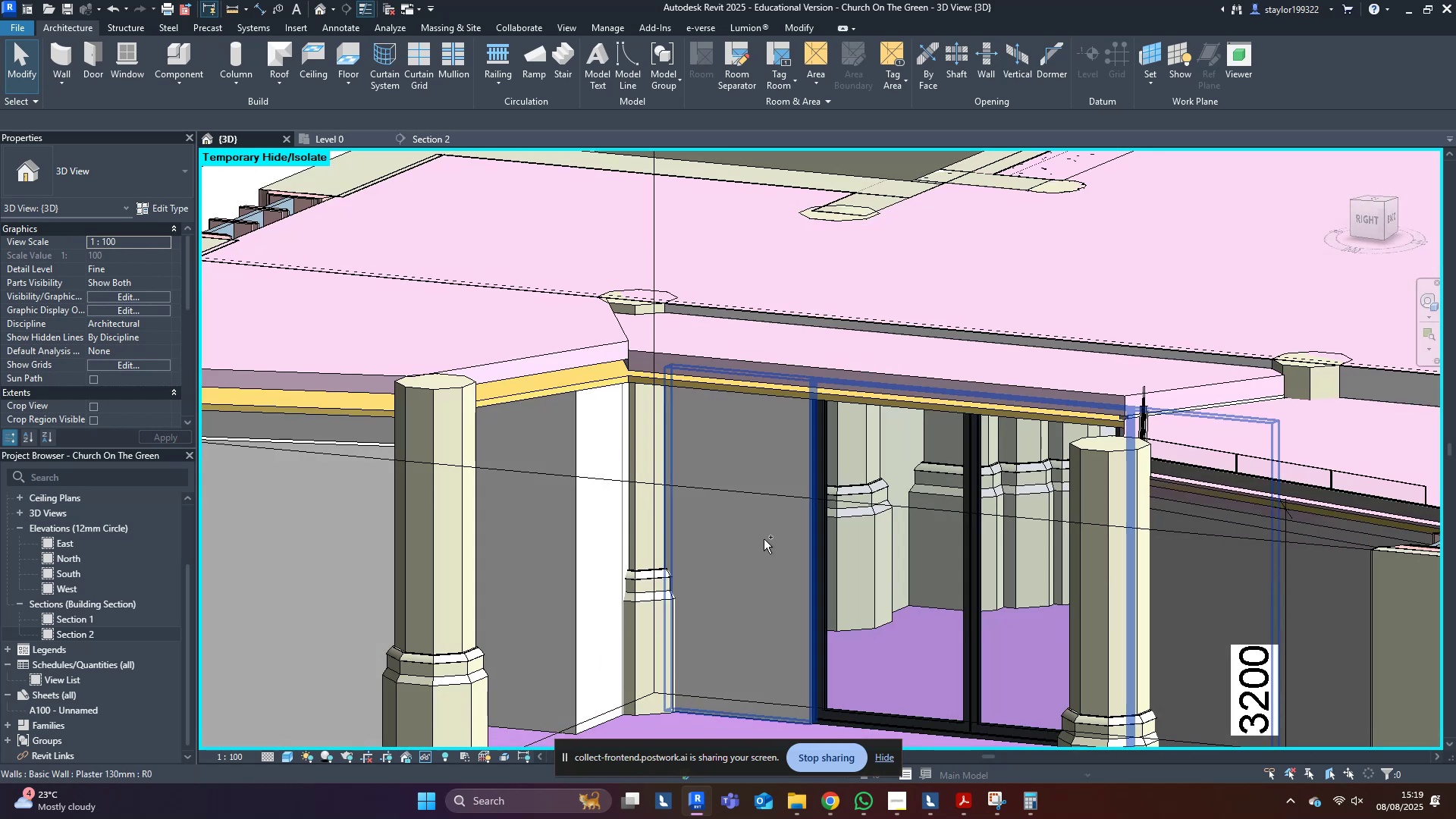 
key(Control+Z)
 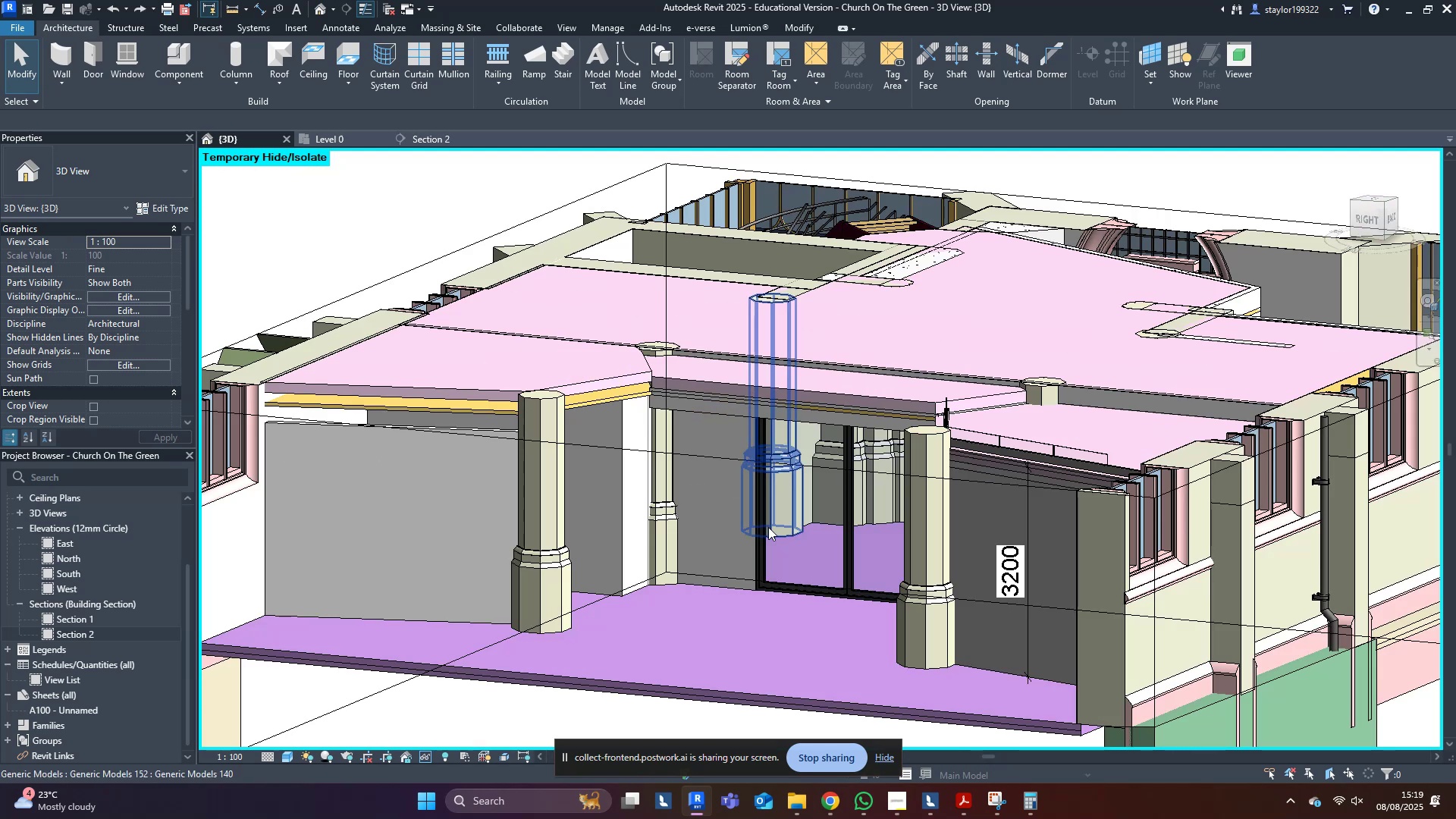 
scroll: coordinate [488, 316], scroll_direction: up, amount: 14.0
 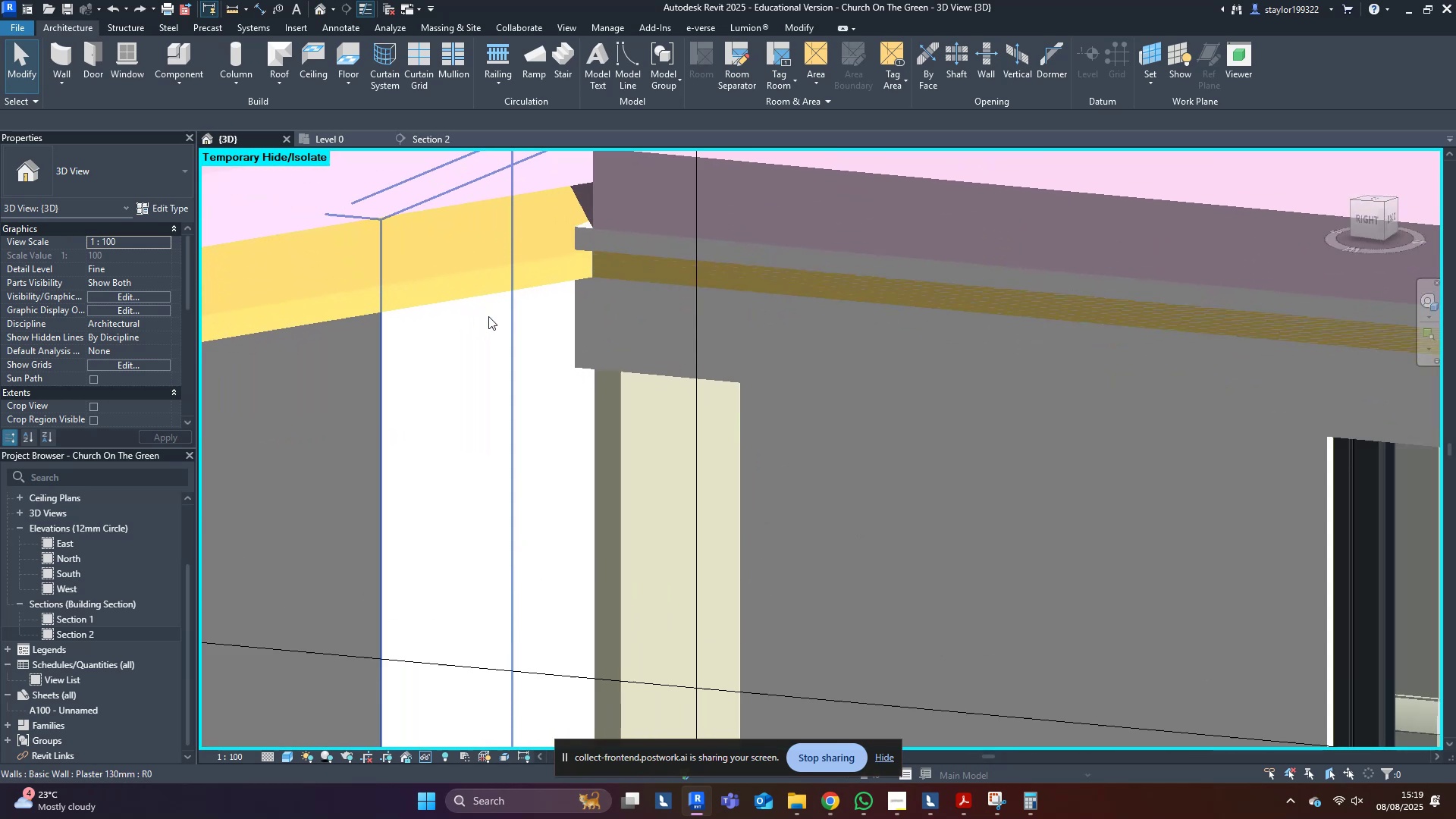 
type(al)
 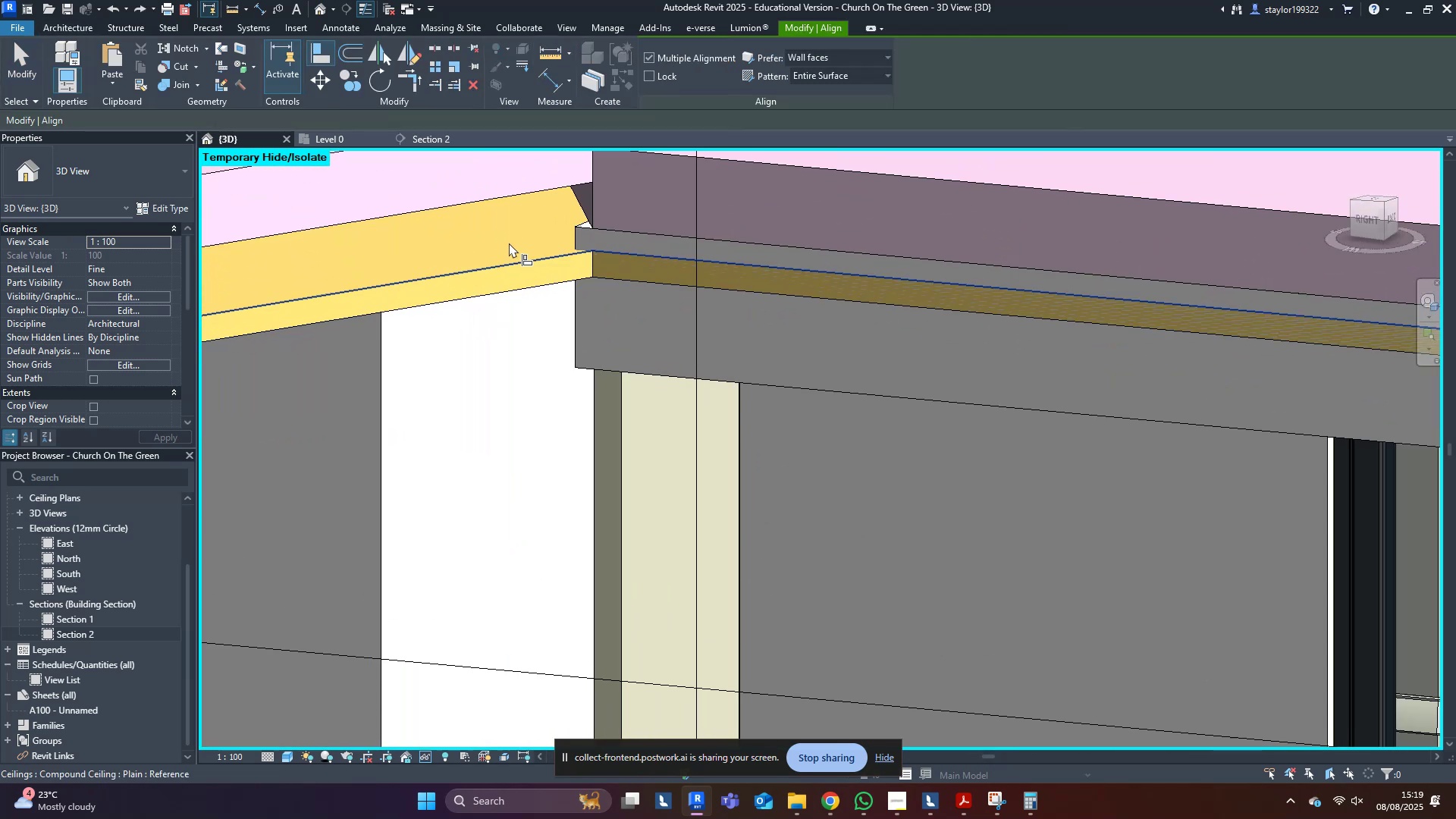 
left_click([509, 243])
 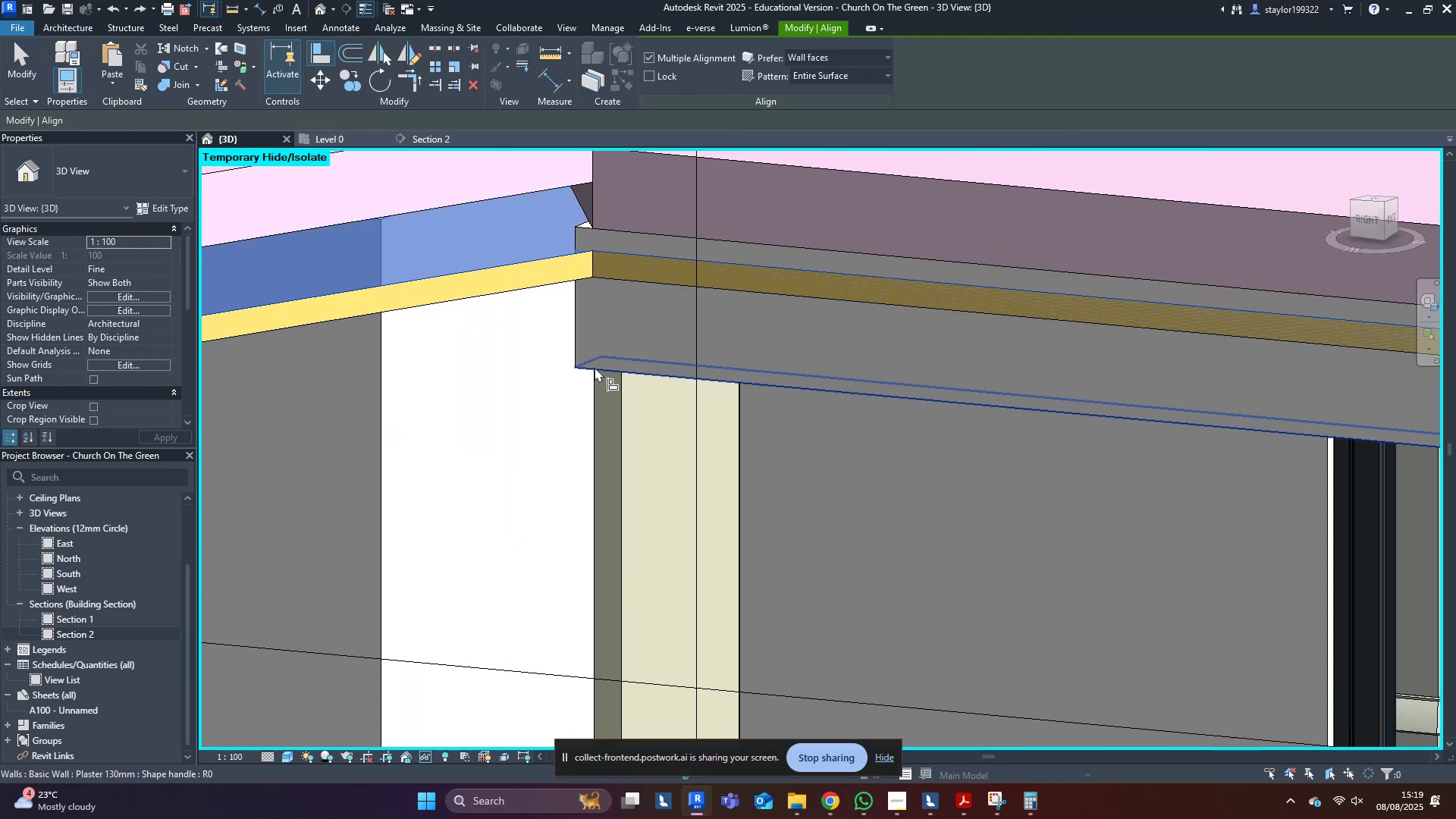 
left_click([595, 368])
 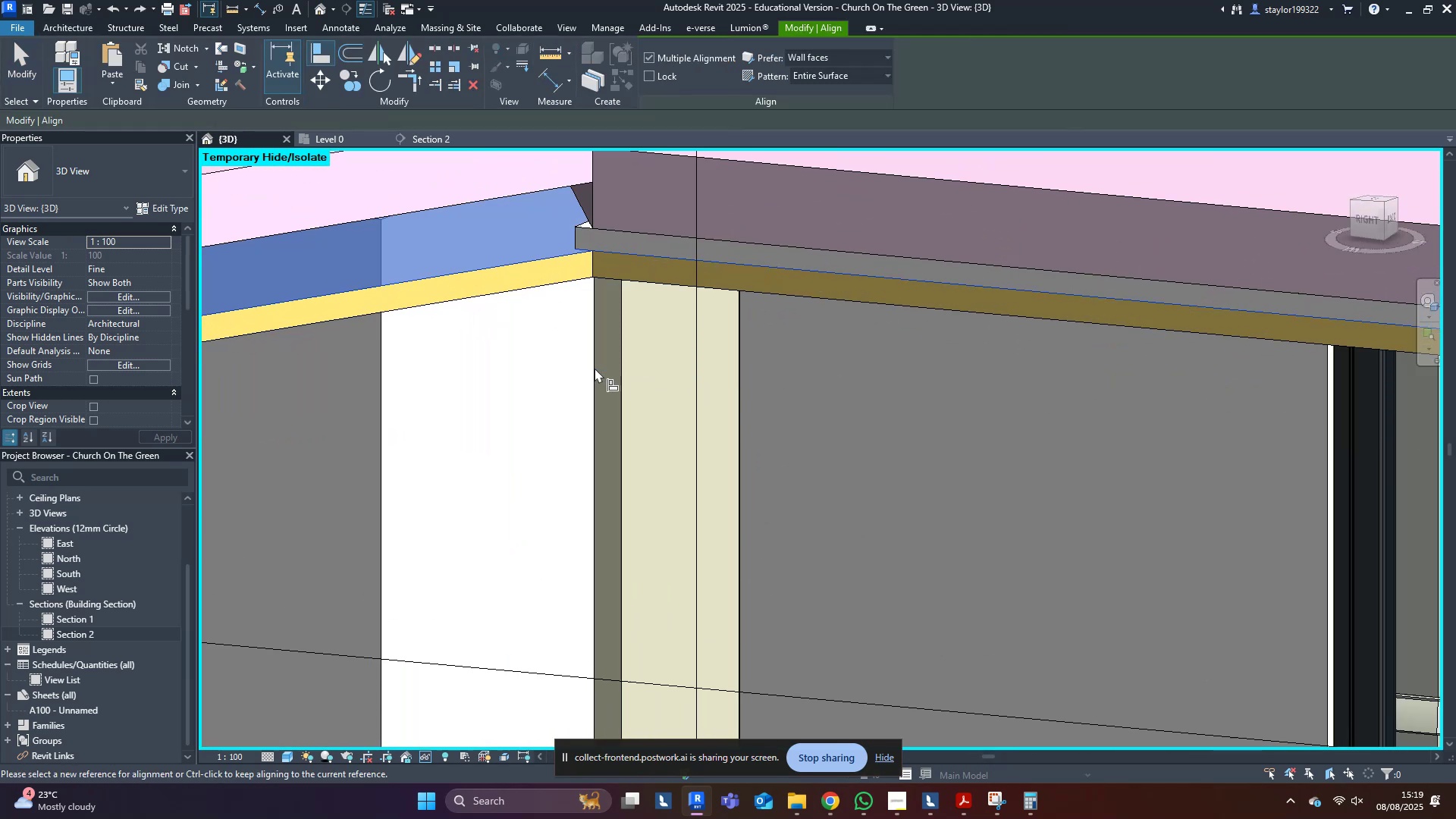 
key(Escape)
 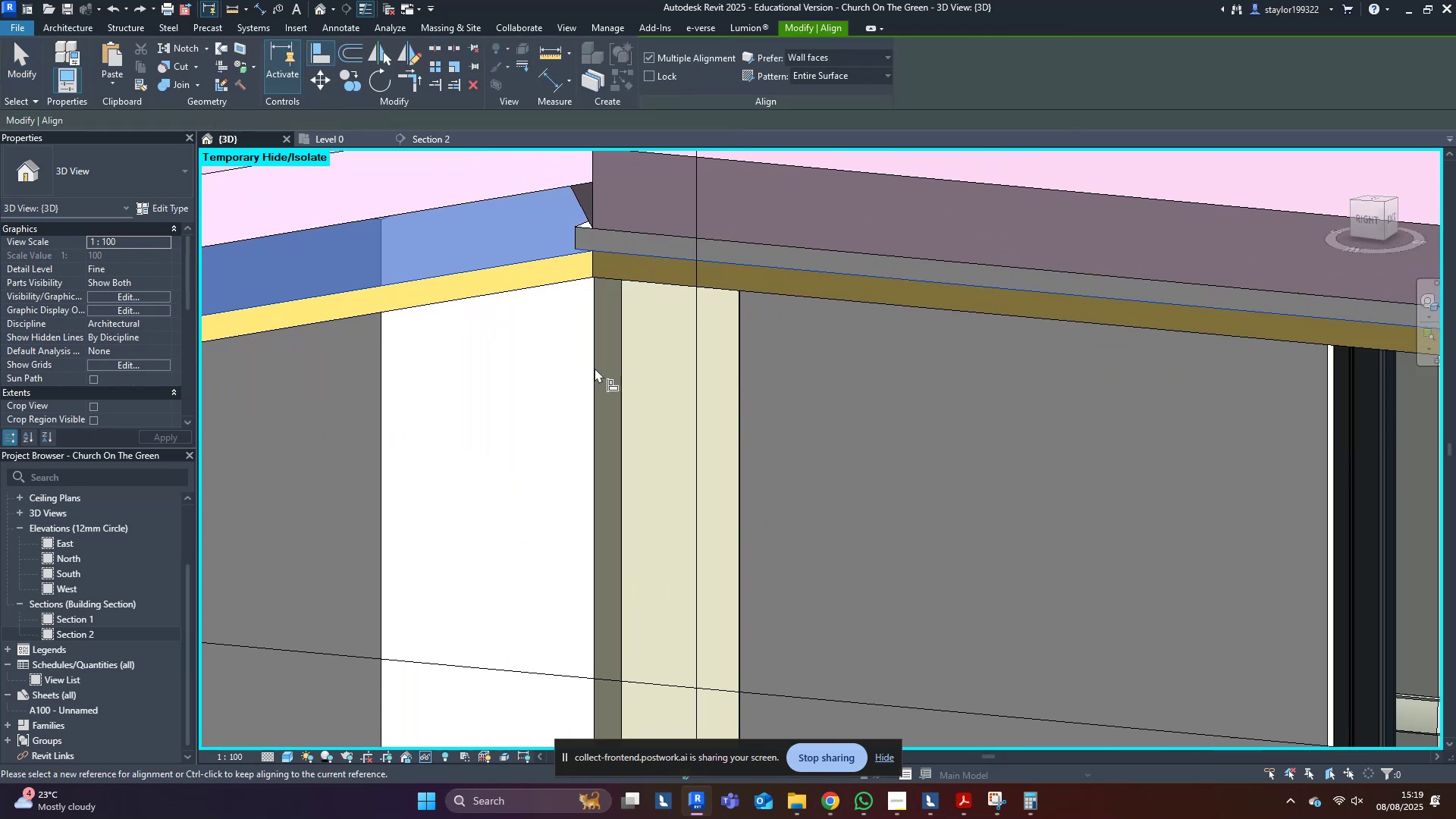 
scroll: coordinate [595, 372], scroll_direction: down, amount: 9.0
 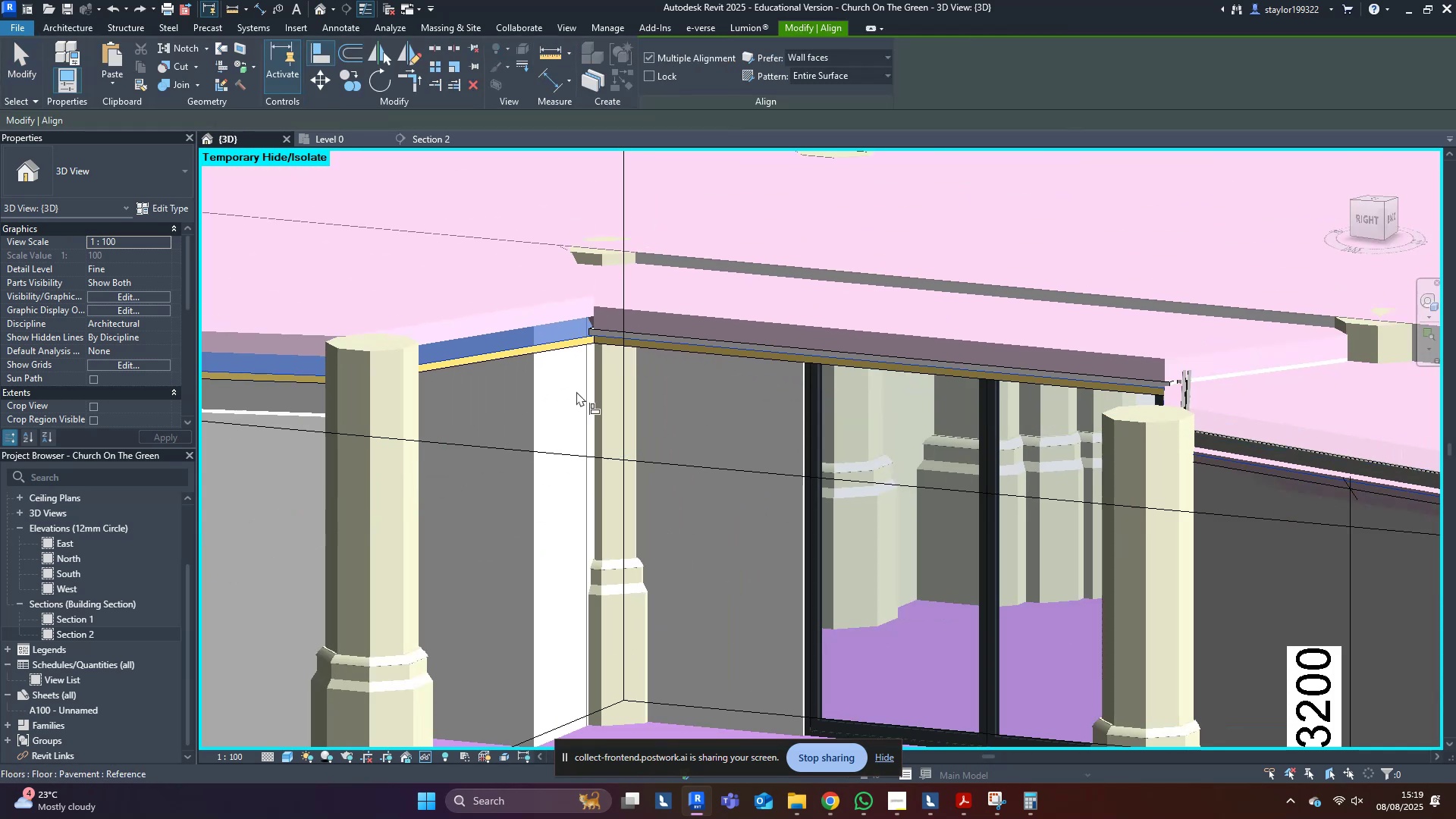 
key(Escape)
 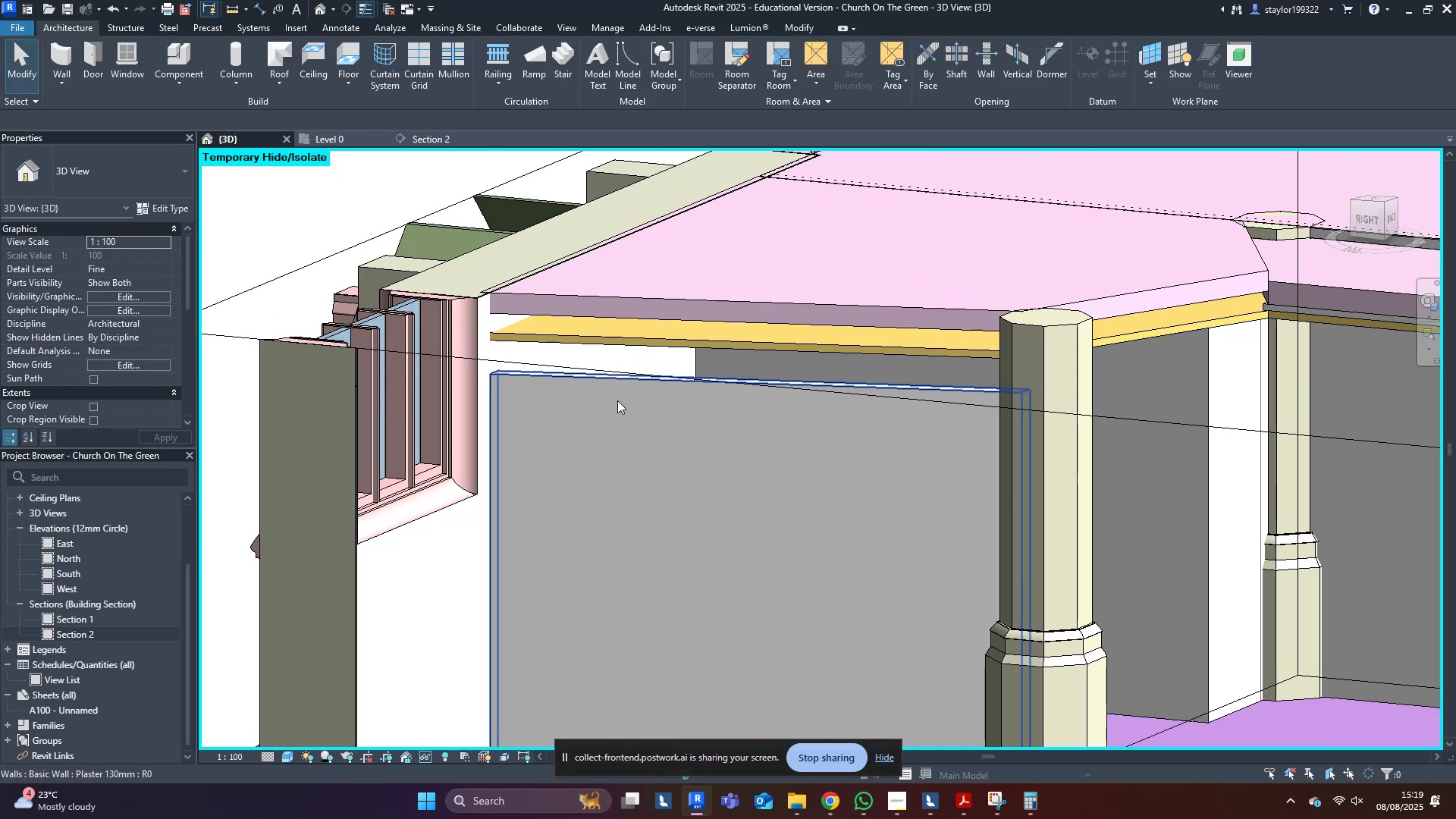 
left_click([614, 398])
 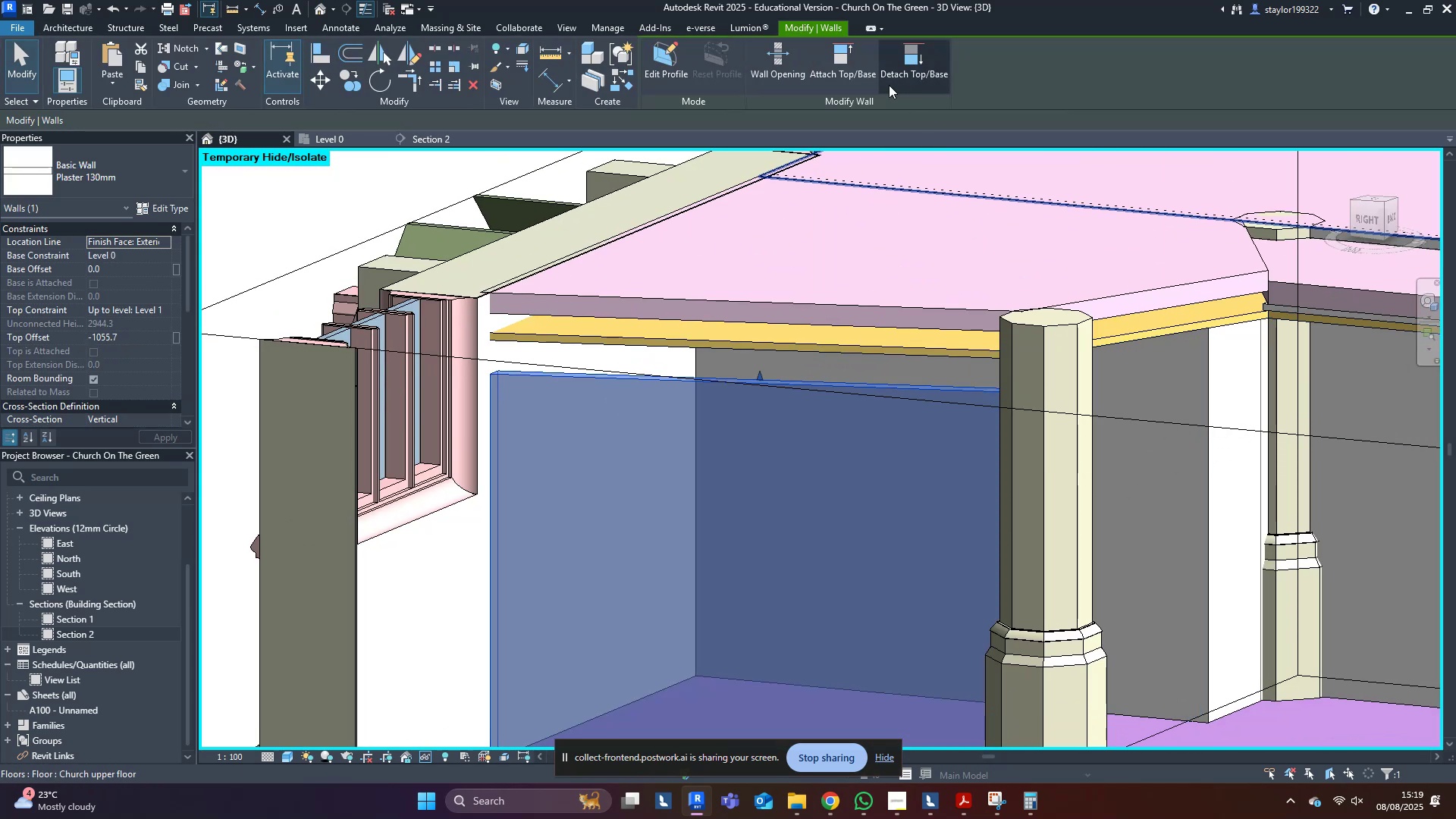 
left_click([864, 68])
 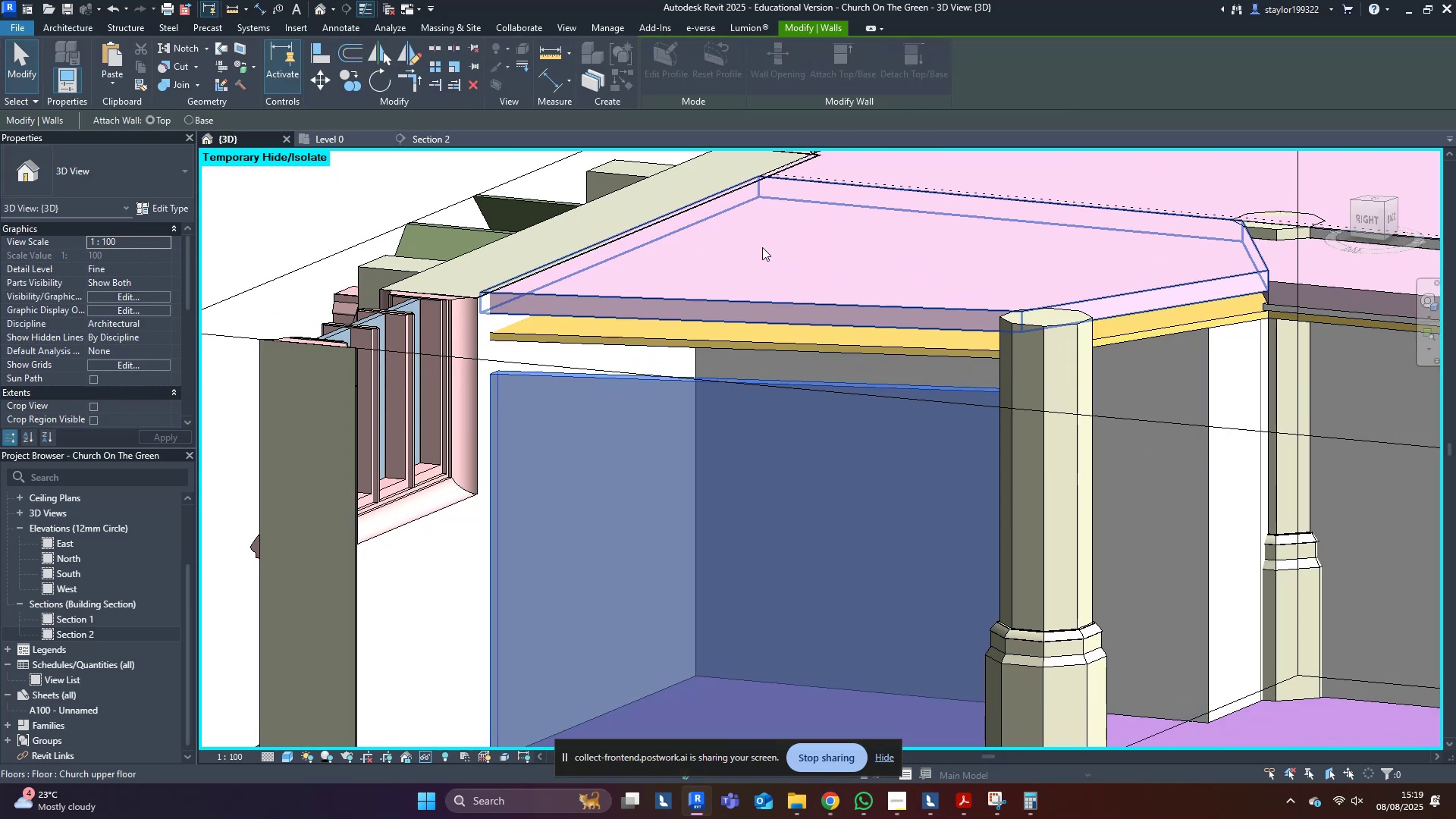 
left_click([761, 248])
 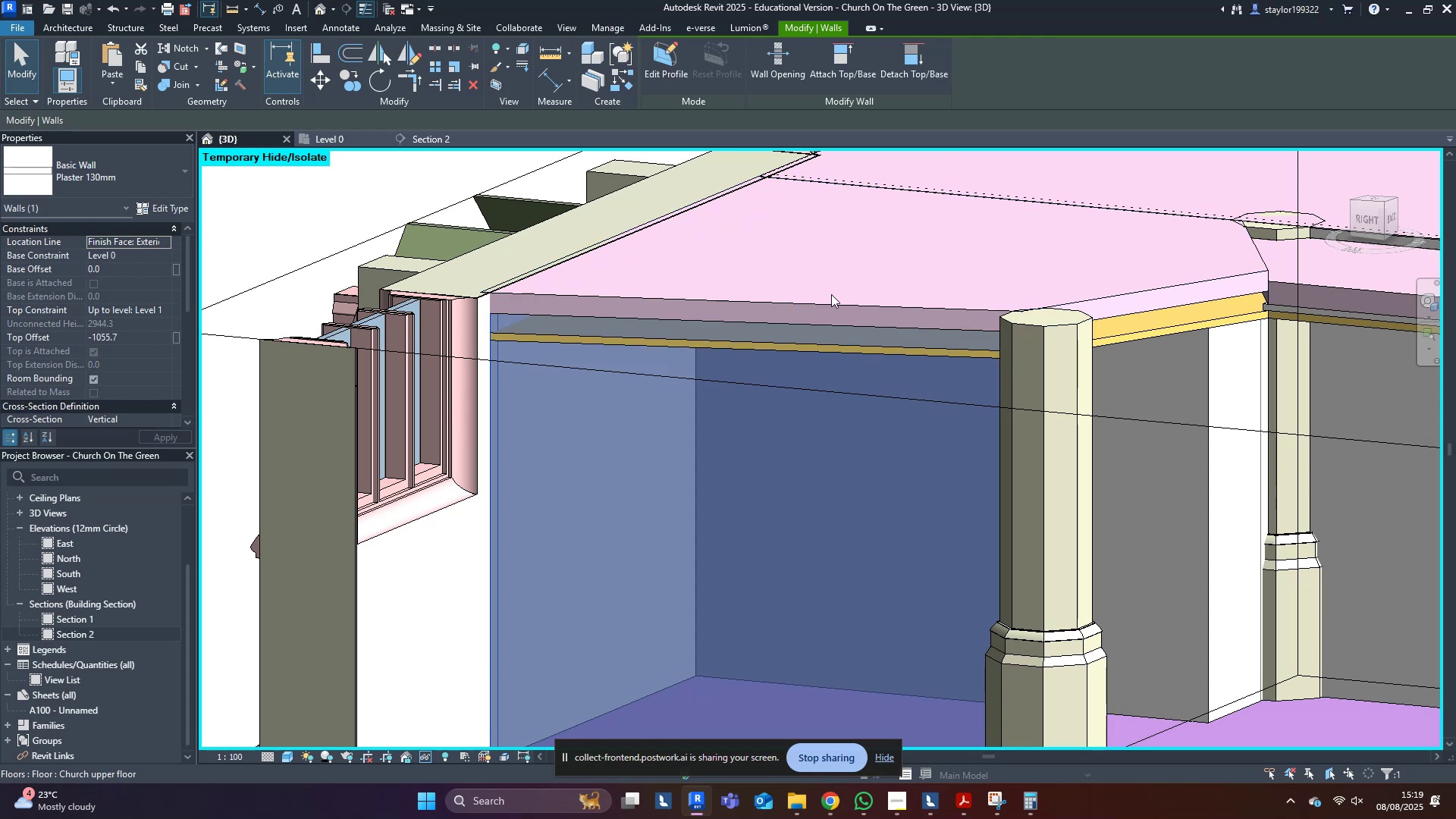 
key(Escape)
 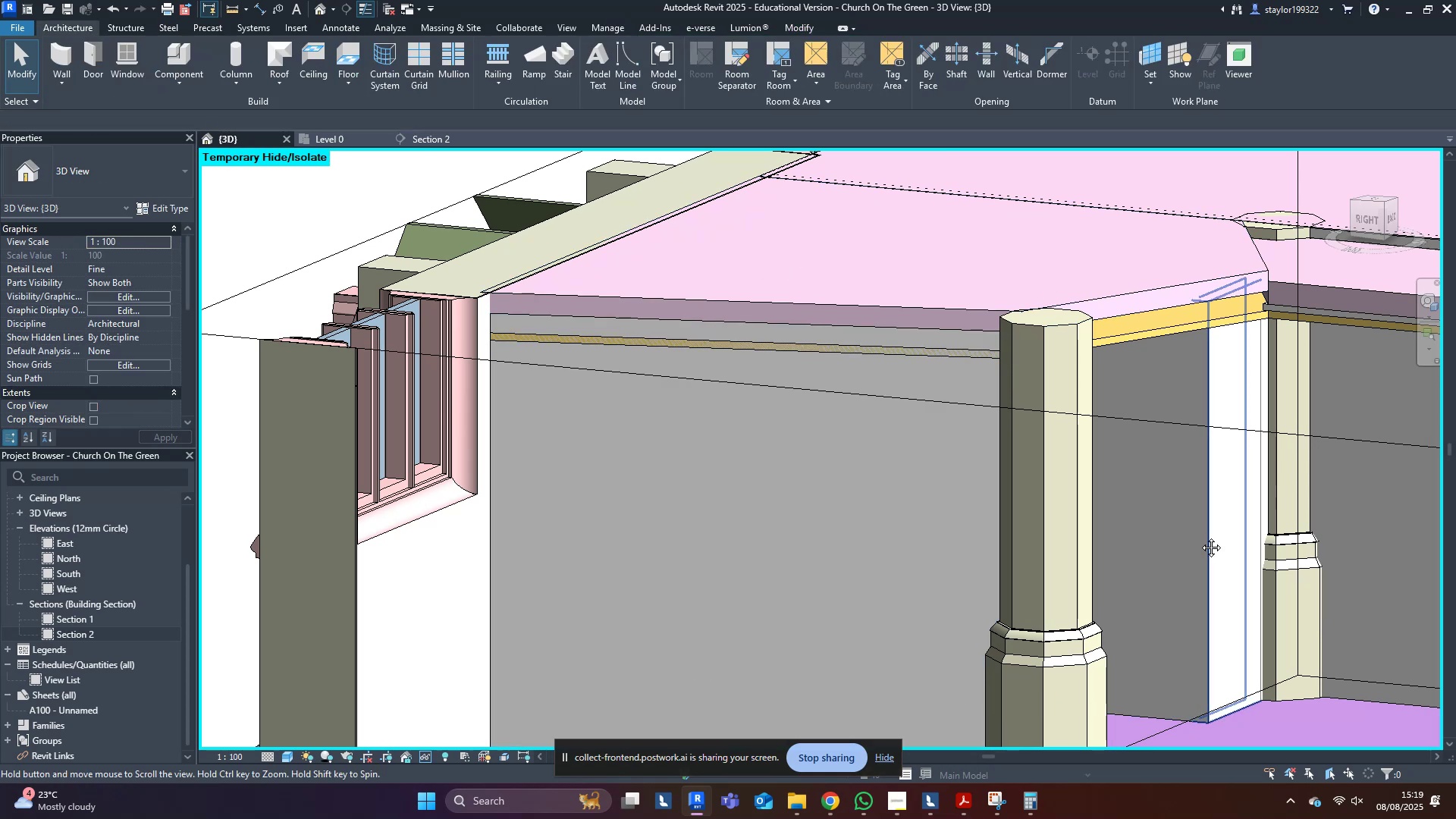 
key(Escape)
 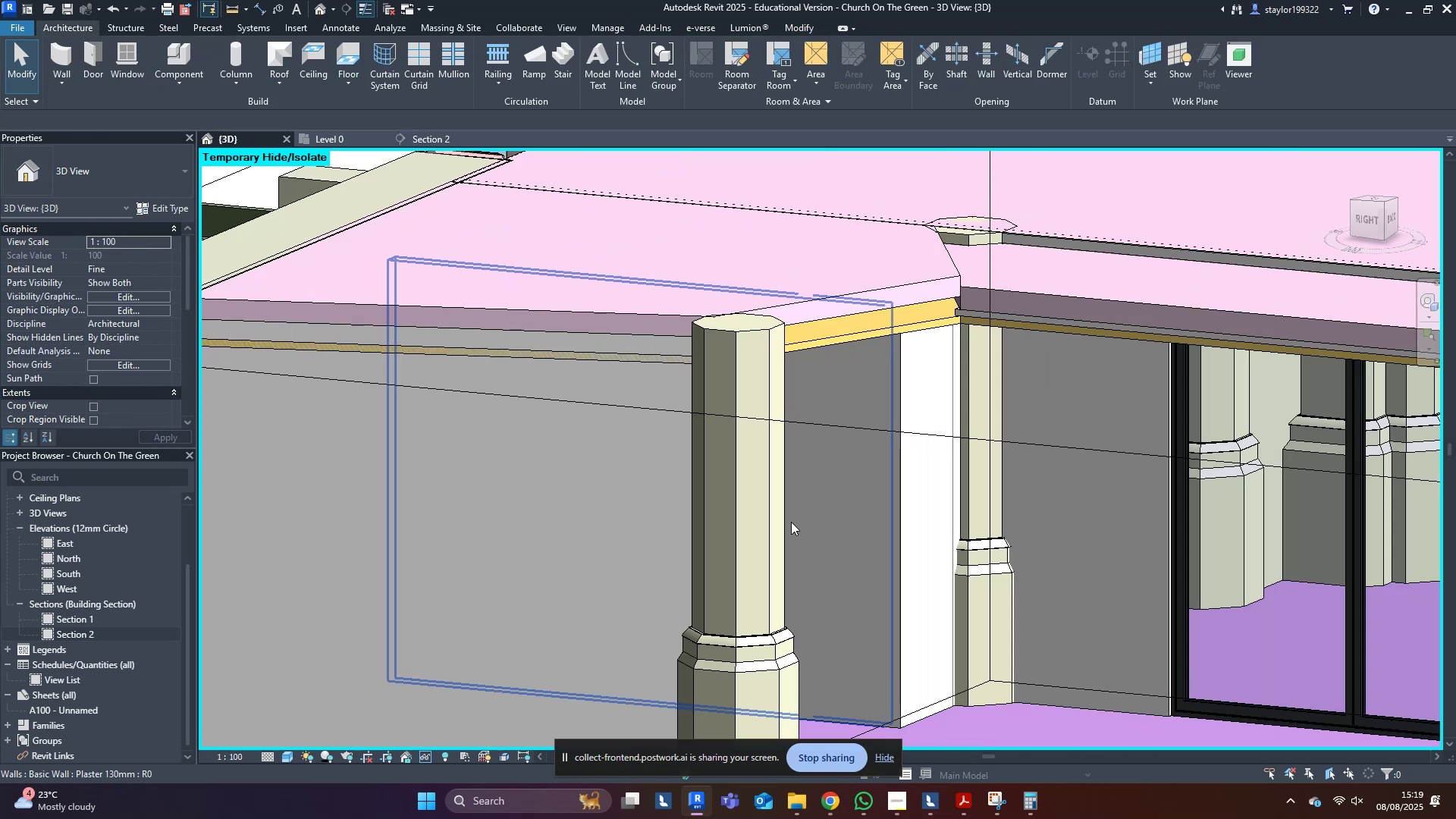 
scroll: coordinate [792, 522], scroll_direction: down, amount: 3.0
 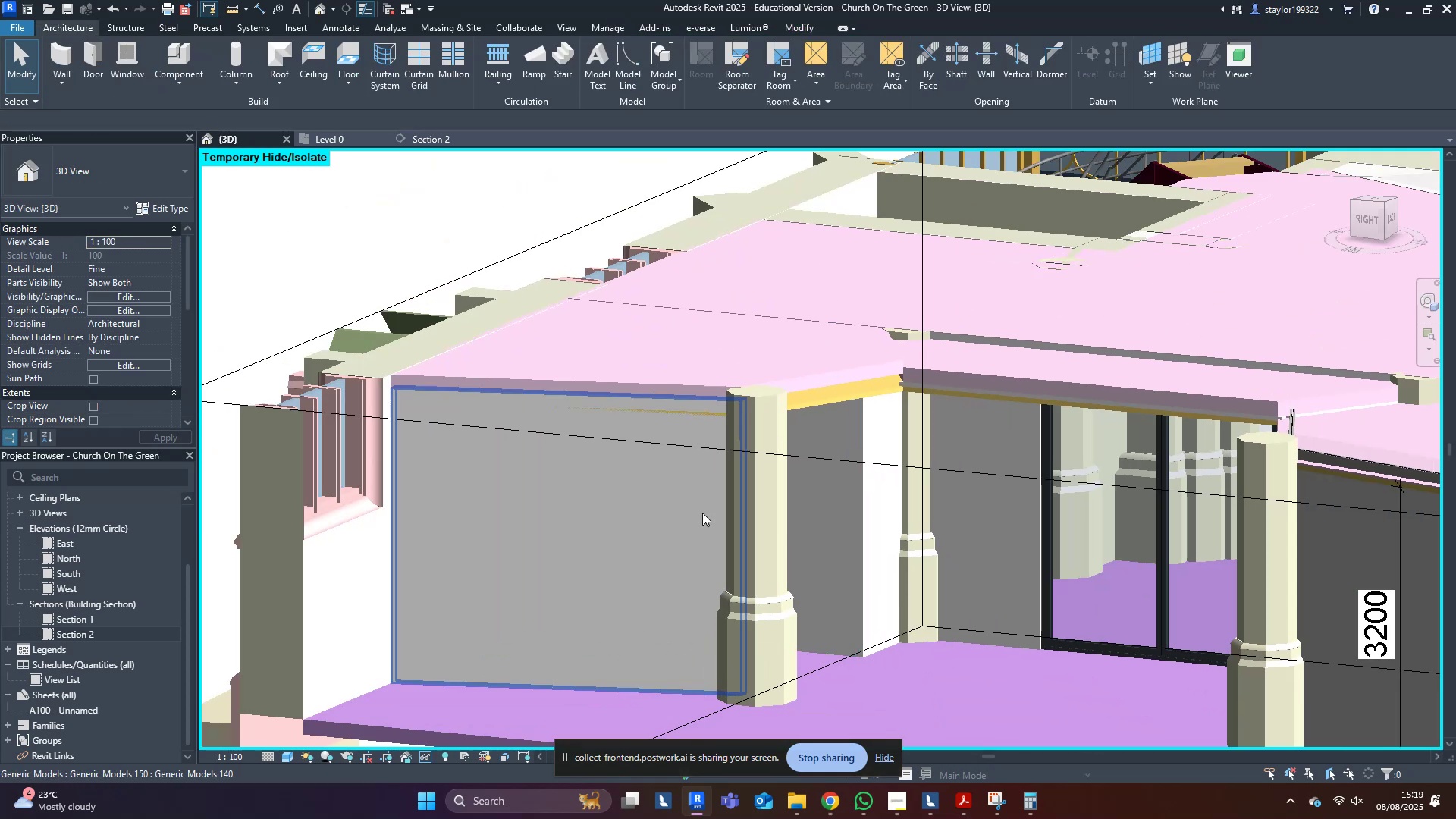 
hold_key(key=ShiftLeft, duration=1.54)
 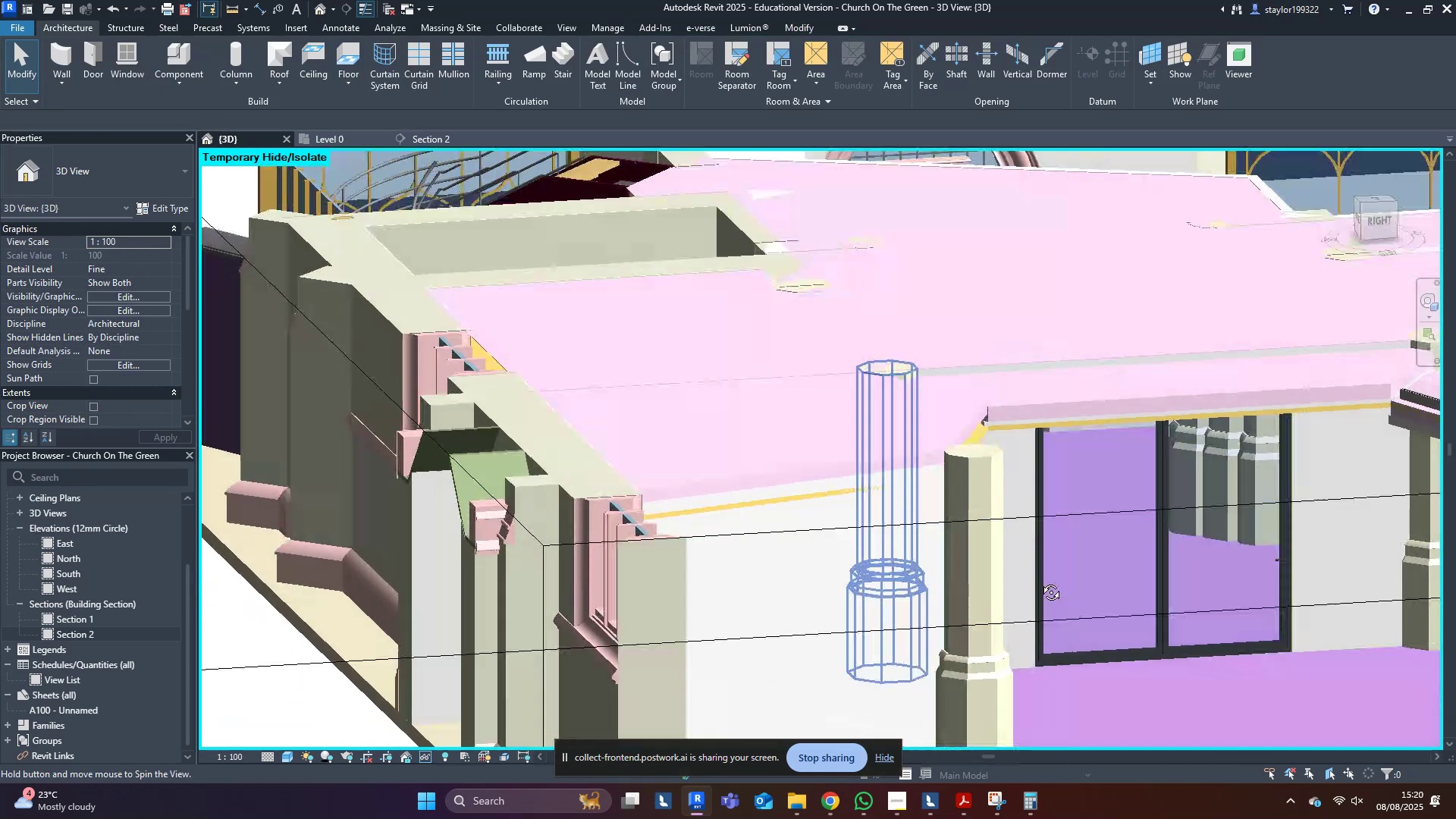 
hold_key(key=ShiftLeft, duration=1.0)
 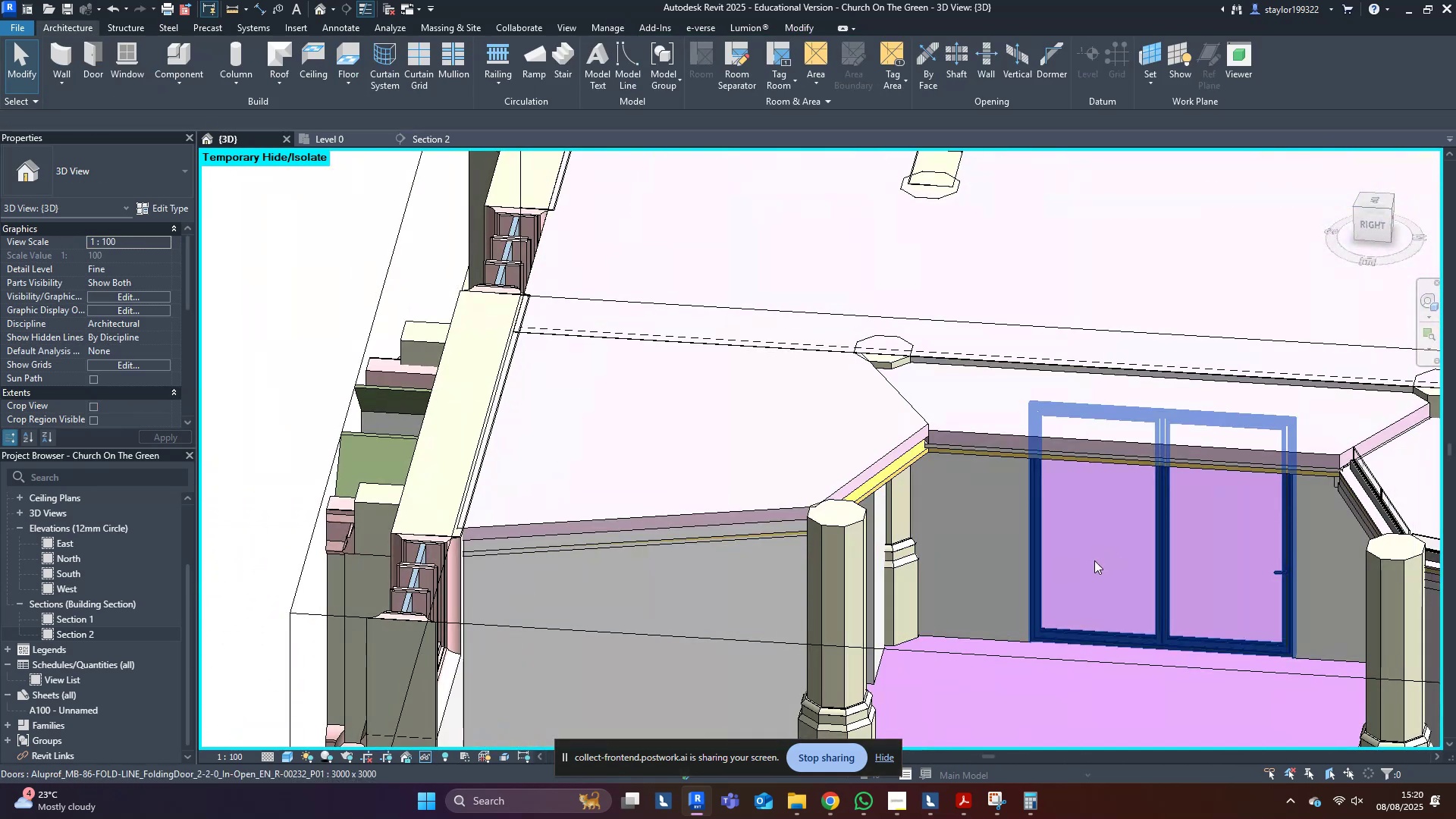 
hold_key(key=ShiftLeft, duration=0.31)
 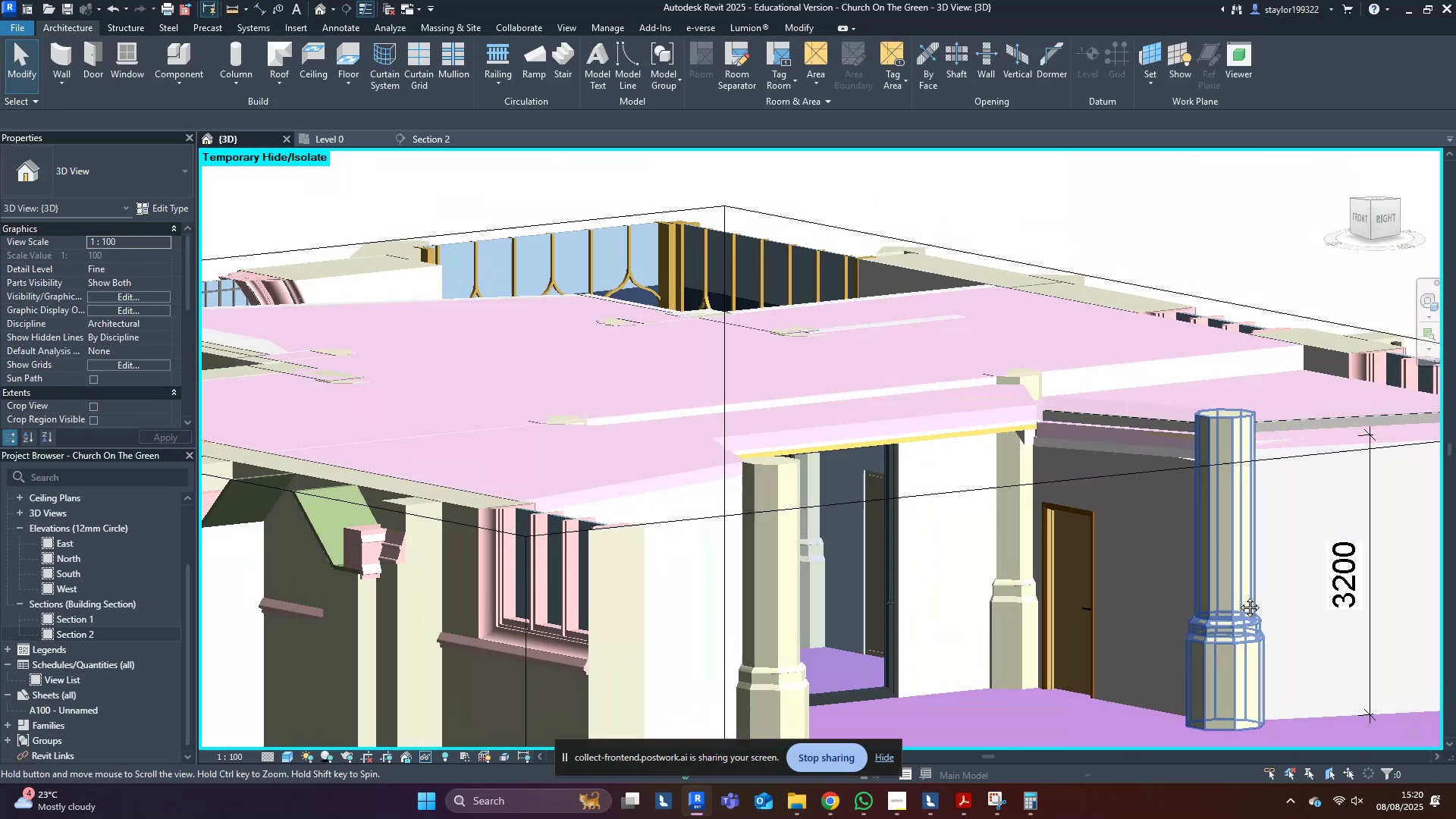 
hold_key(key=ShiftLeft, duration=0.43)
 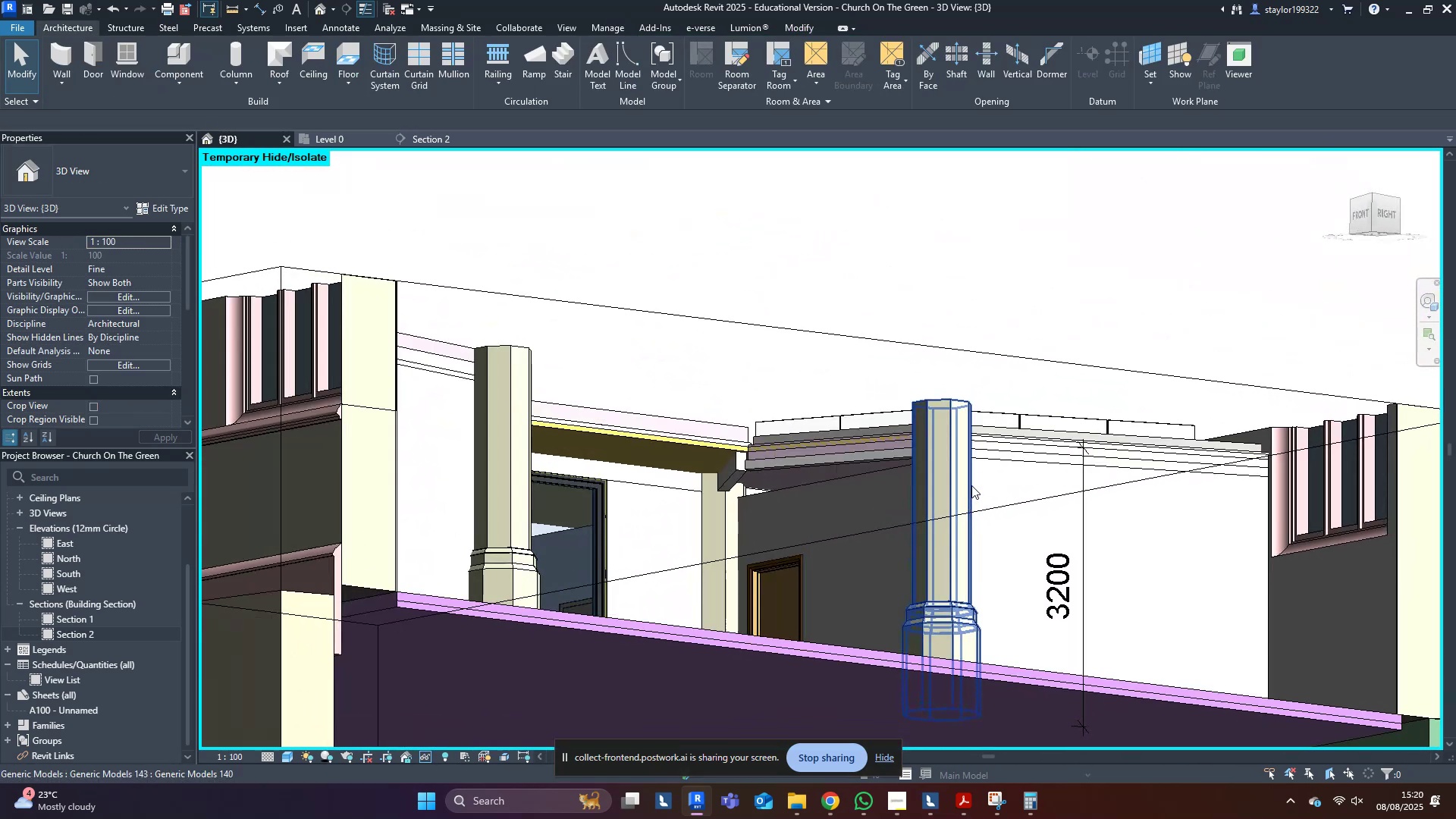 
scroll: coordinate [983, 481], scroll_direction: up, amount: 3.0
 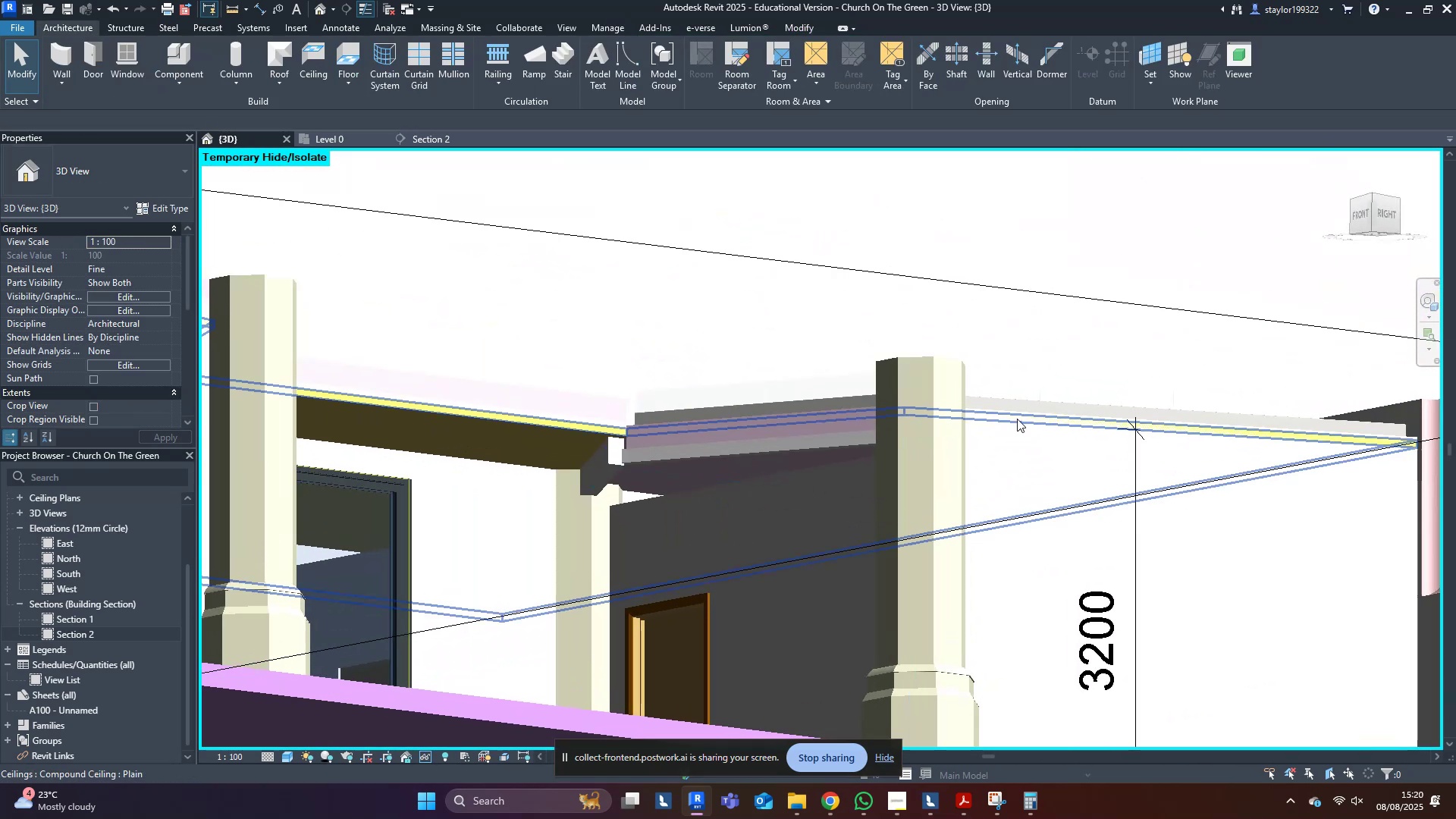 
hold_key(key=ShiftLeft, duration=0.57)
 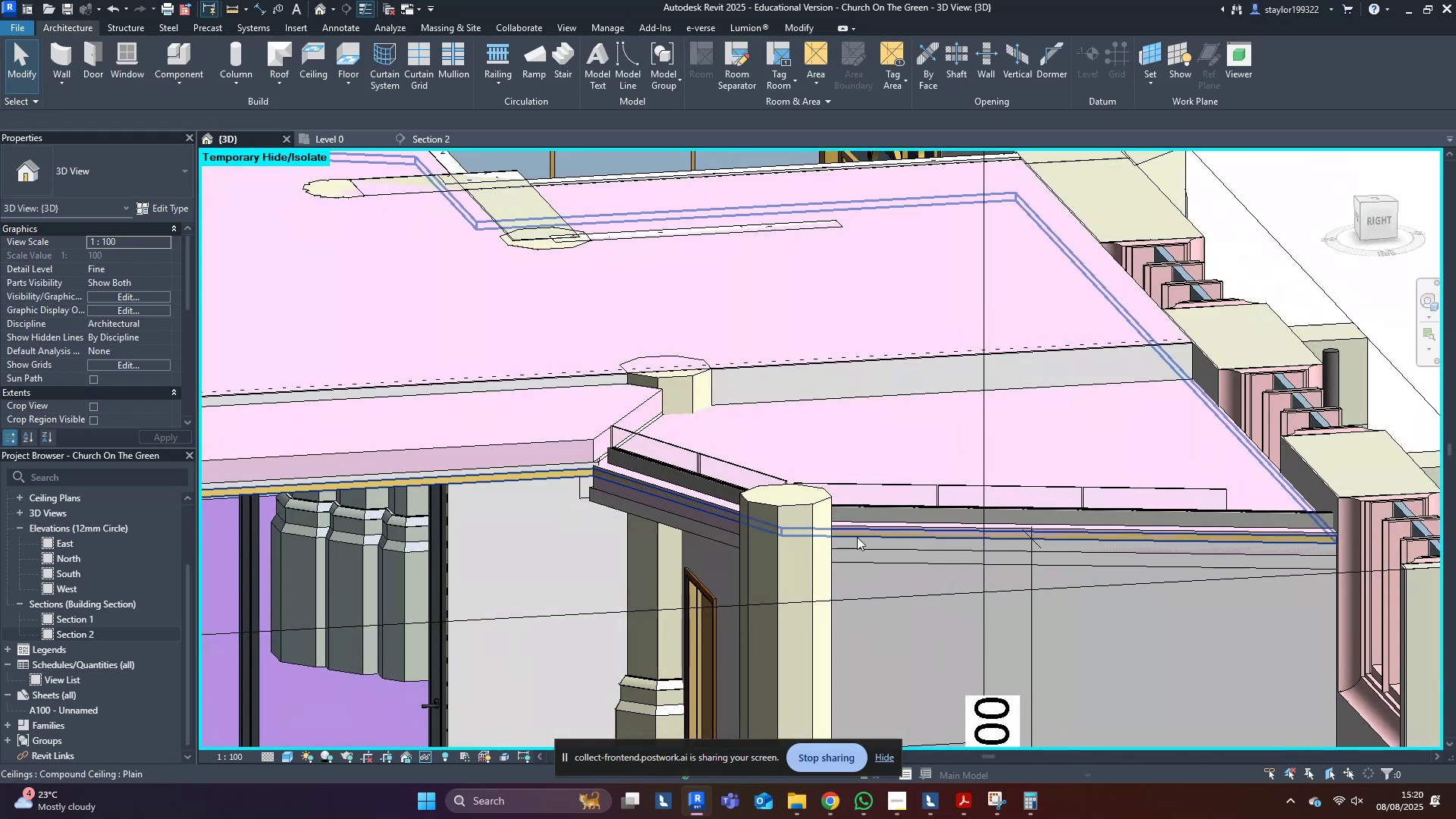 
hold_key(key=ShiftLeft, duration=1.53)
 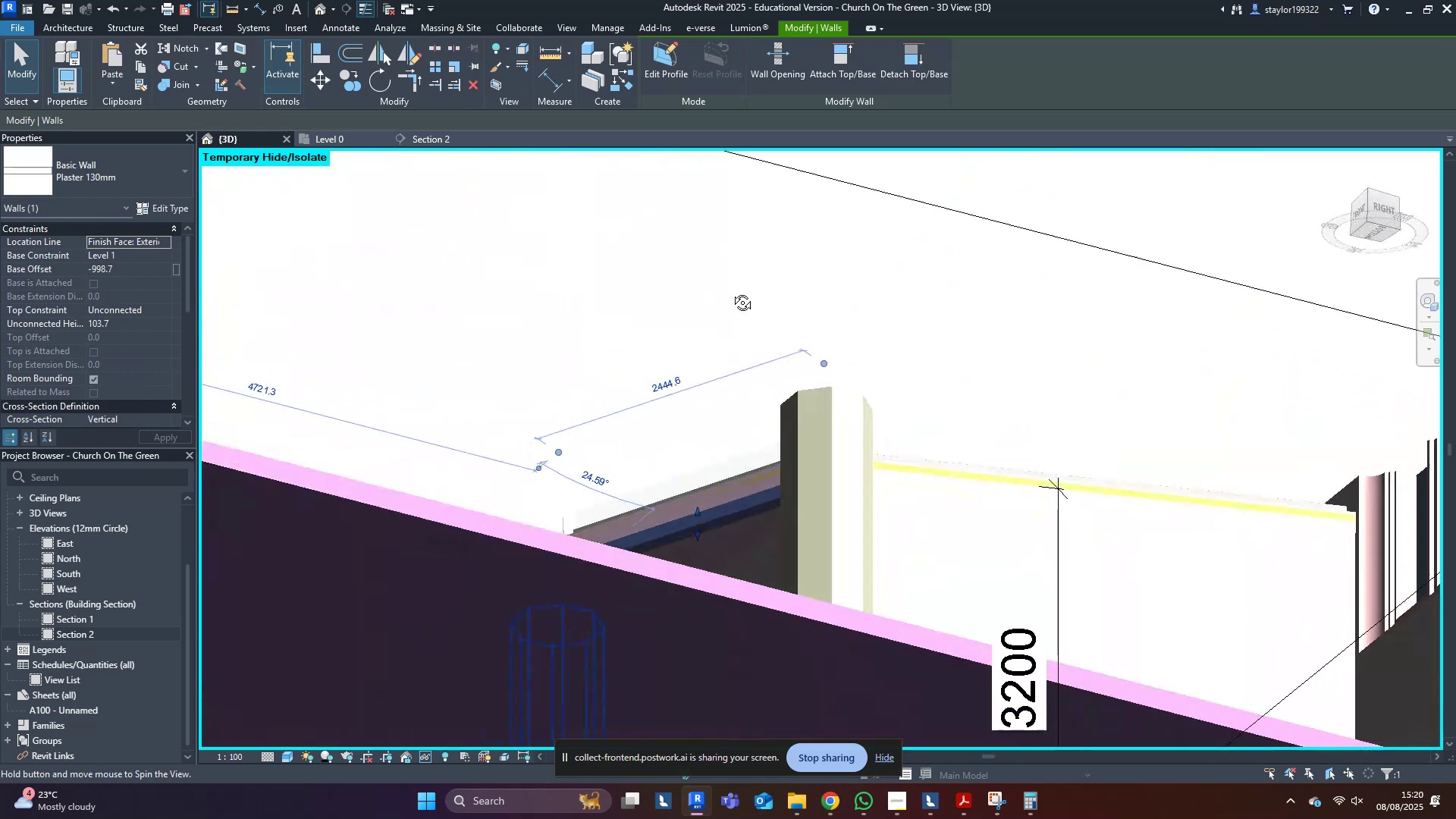 
hold_key(key=ShiftLeft, duration=0.98)
 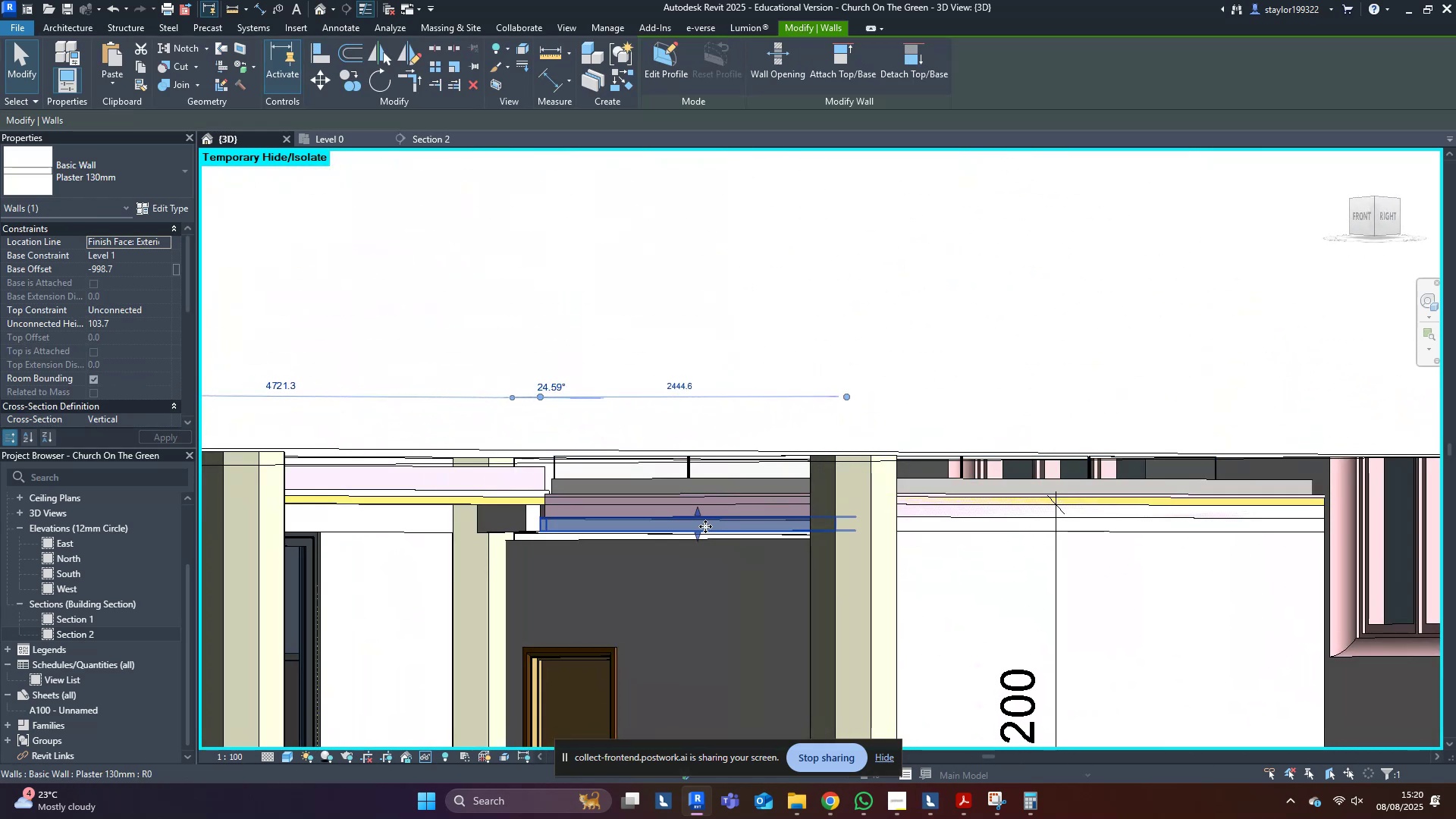 
type([Delete]al)
 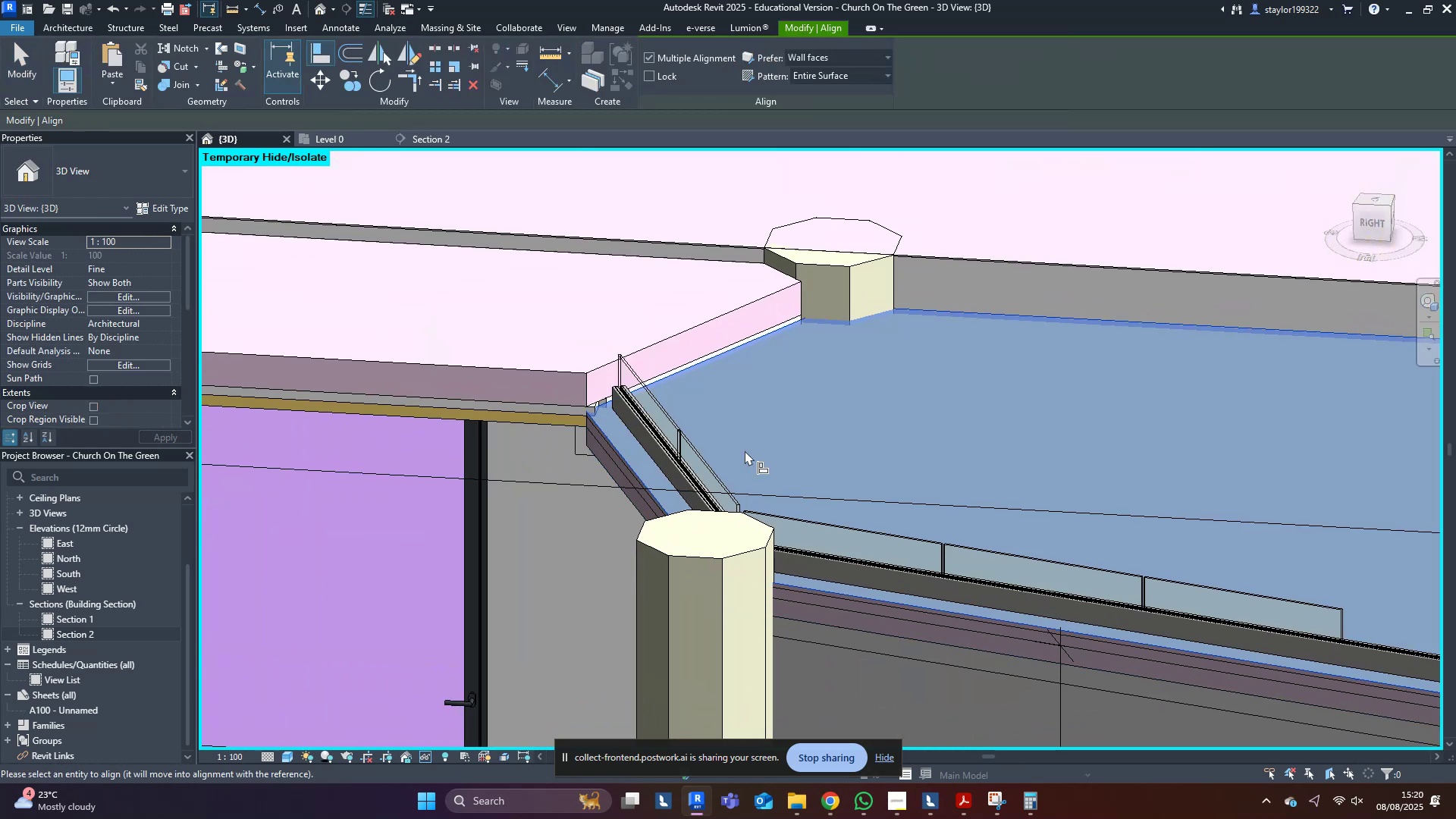 
scroll: coordinate [757, 501], scroll_direction: up, amount: 3.0
 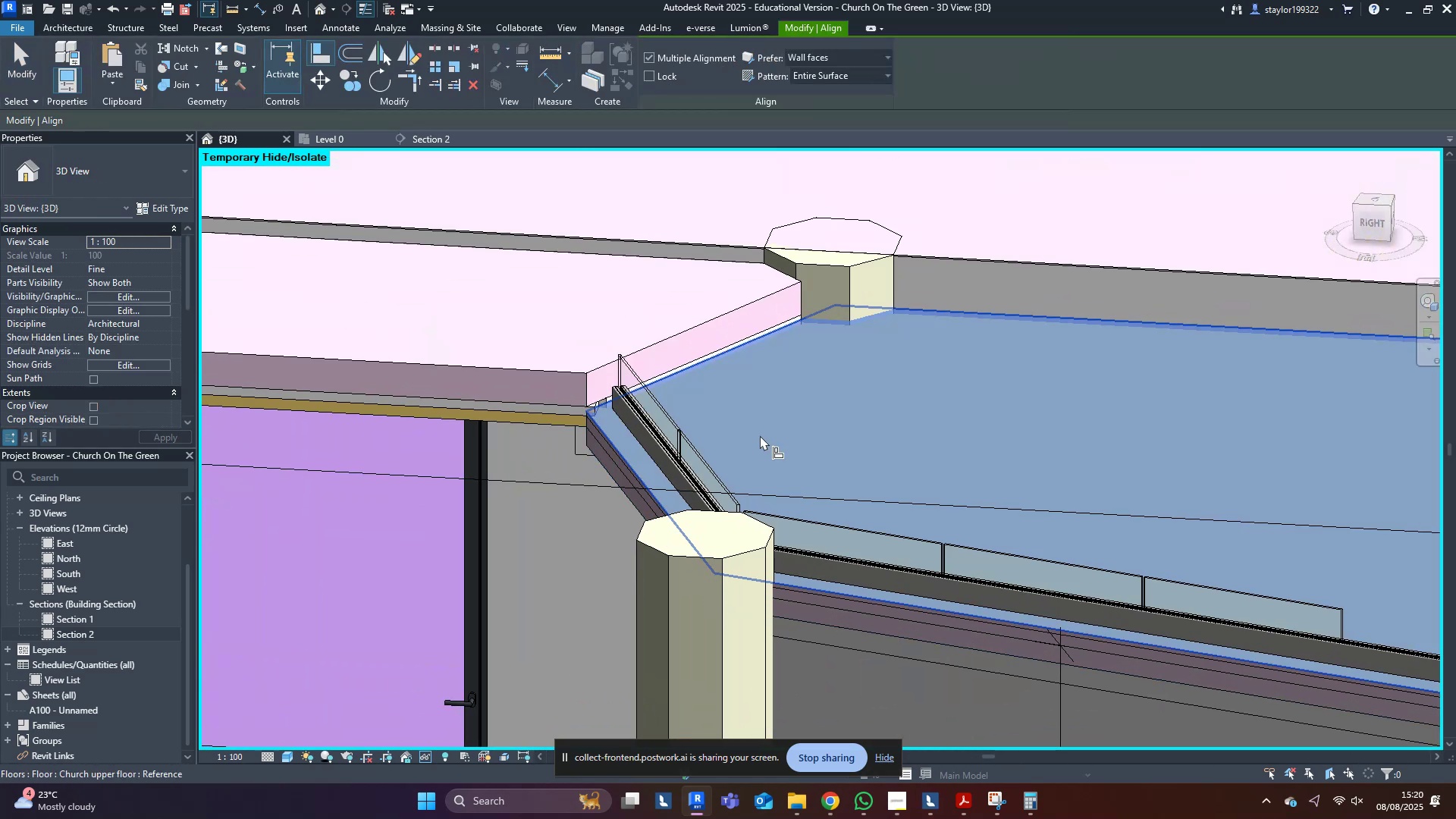 
hold_key(key=ShiftLeft, duration=0.49)
 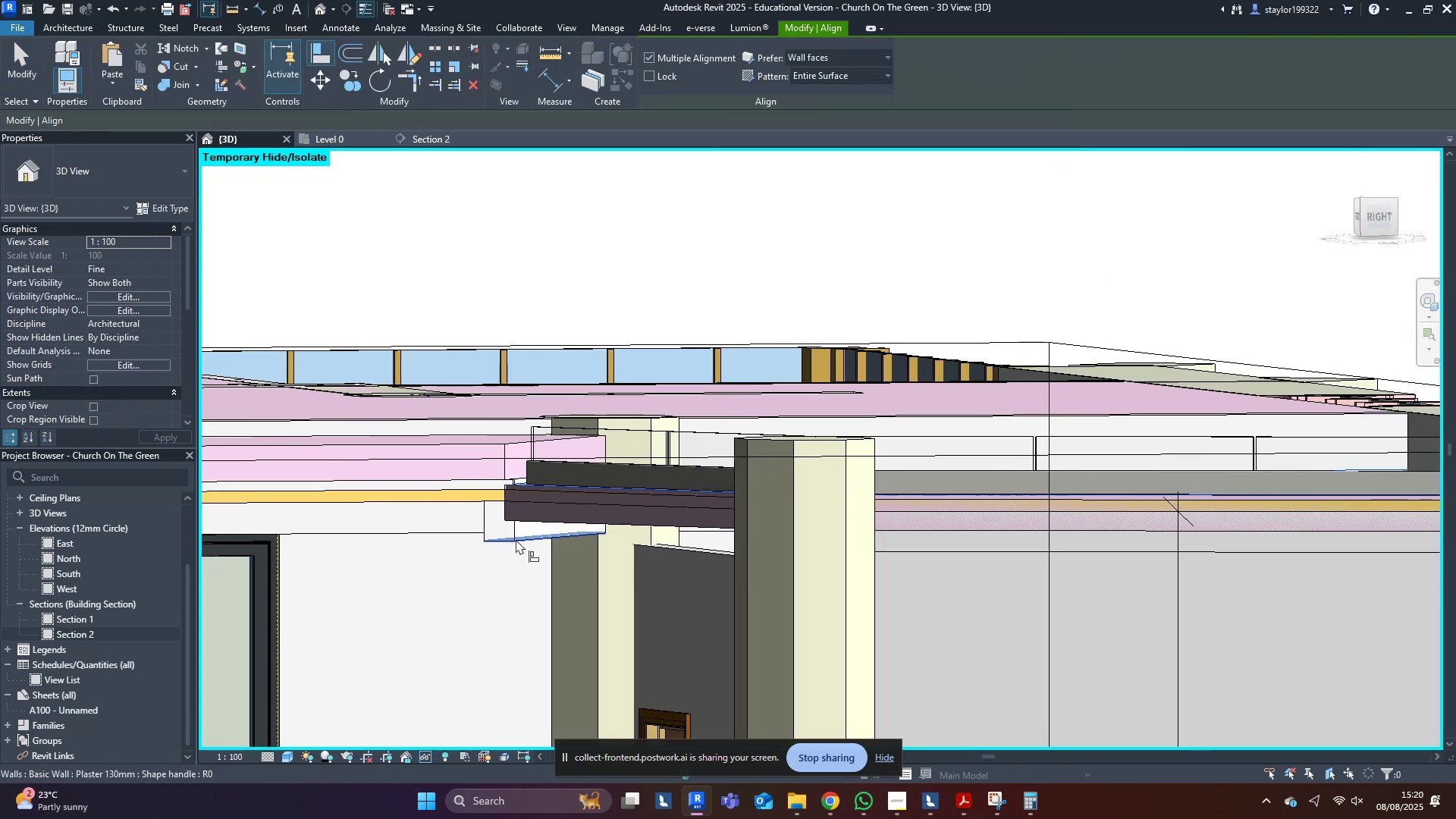 
left_click([516, 539])
 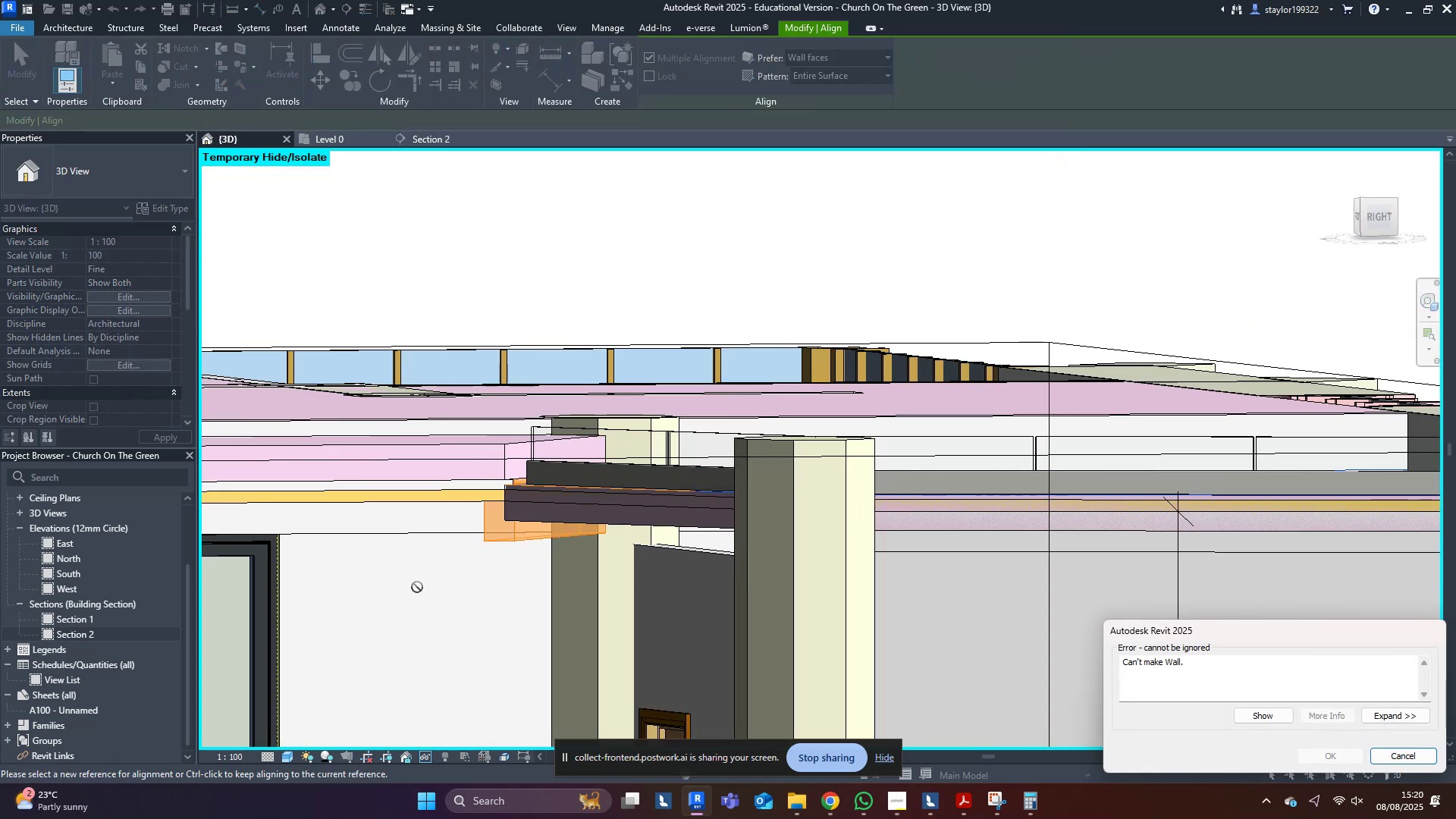 
key(Escape)
 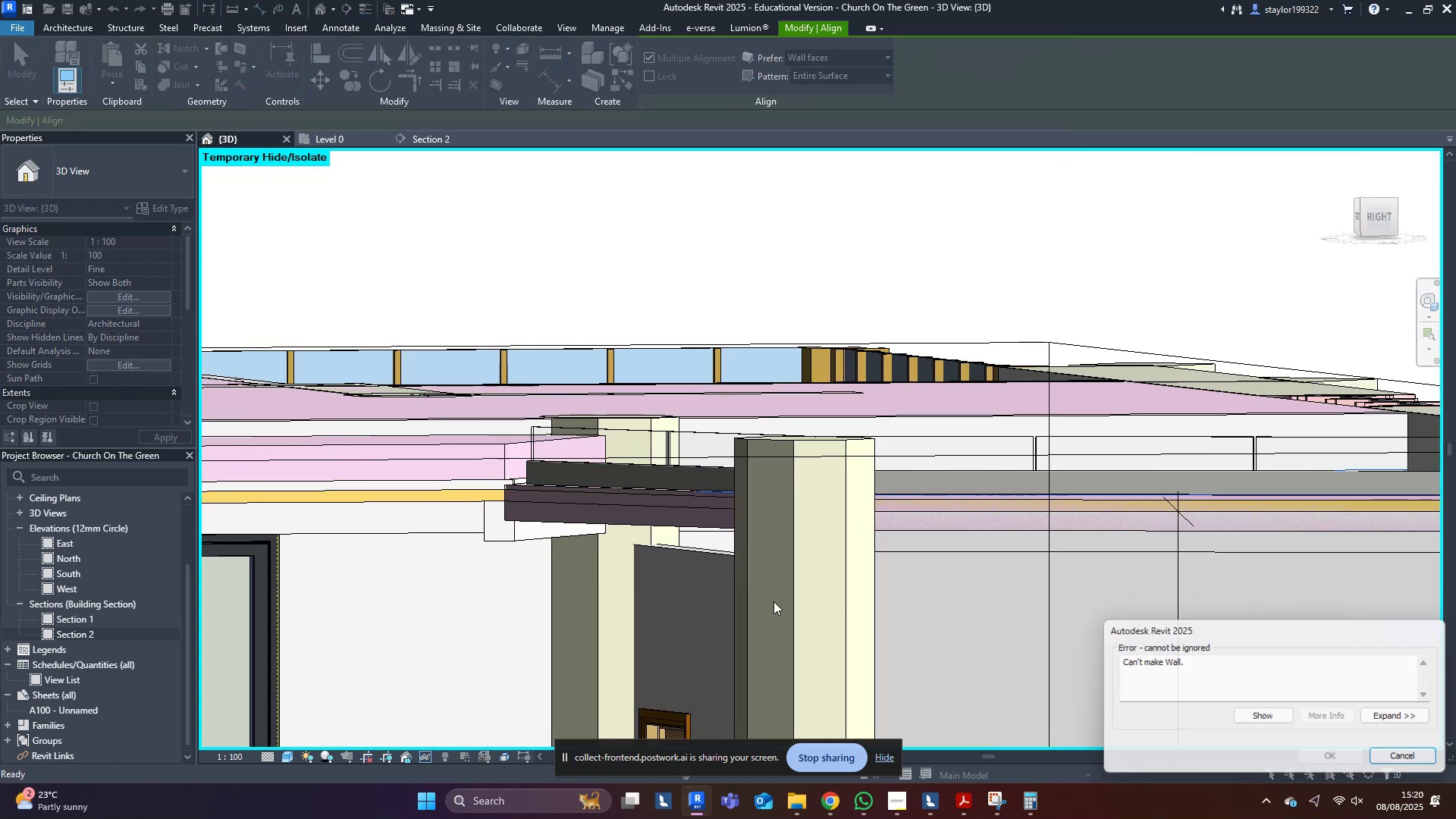 
key(Escape)
 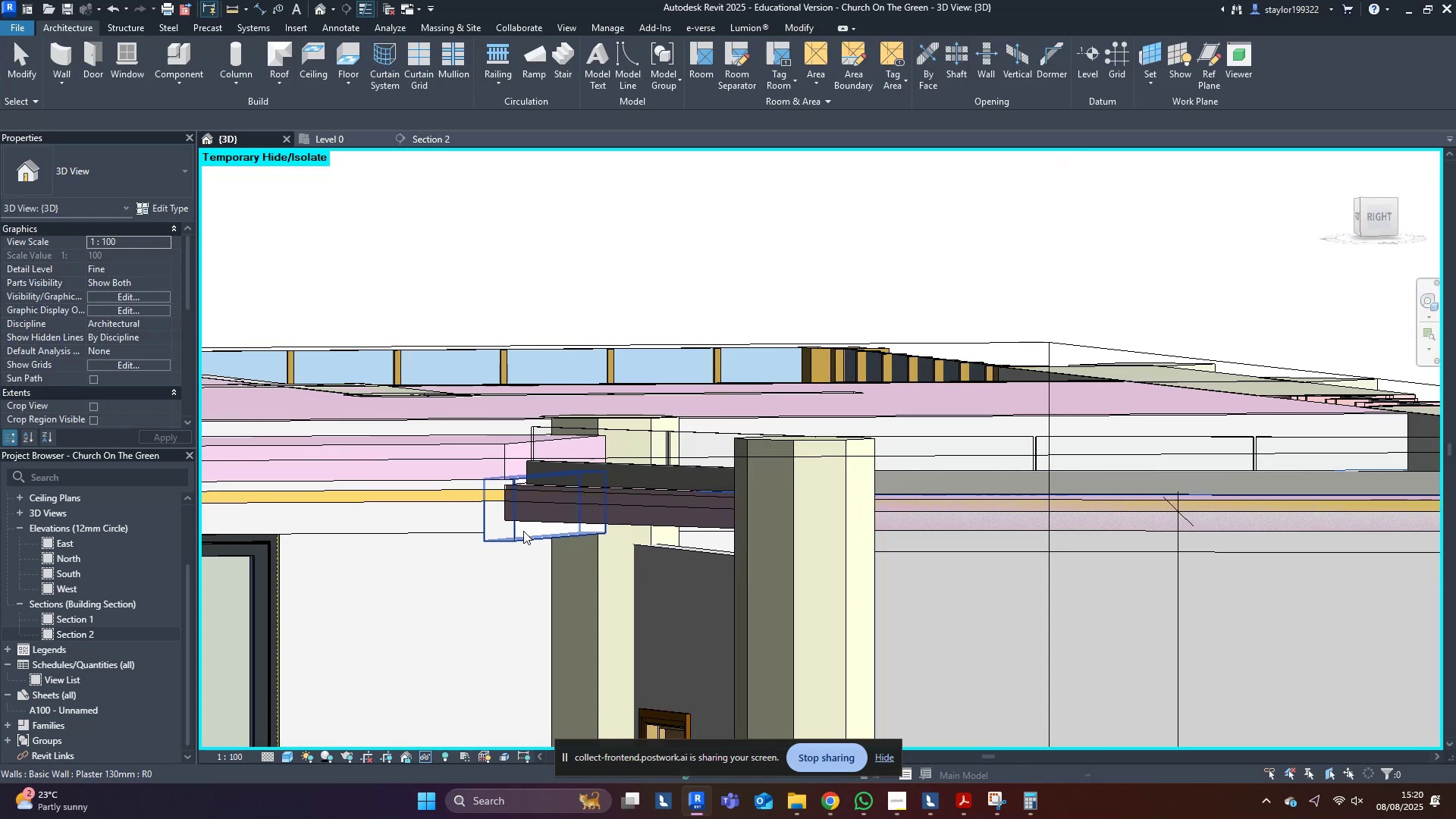 
key(Escape)
 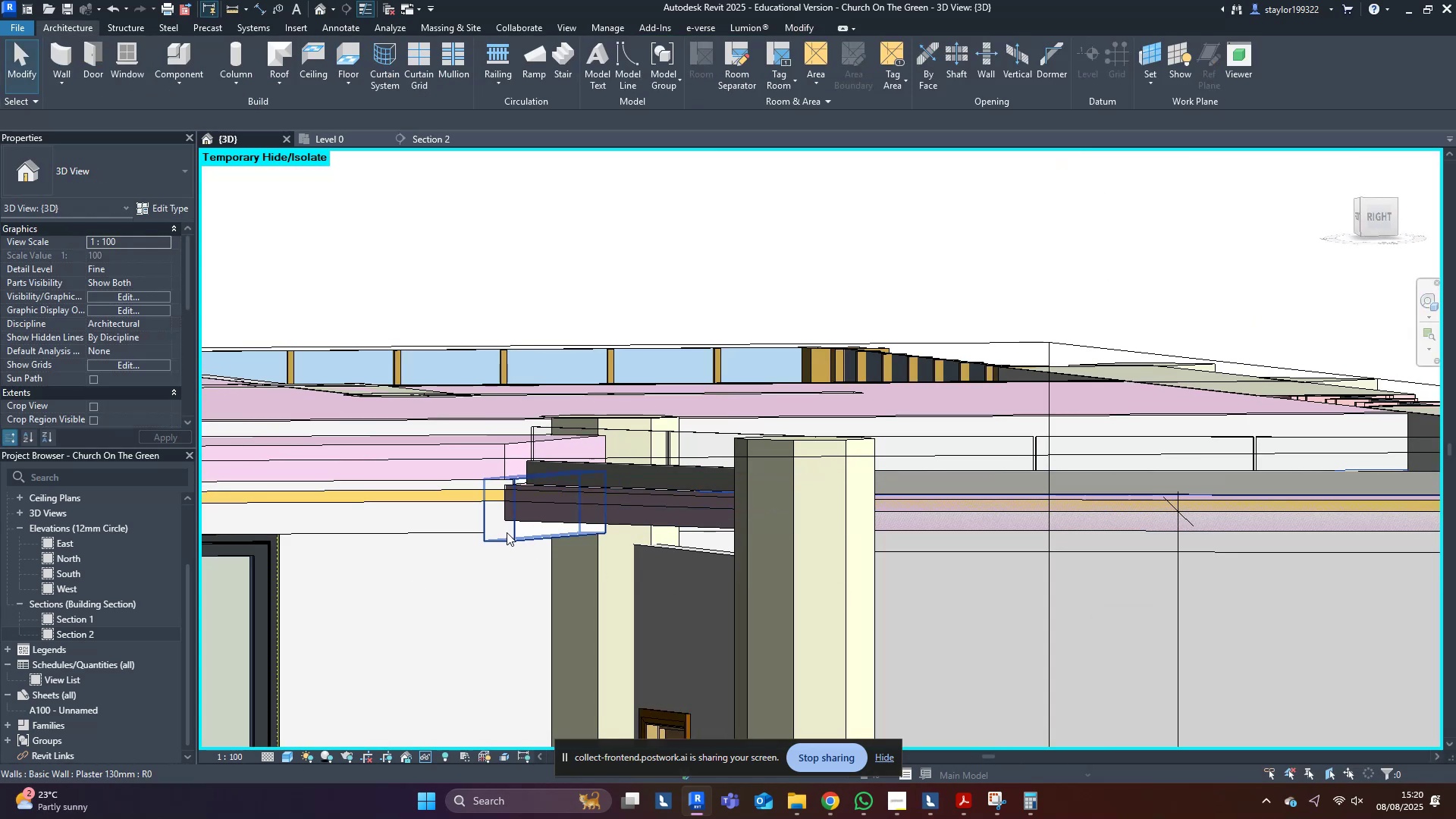 
left_click([507, 532])
 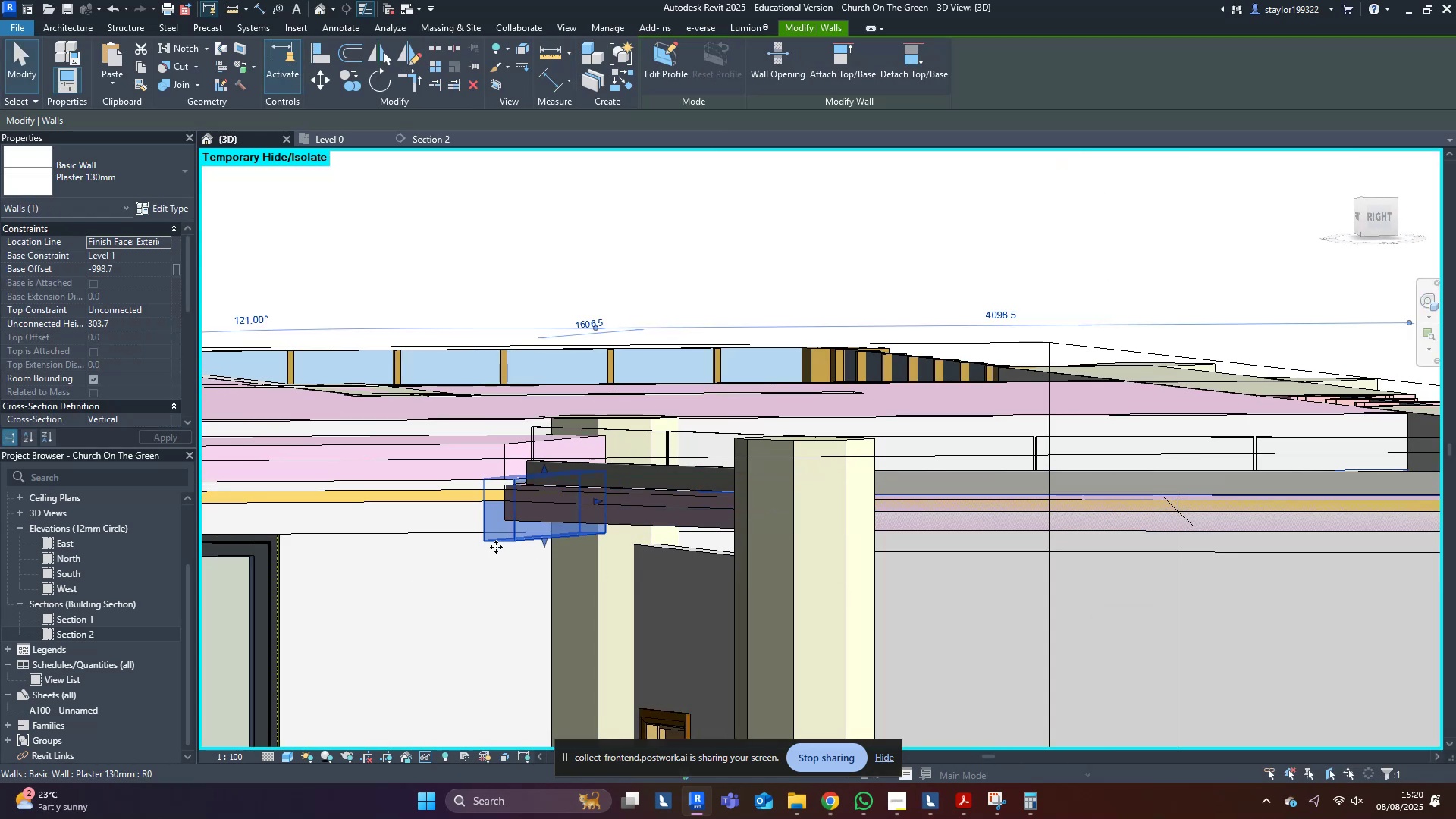 
hold_key(key=ShiftLeft, duration=1.5)
 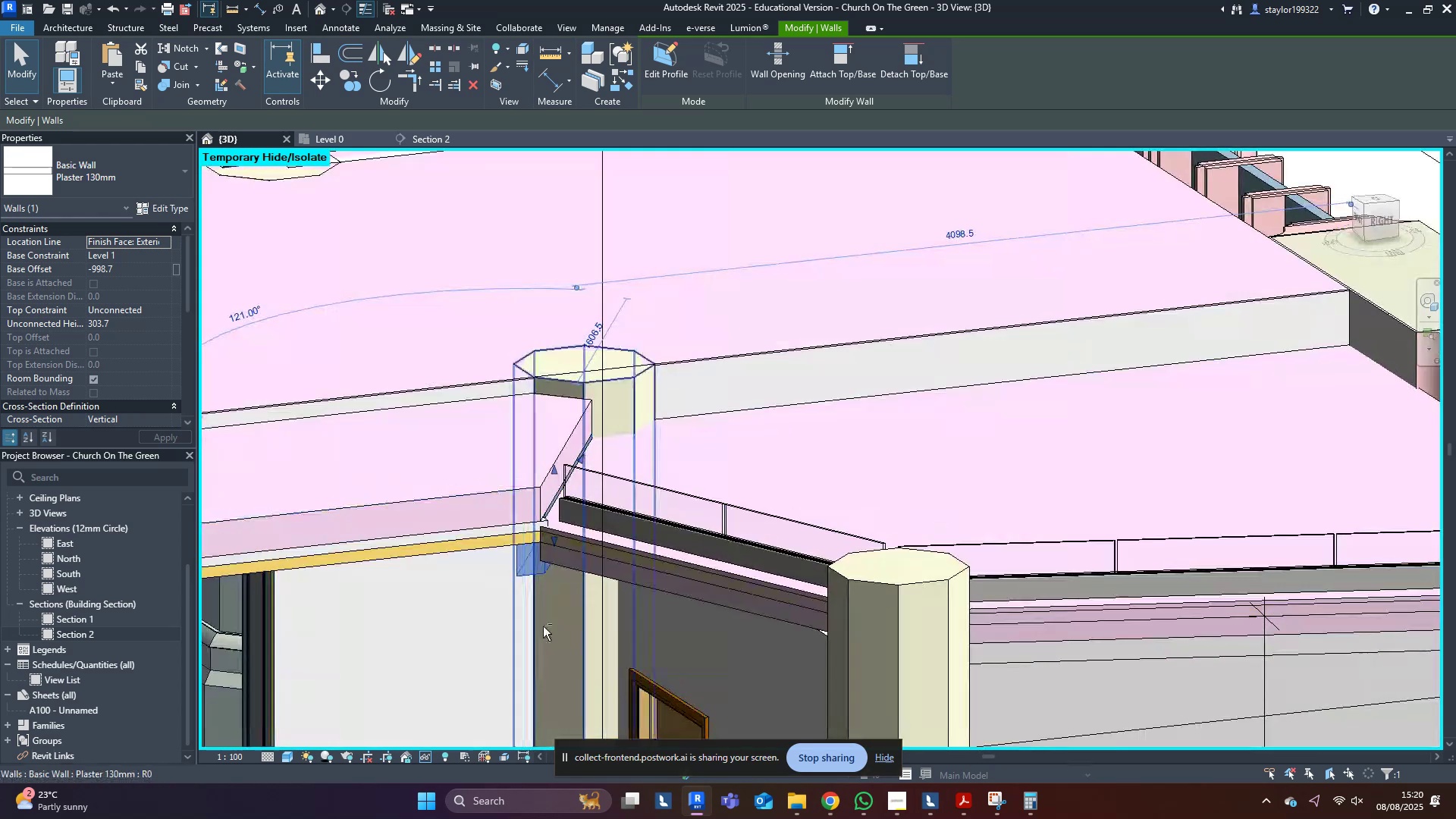 
hold_key(key=ShiftLeft, duration=0.5)
 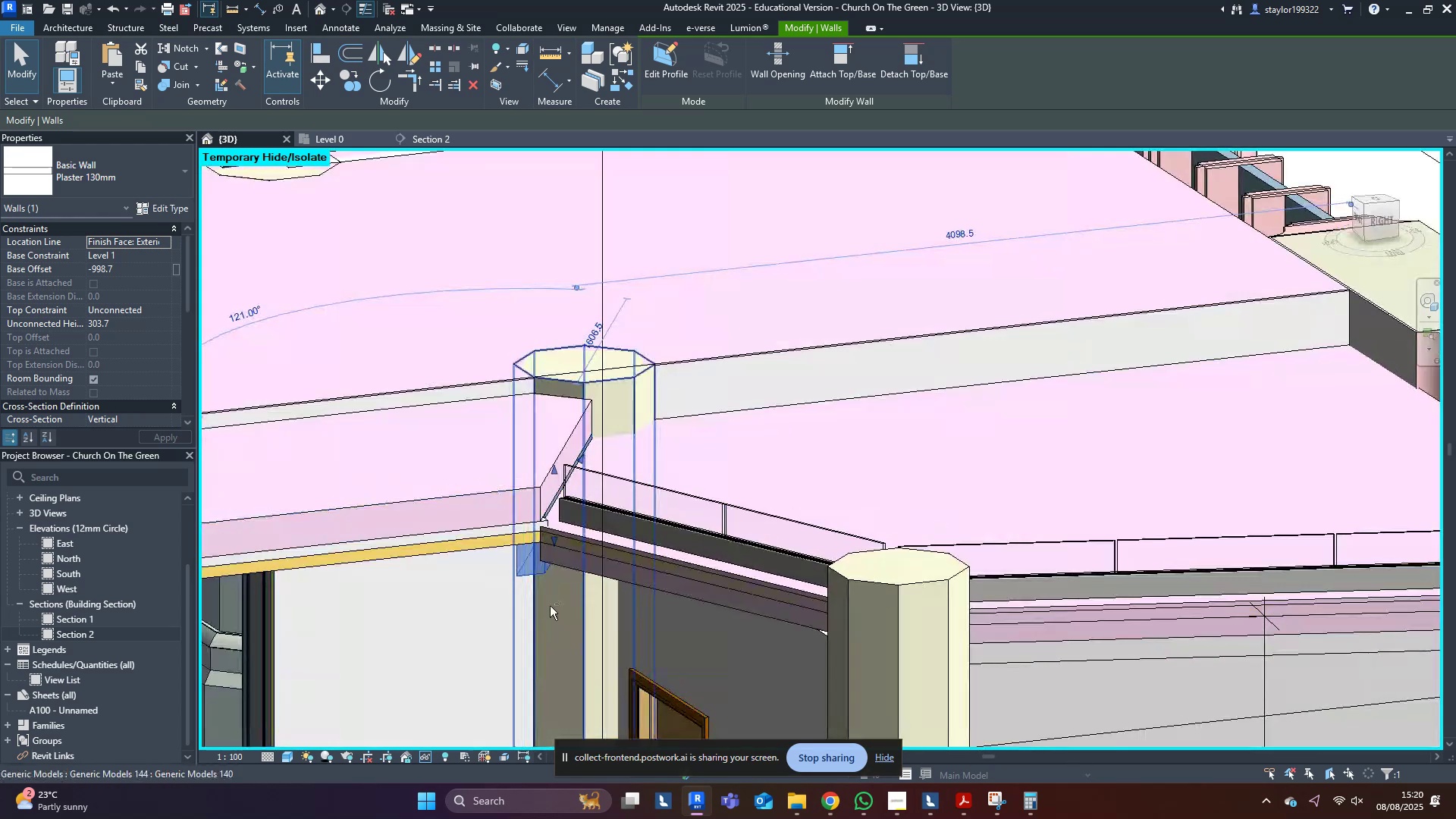 
scroll: coordinate [552, 588], scroll_direction: up, amount: 4.0
 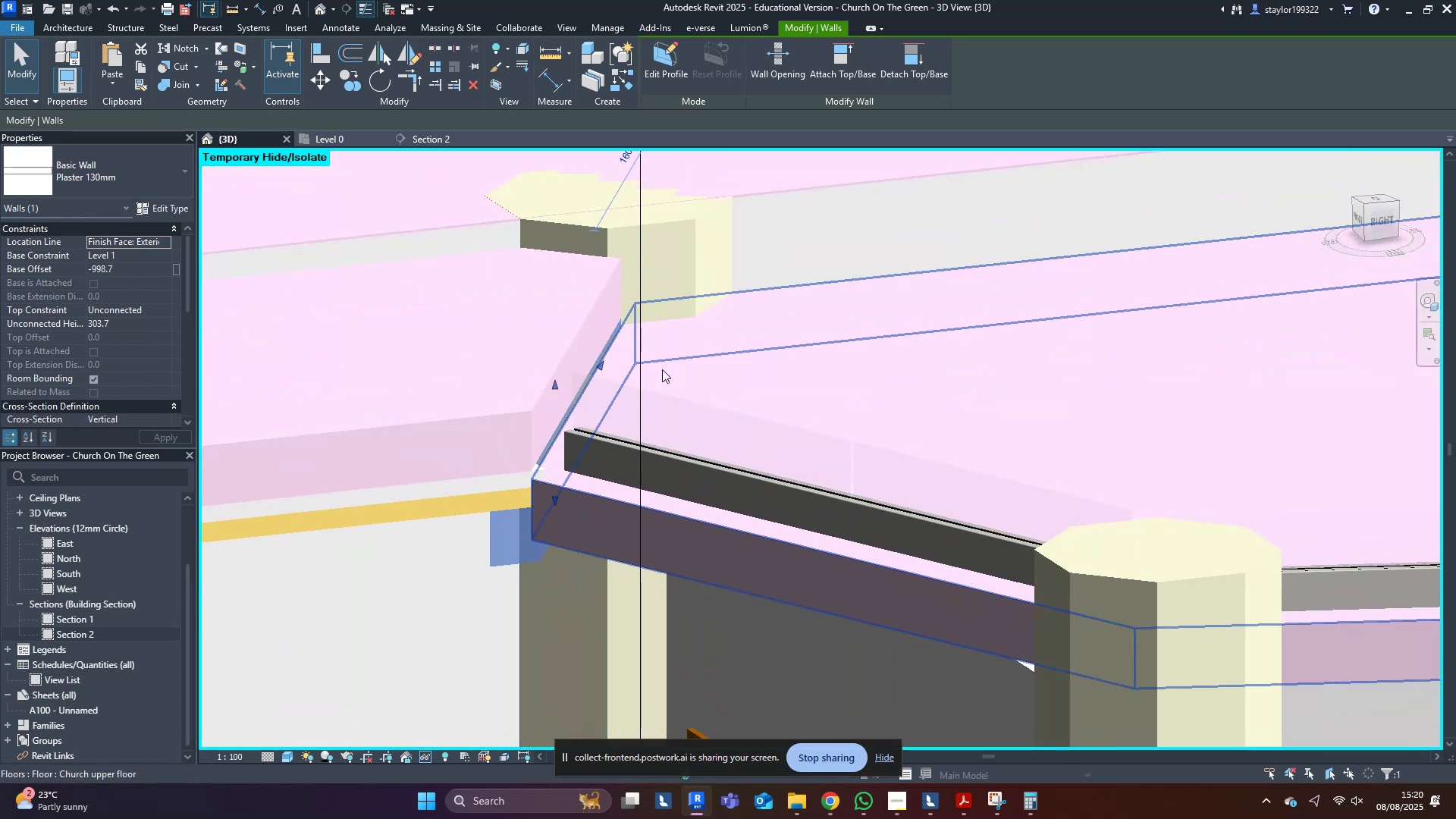 
hold_key(key=A, duration=0.32)
 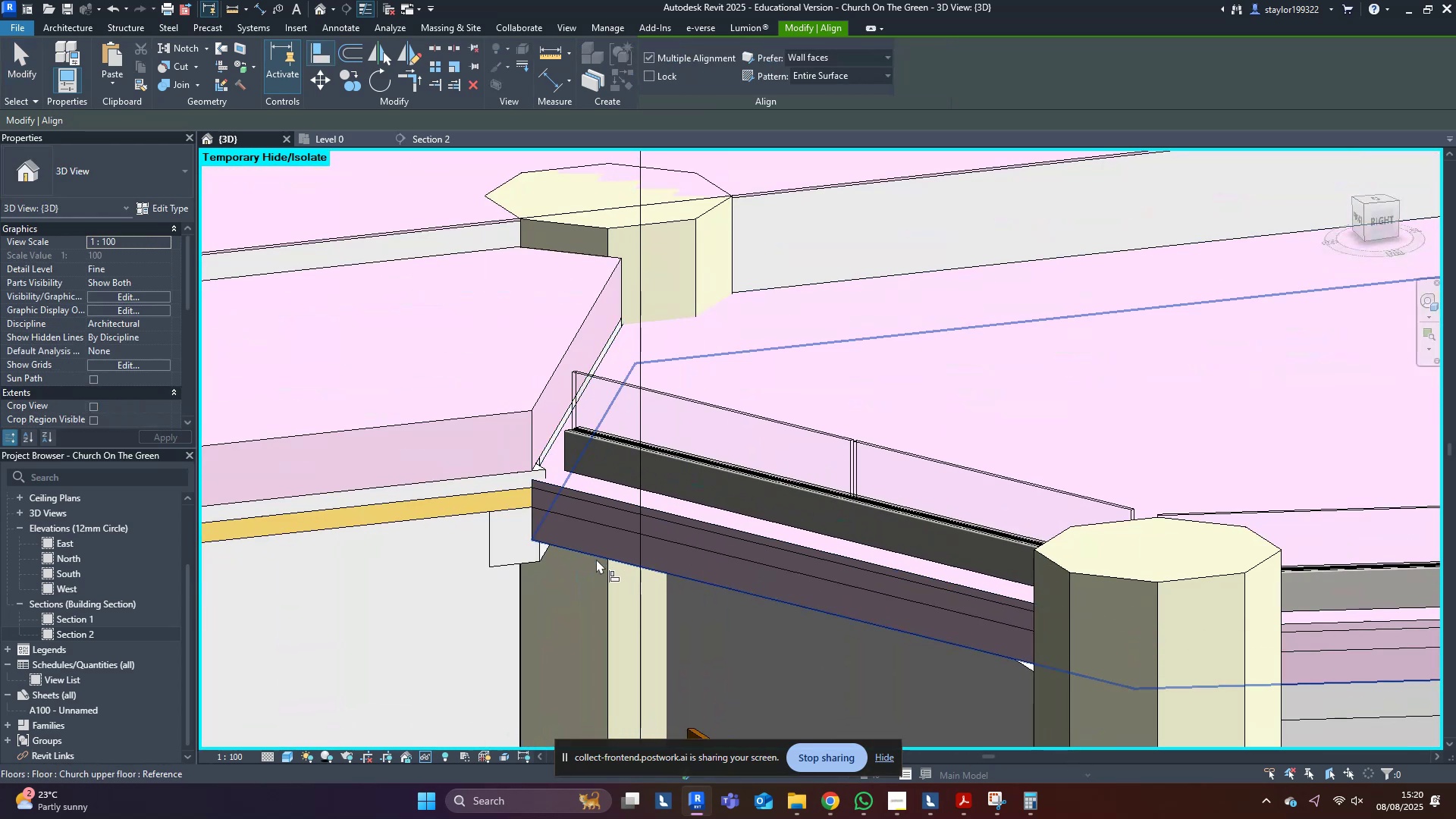 
key(L)
 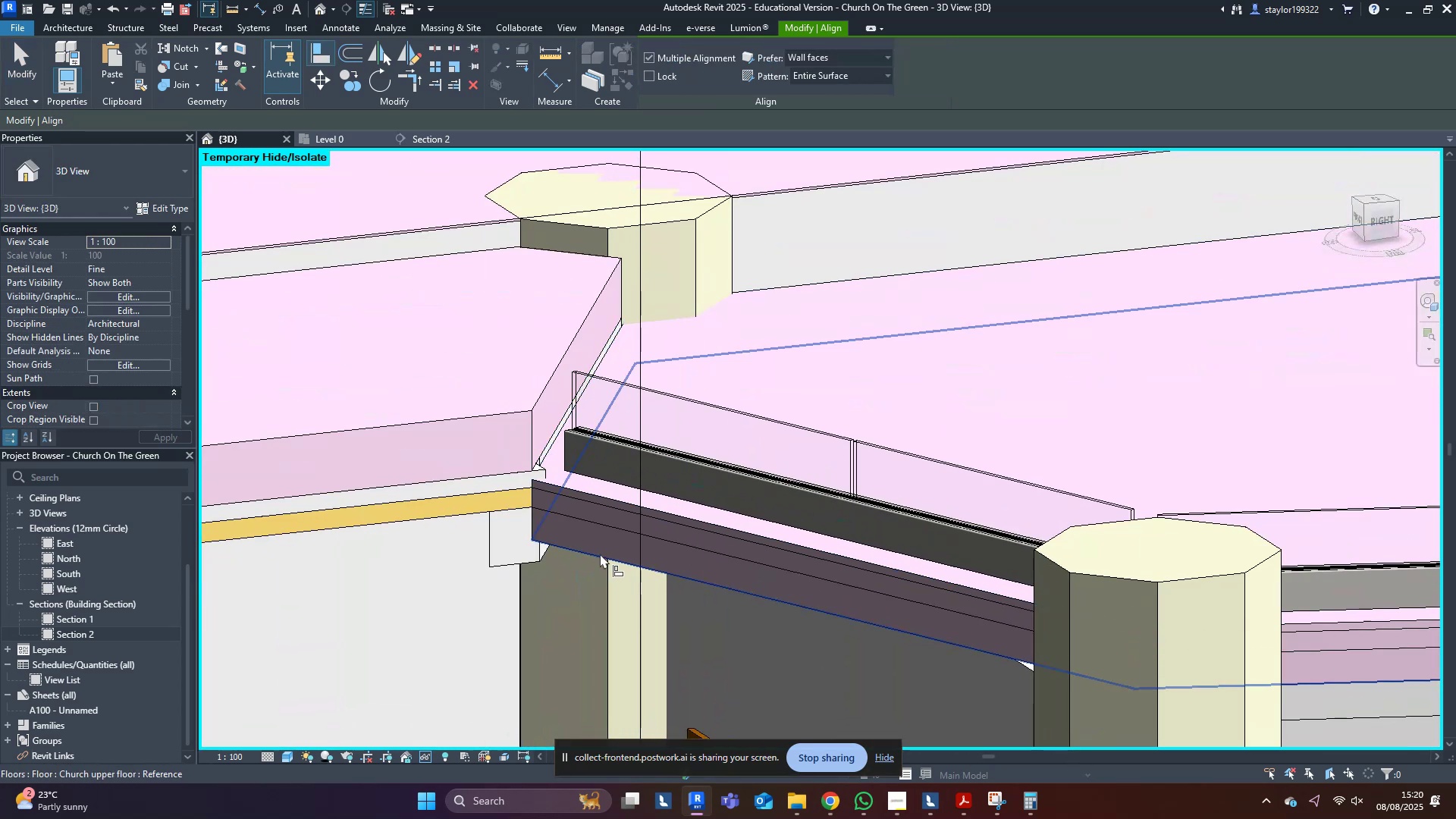 
hold_key(key=ShiftLeft, duration=0.65)
 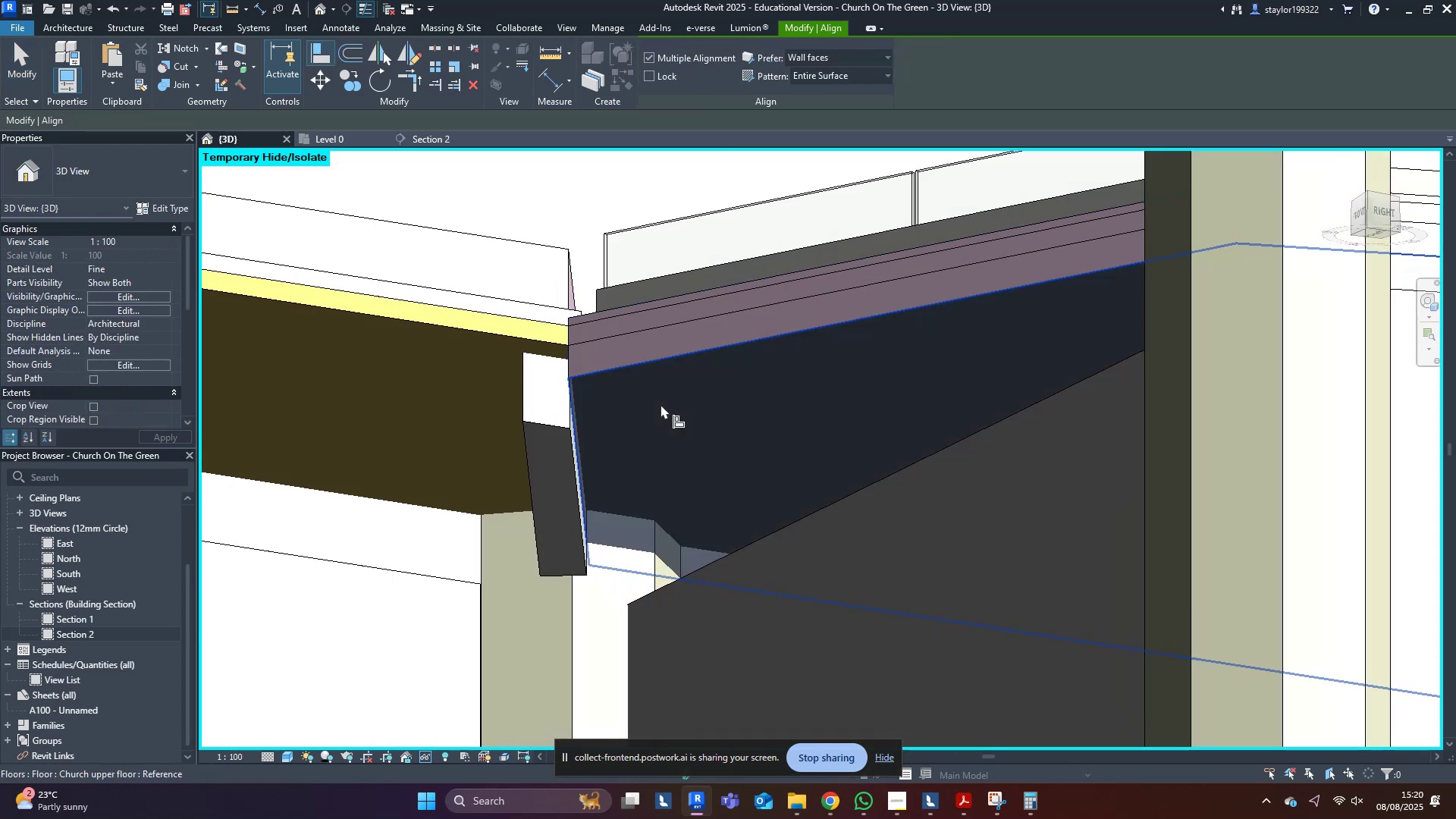 
left_click([661, 404])
 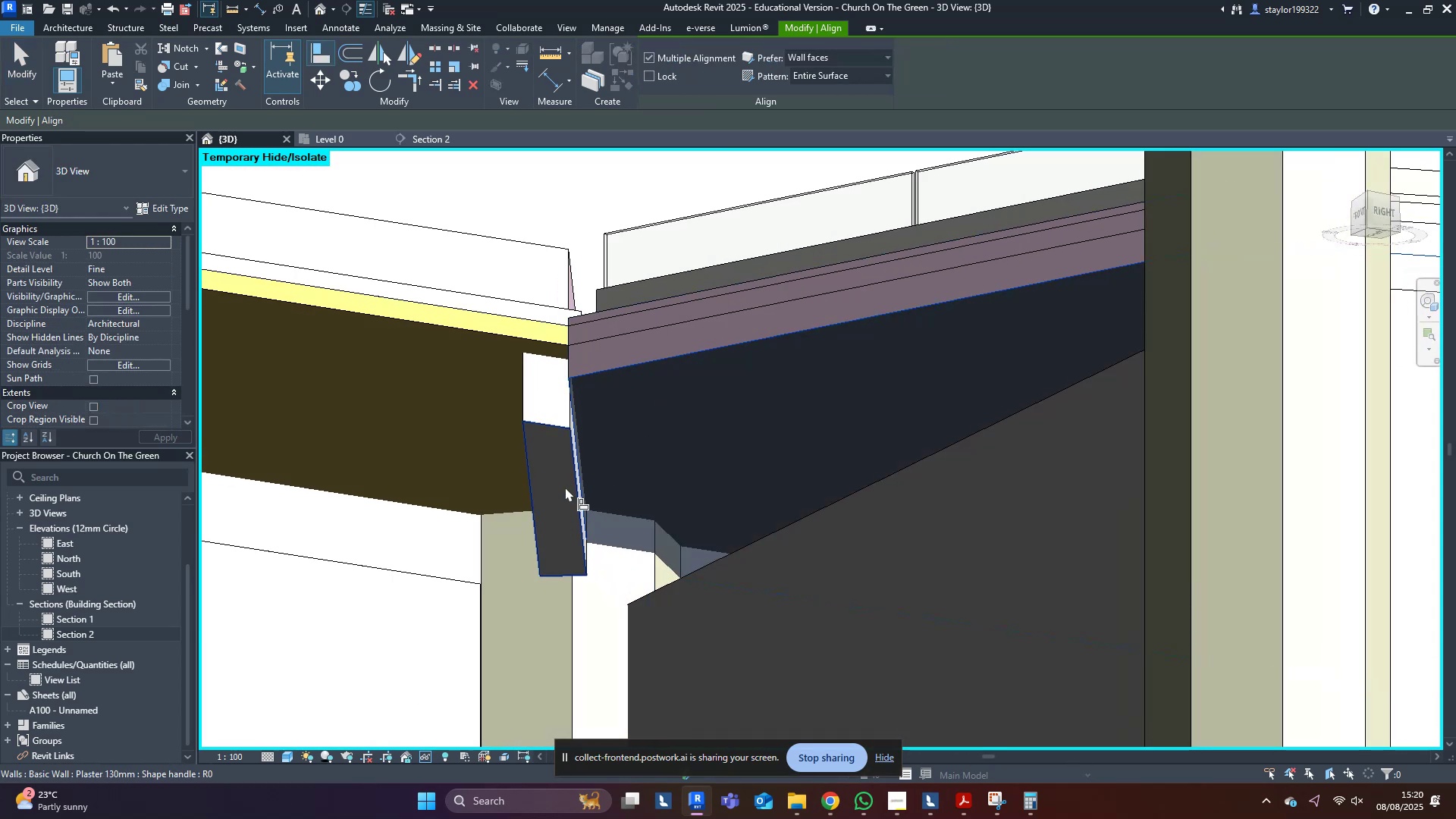 
left_click([565, 487])
 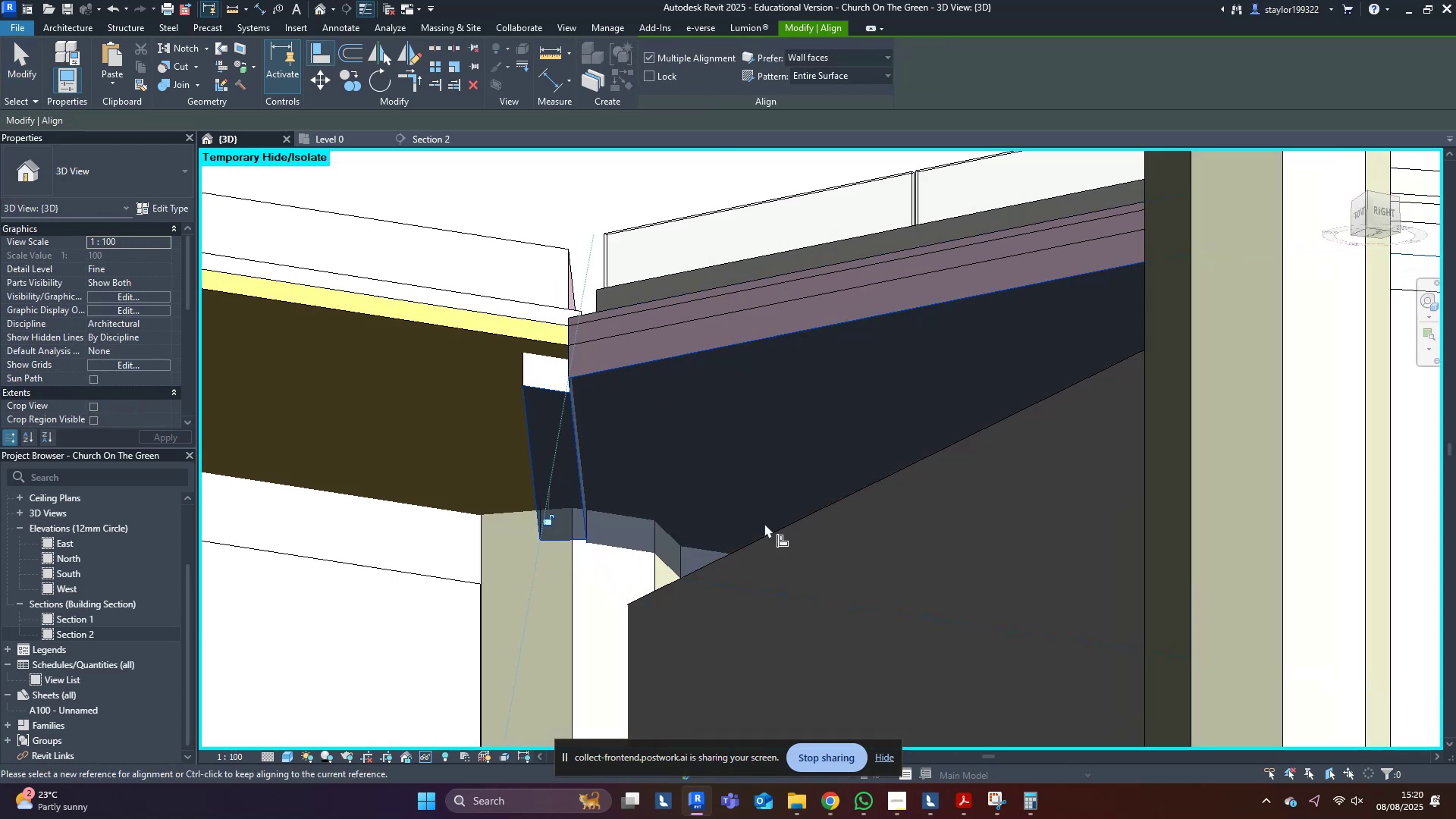 
left_click([755, 544])
 